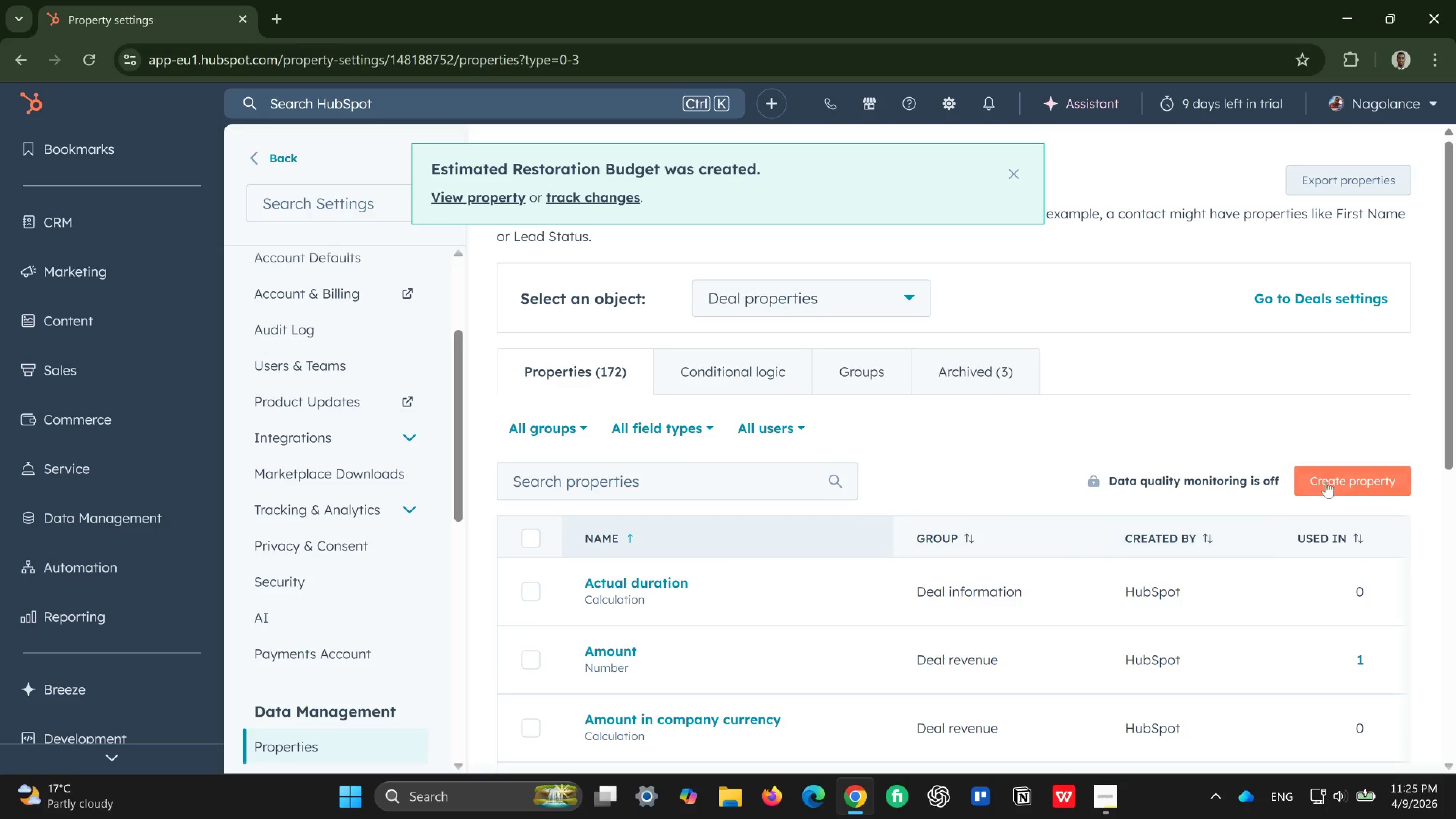 
left_click([1343, 477])
 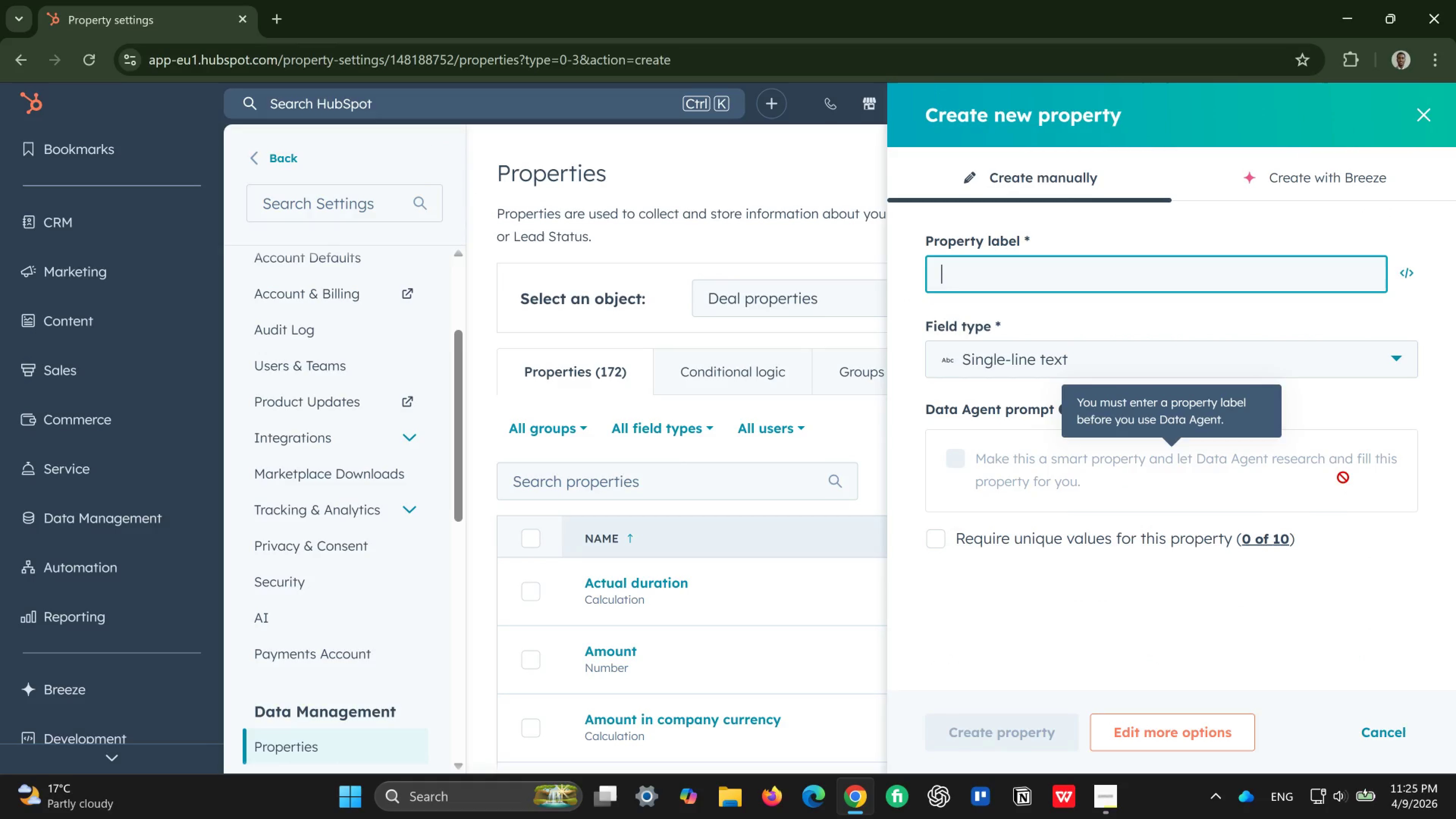 
wait(6.65)
 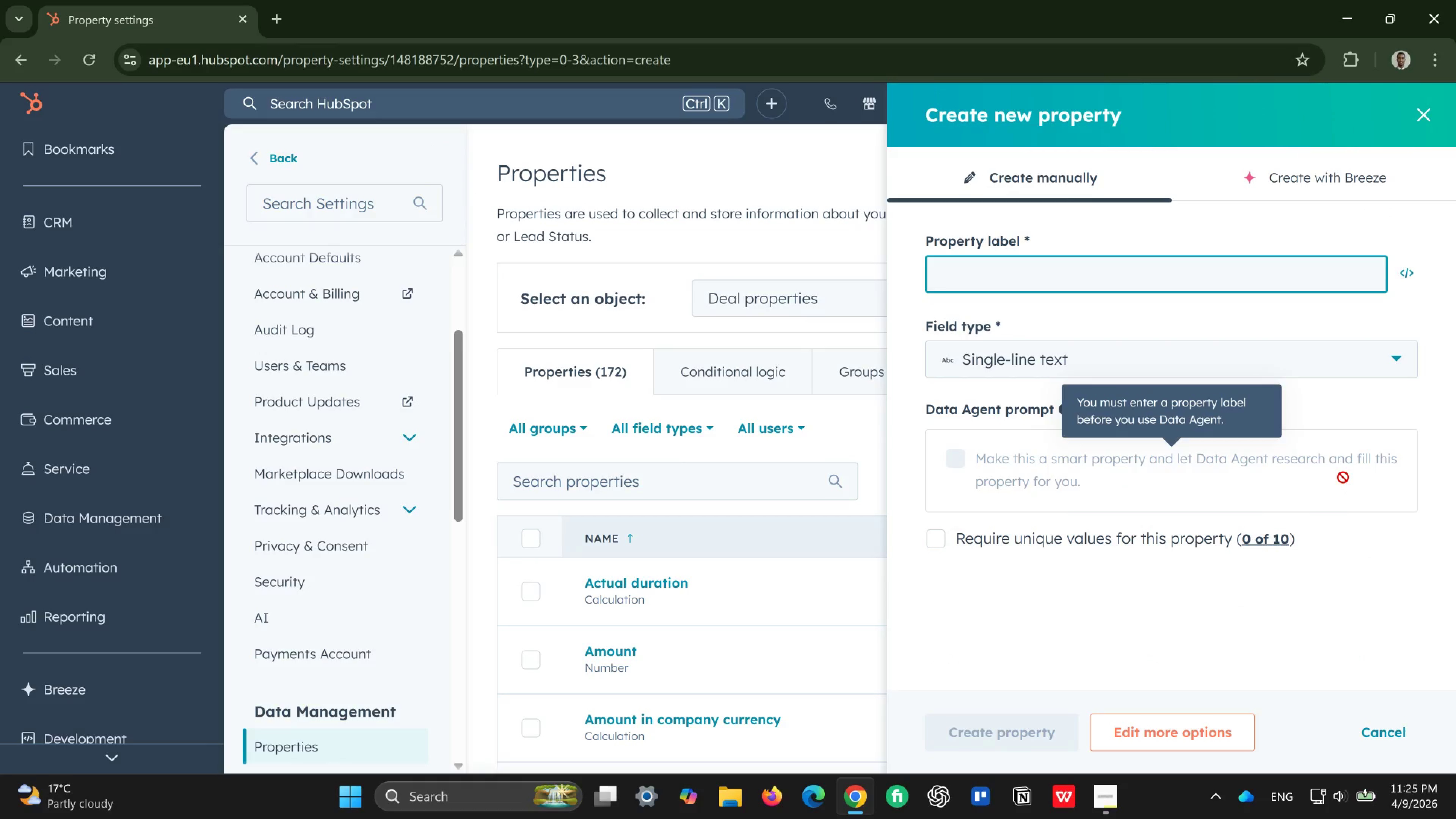 
type(Proposed Contract Sr)
key(Backspace)
type(tart Dte)
key(Backspace)
key(Backspace)
type(ate)
 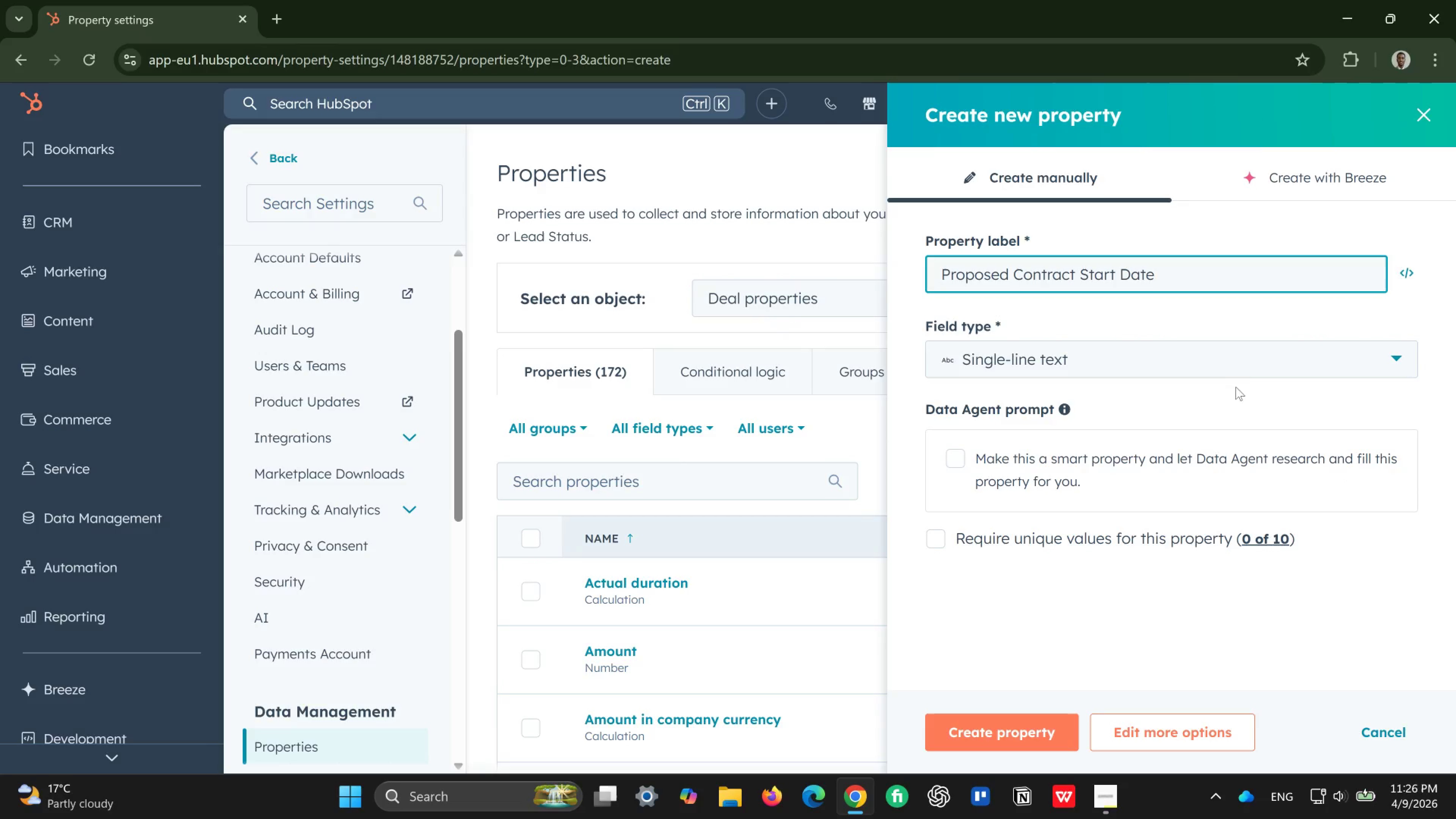 
left_click([1241, 357])
 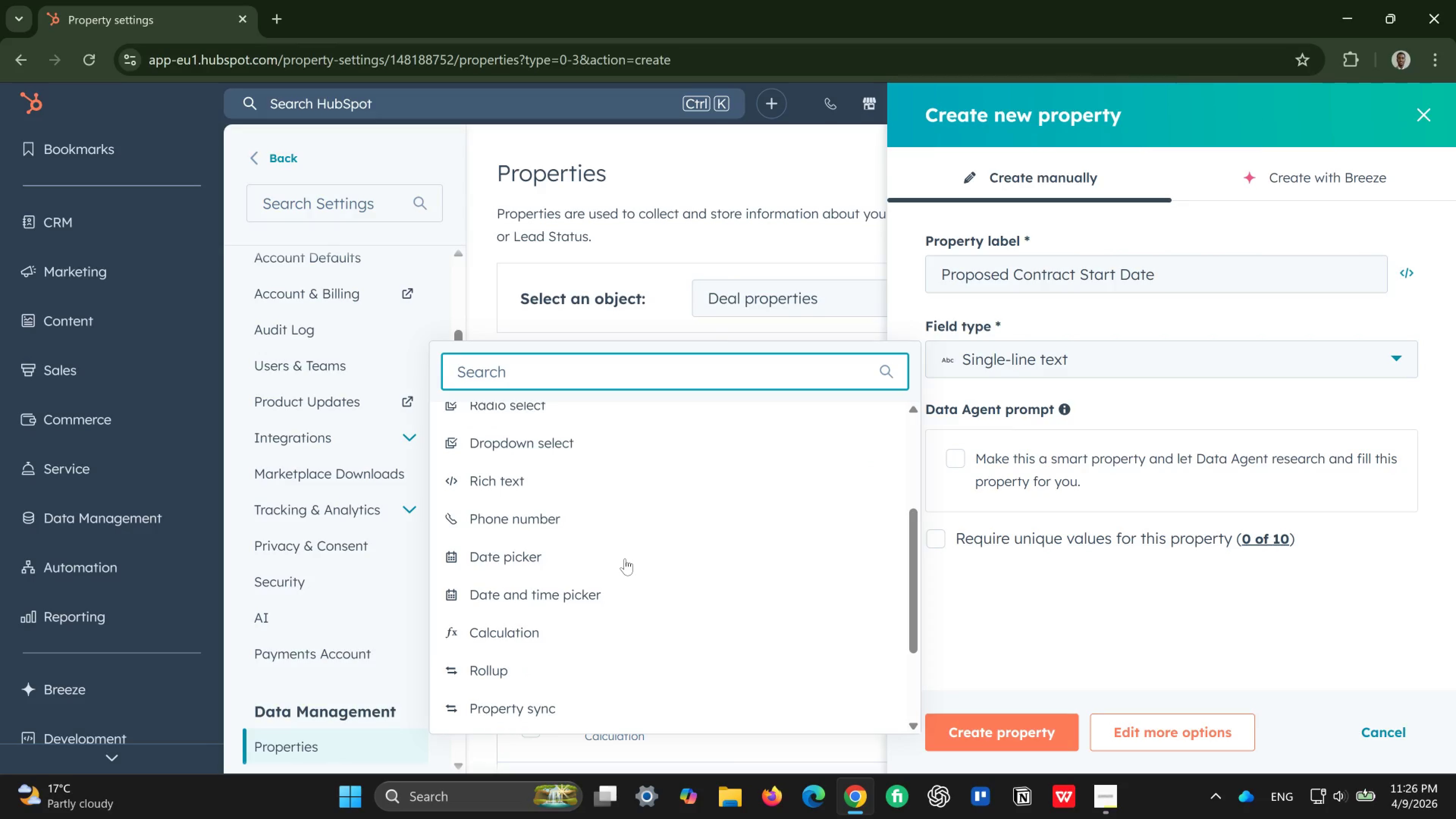 
wait(5.89)
 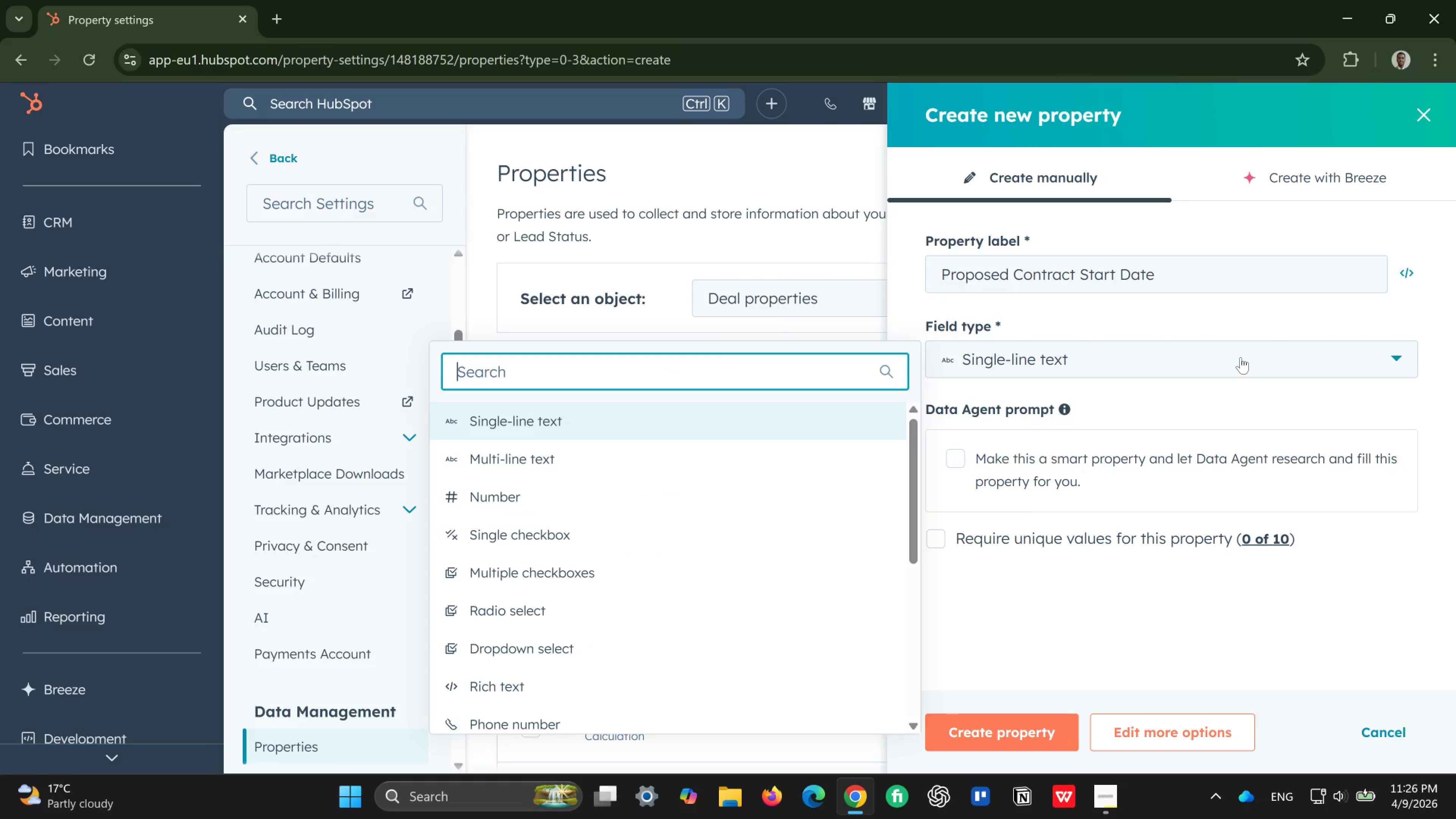 
left_click([611, 560])
 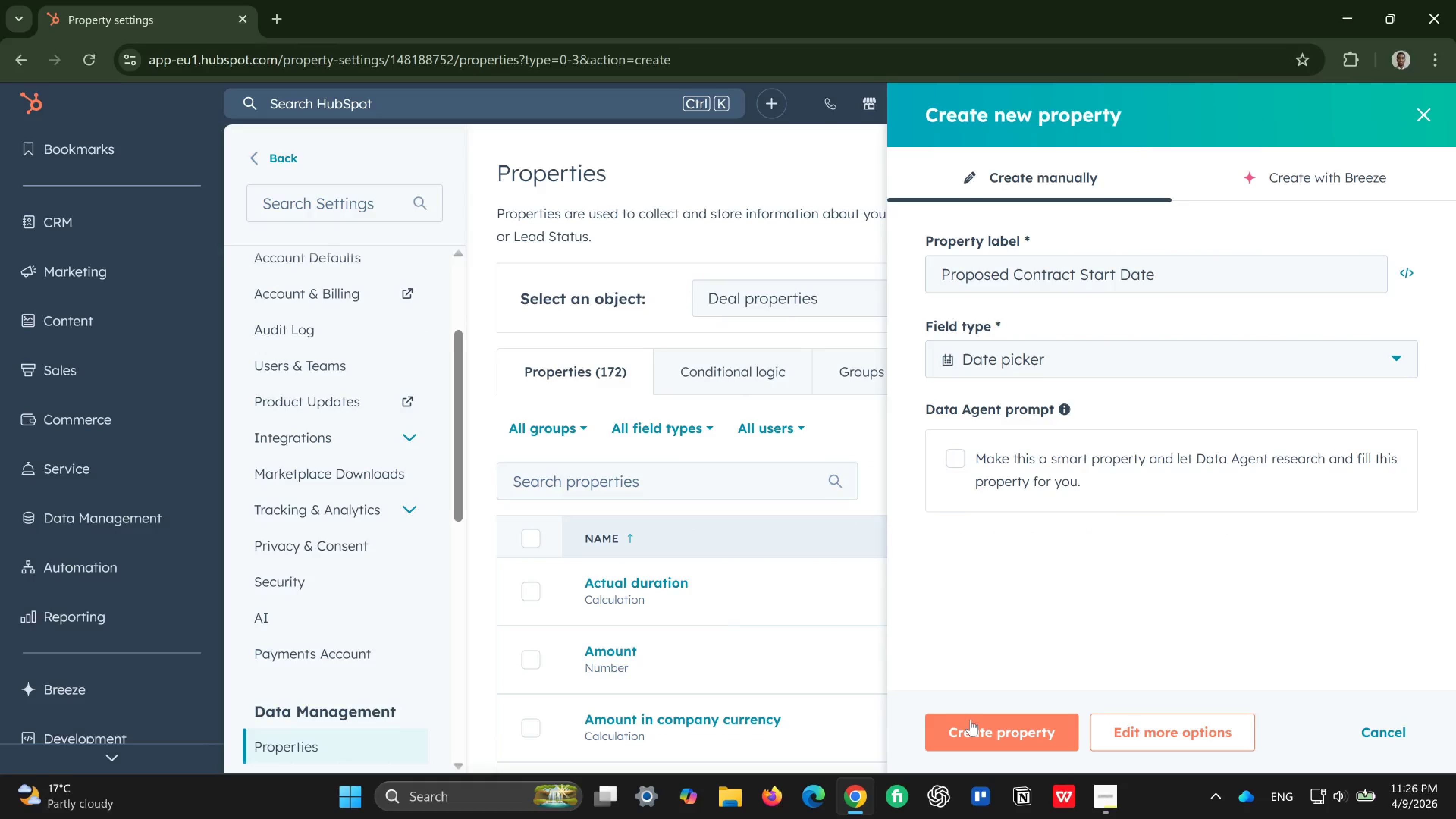 
left_click([970, 726])
 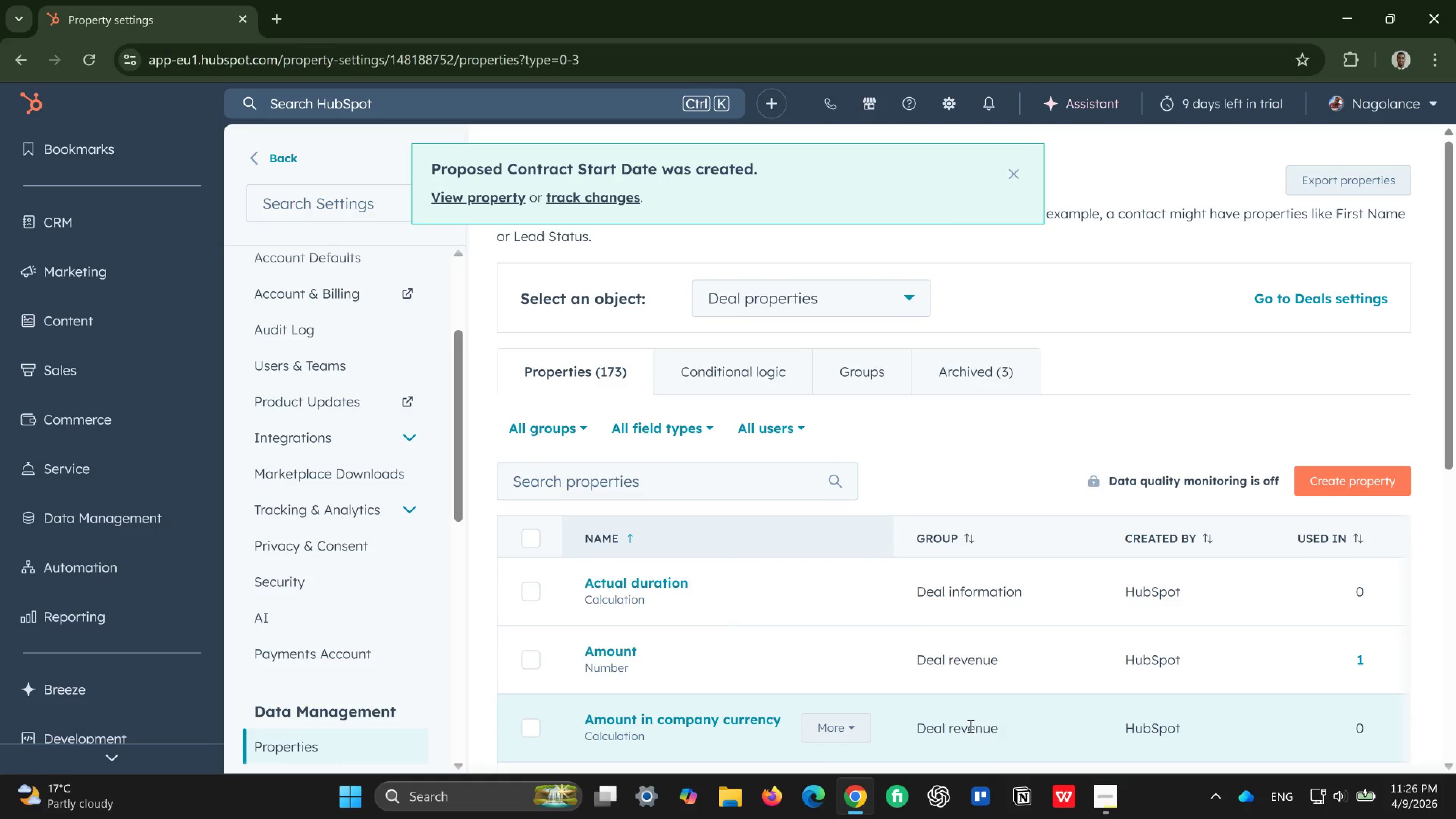 
wait(8.71)
 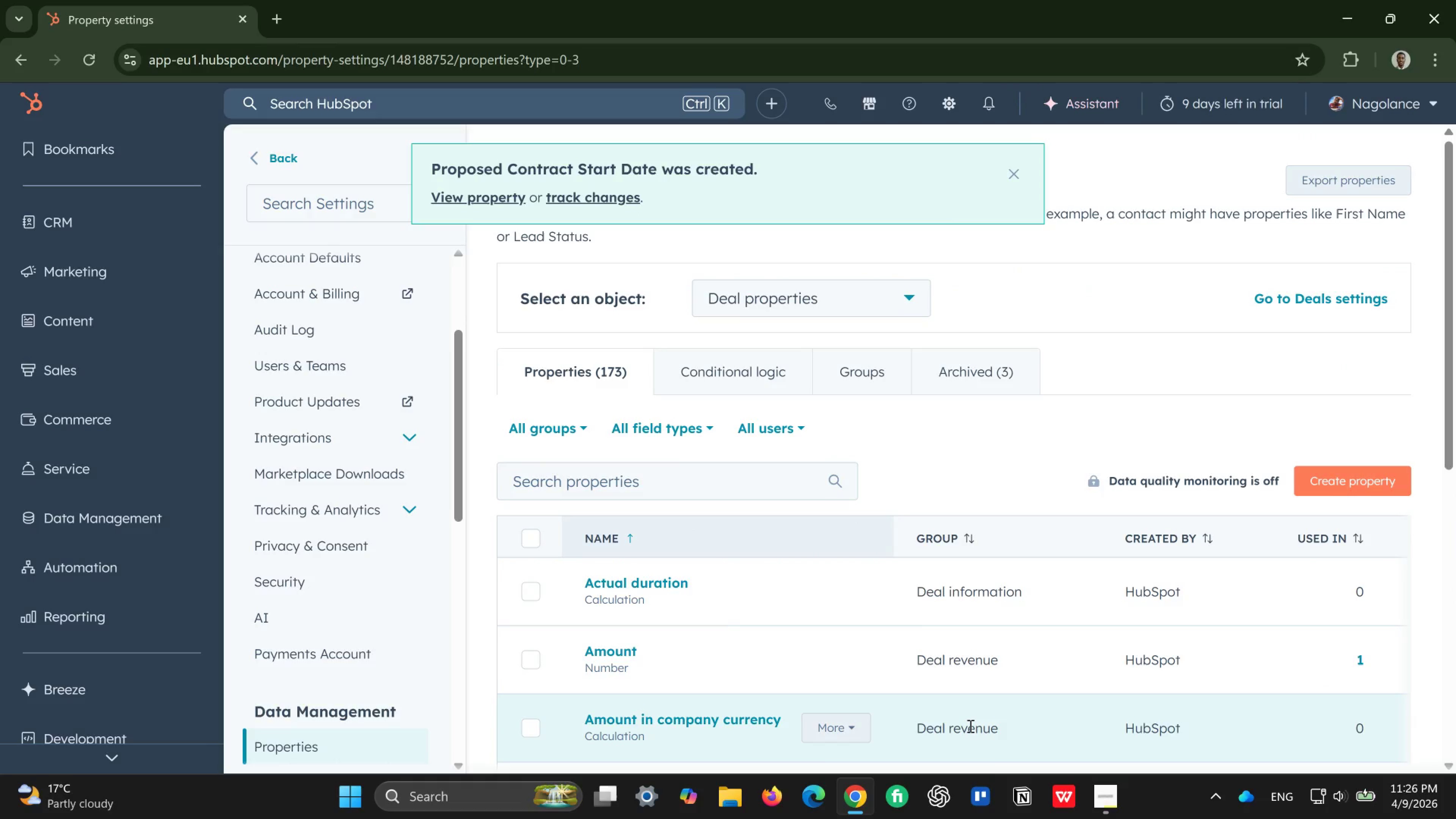 
left_click([1343, 474])
 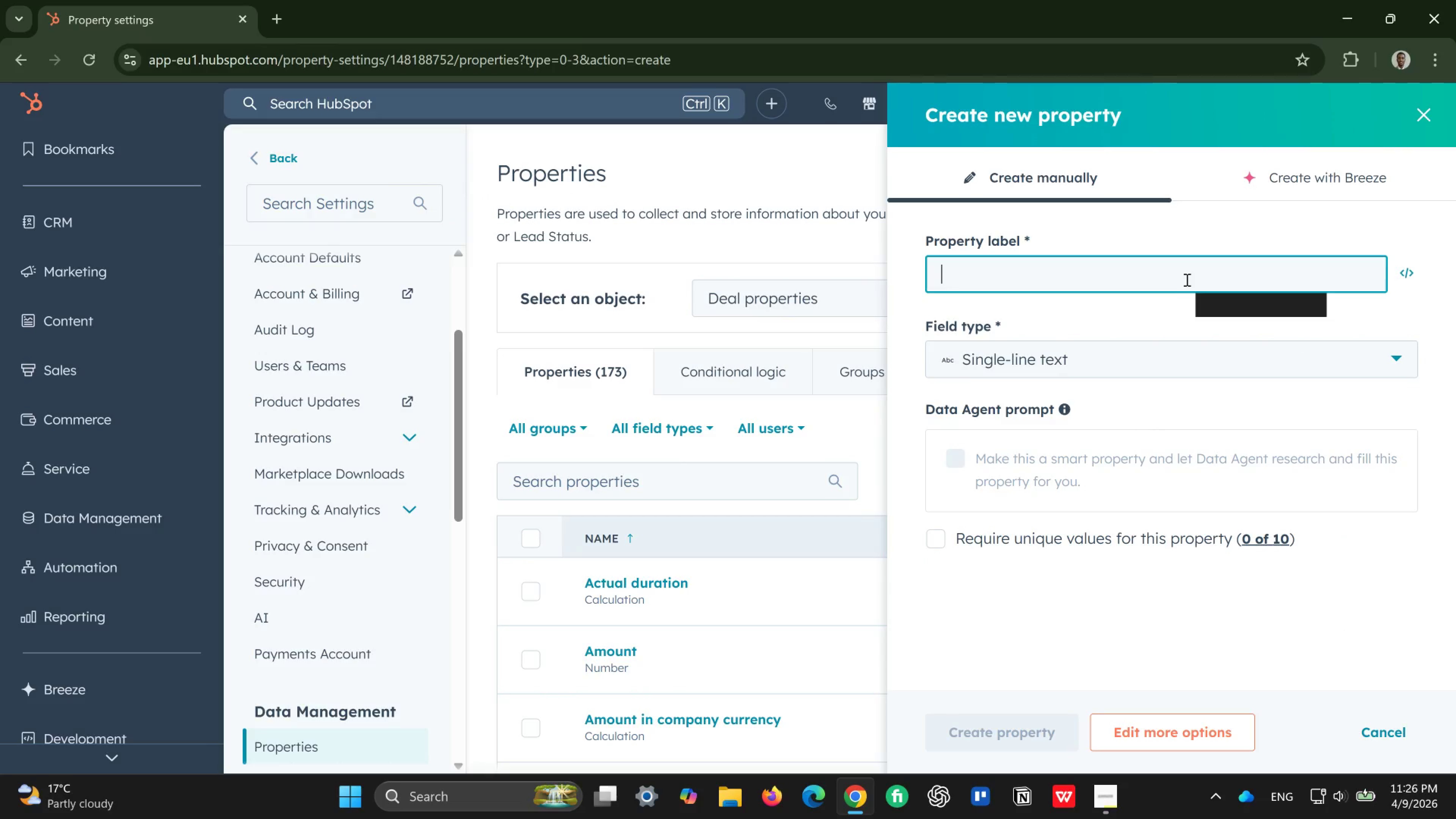 
type(Signed Contrat)
key(Backspace)
type(ct Date)
 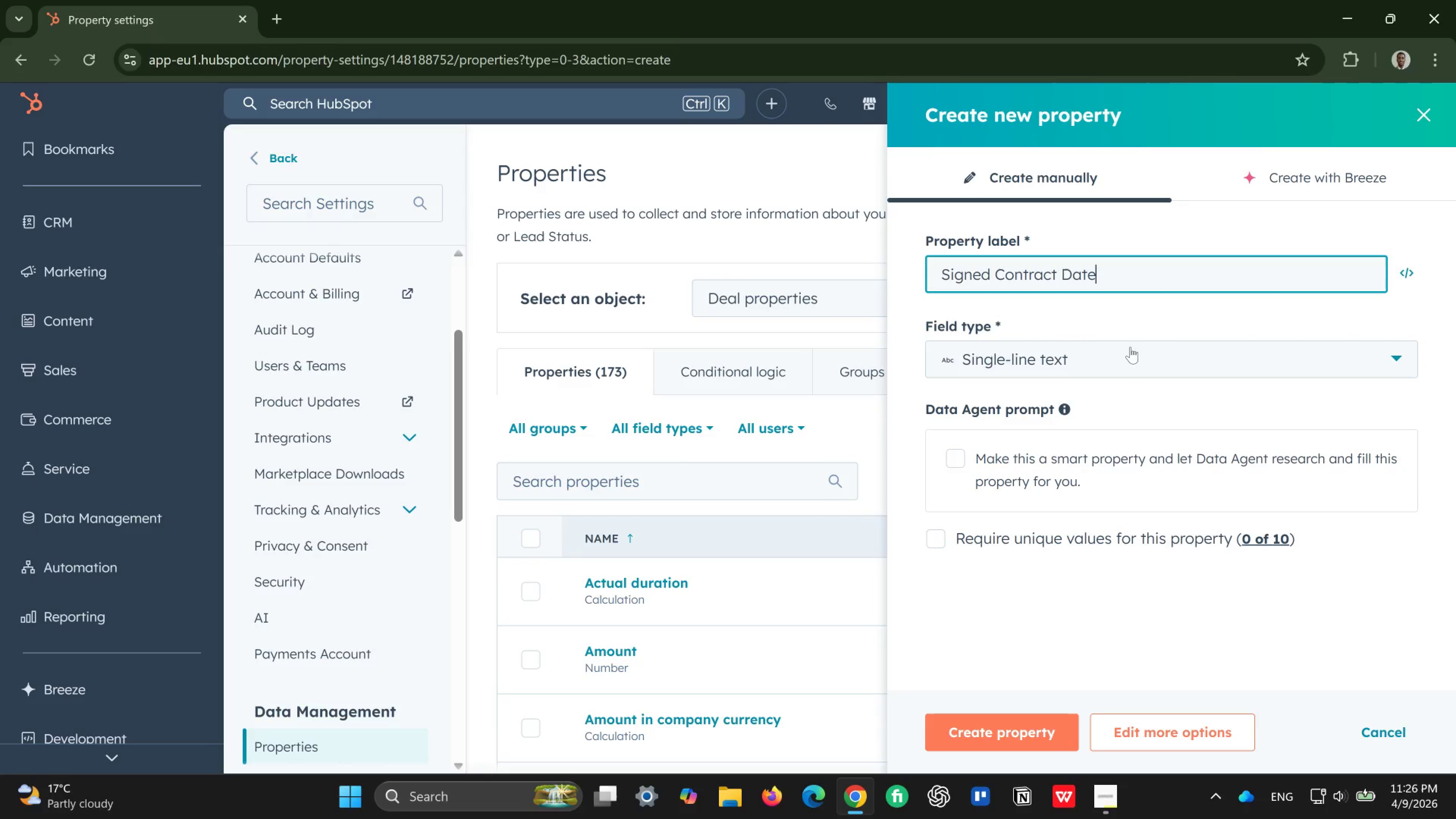 
left_click([1132, 350])
 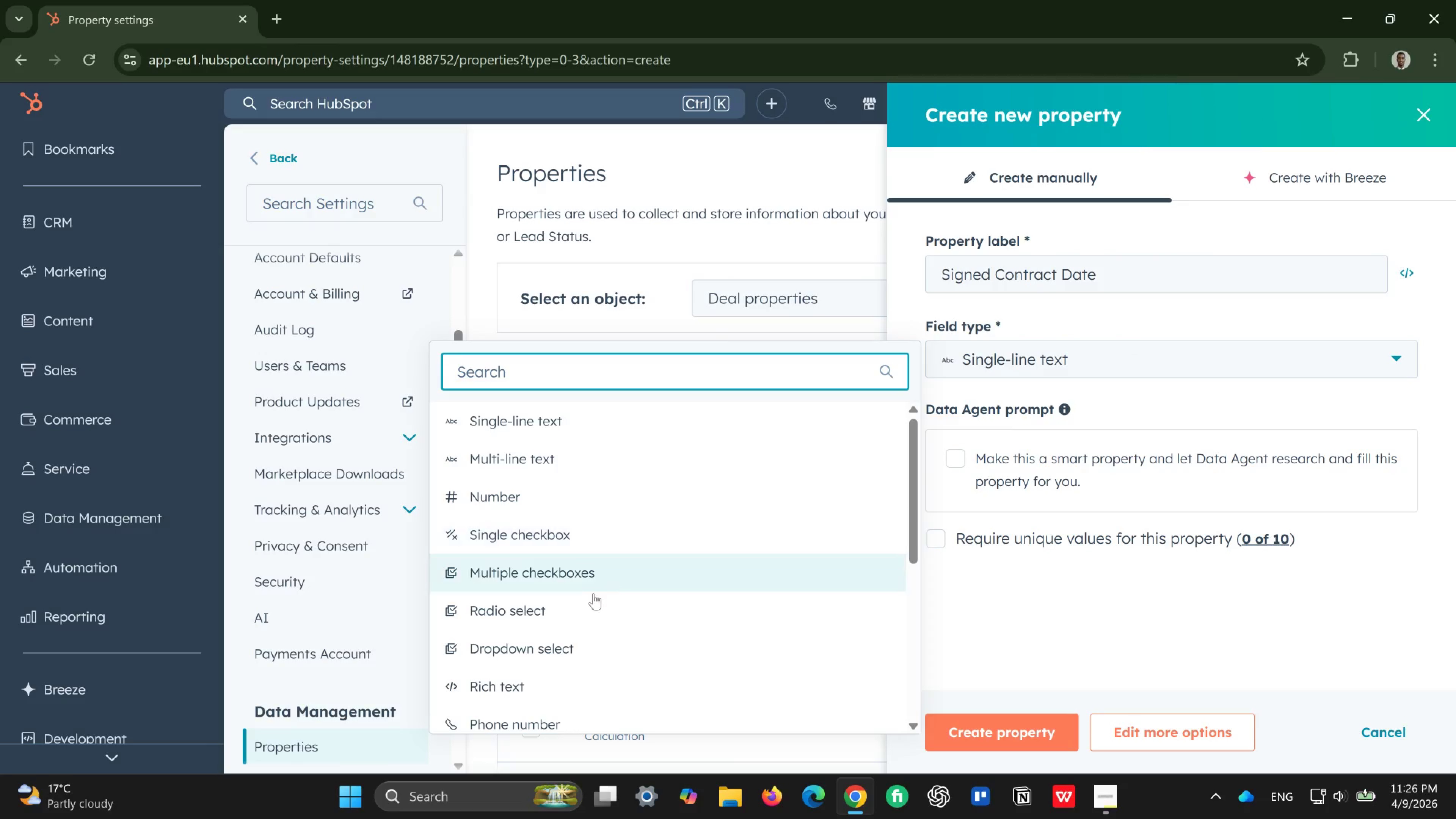 
mouse_move([579, 620])
 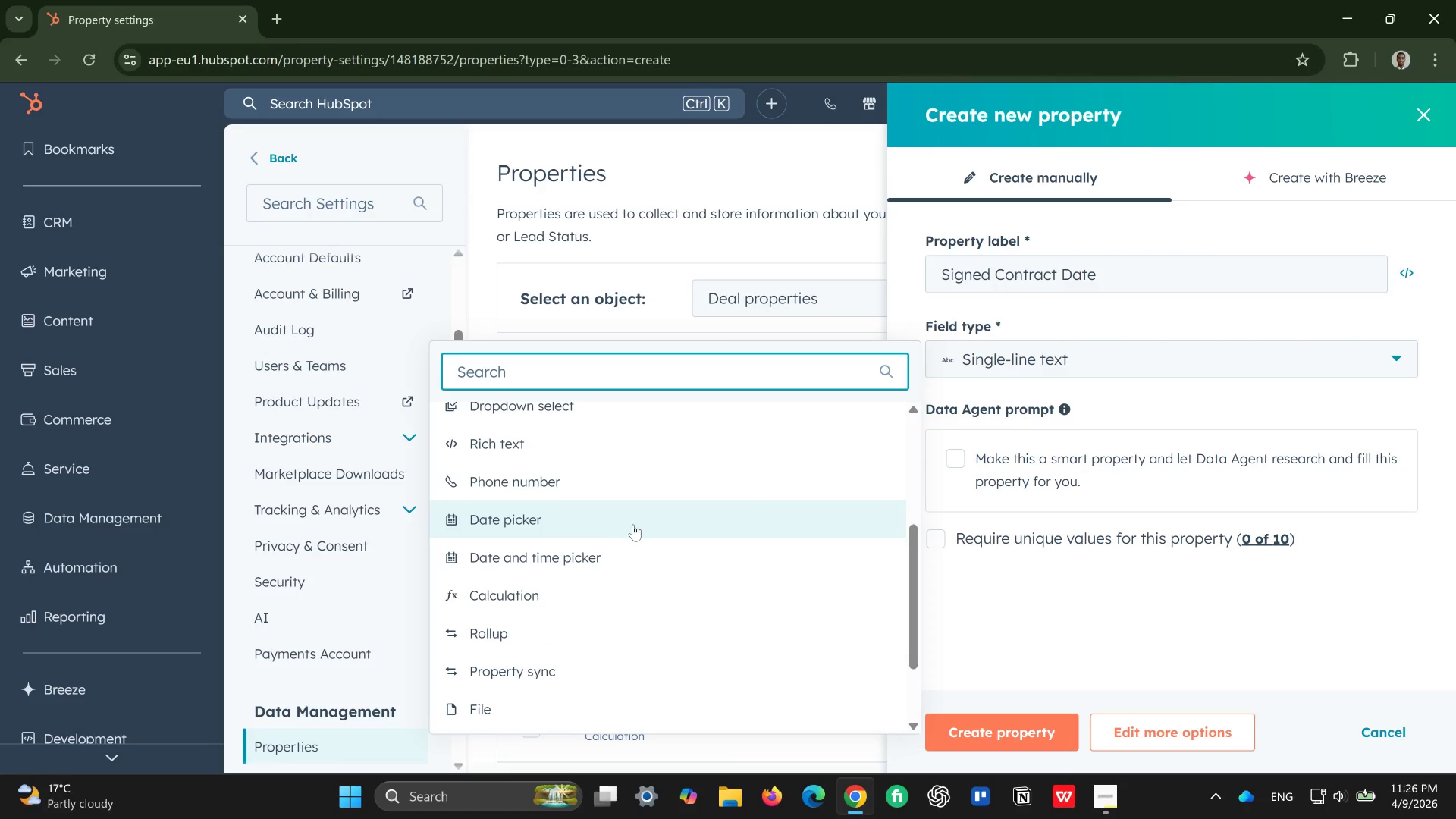 
left_click([633, 524])
 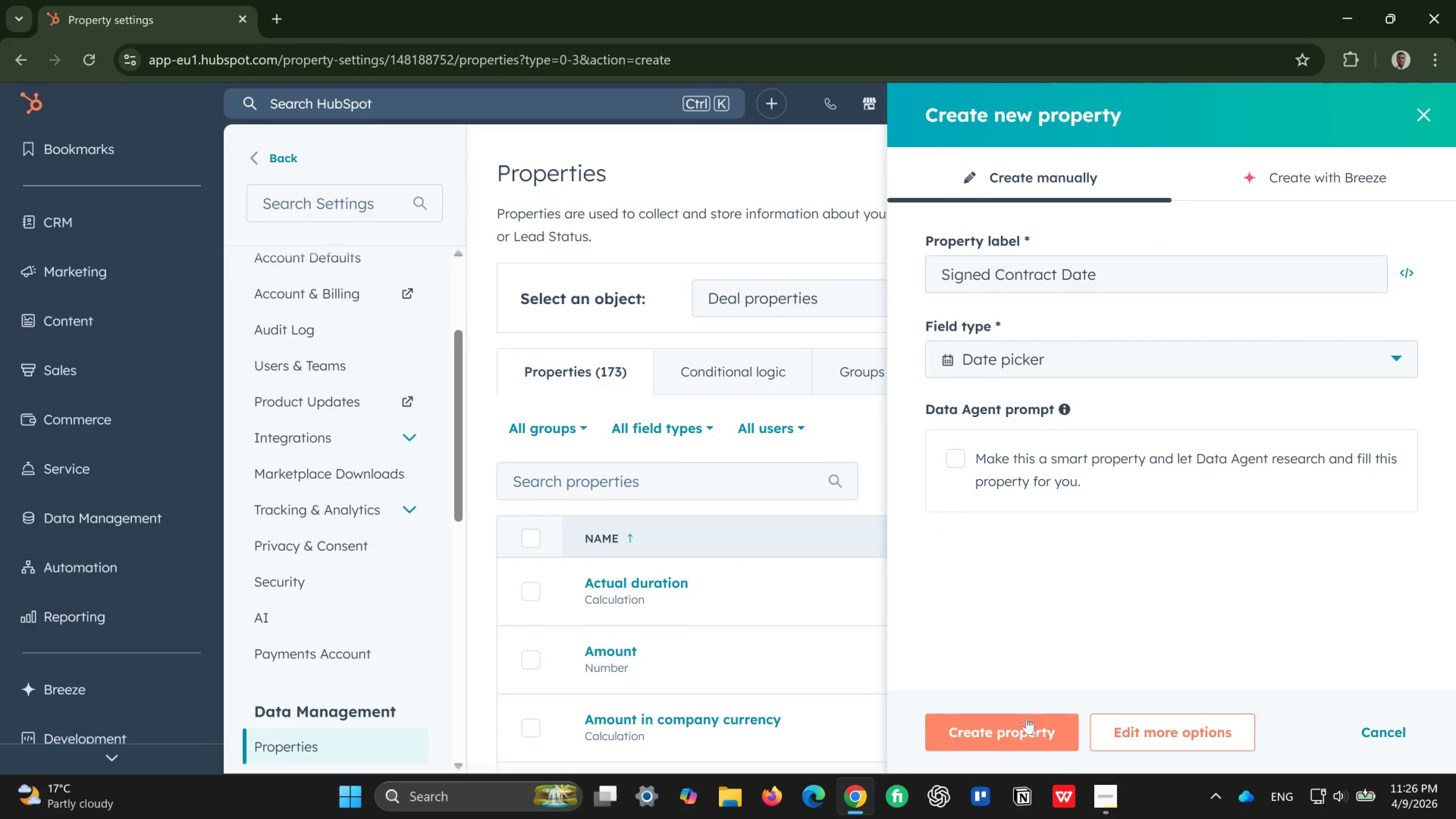 
left_click([1014, 737])
 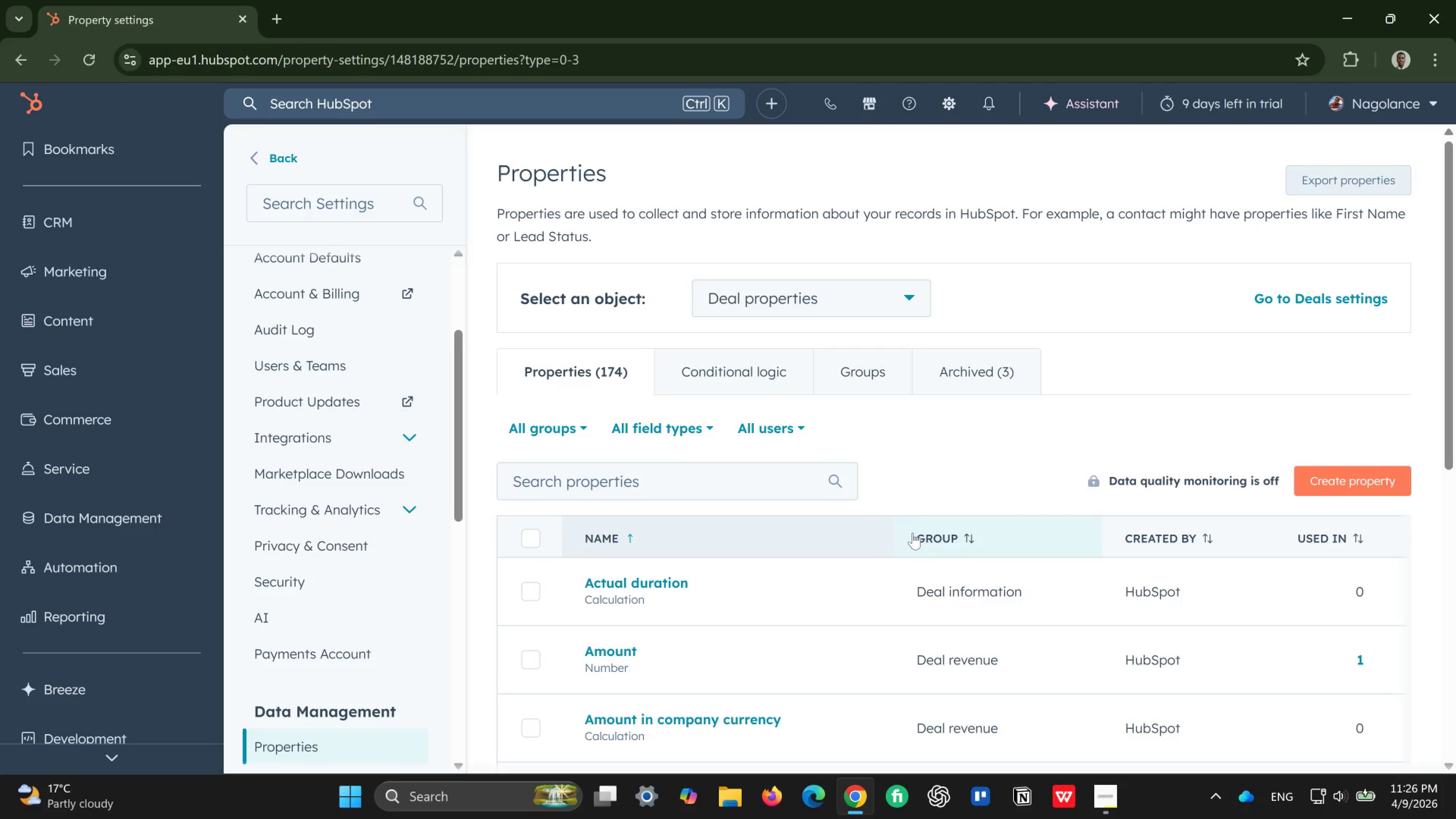 
wait(12.01)
 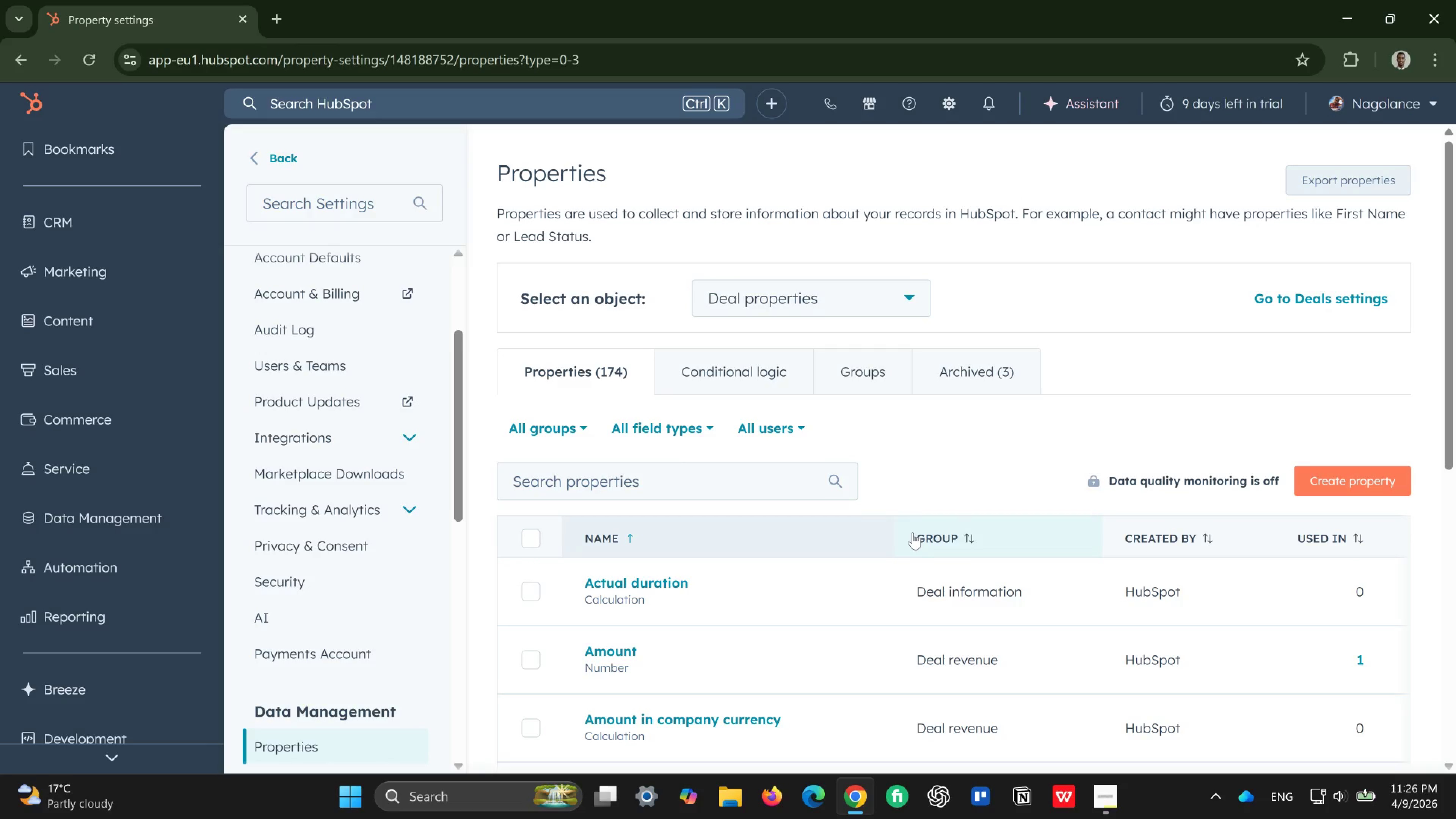 
mouse_move([338, 698])
 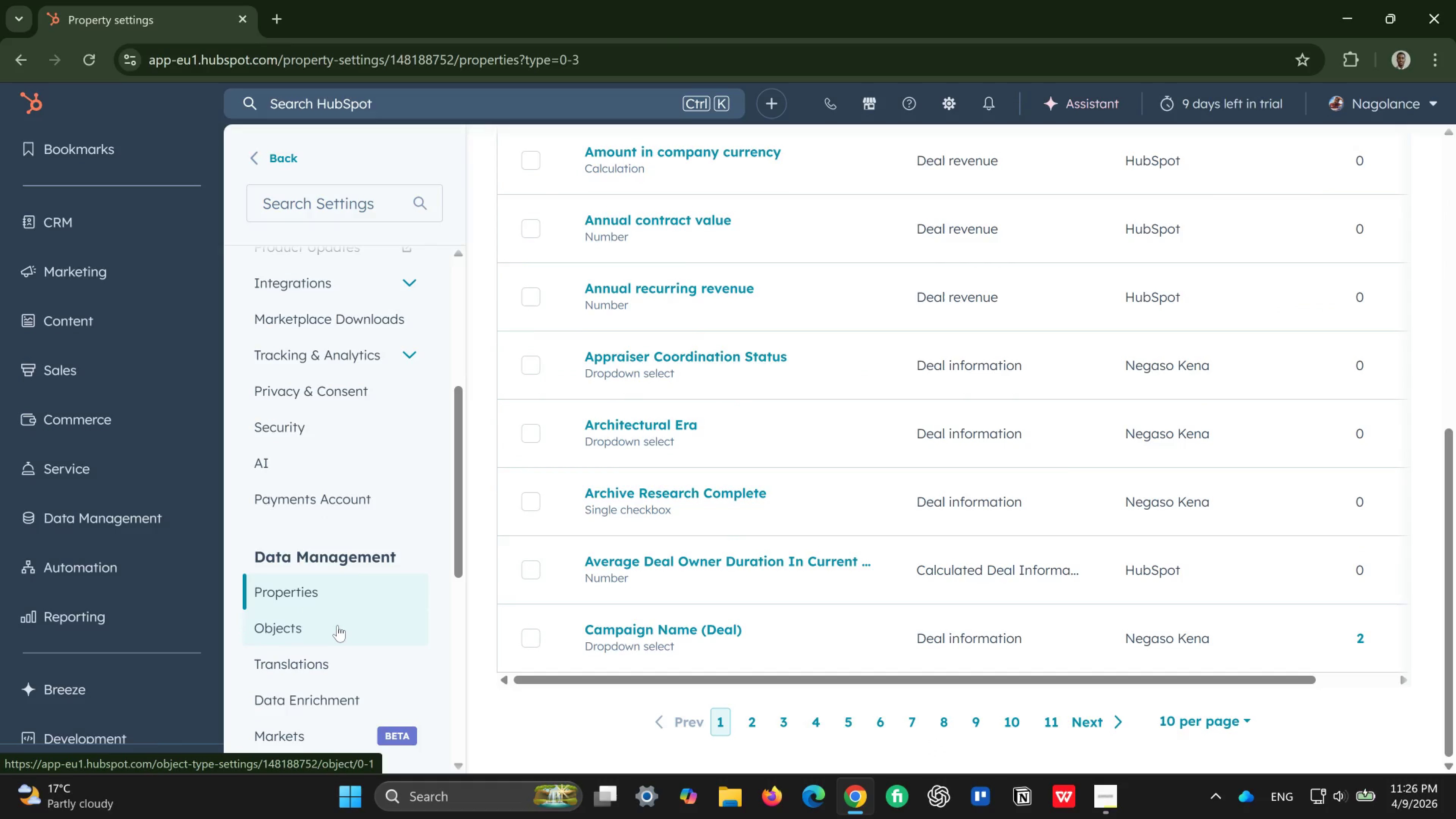 
left_click([335, 628])
 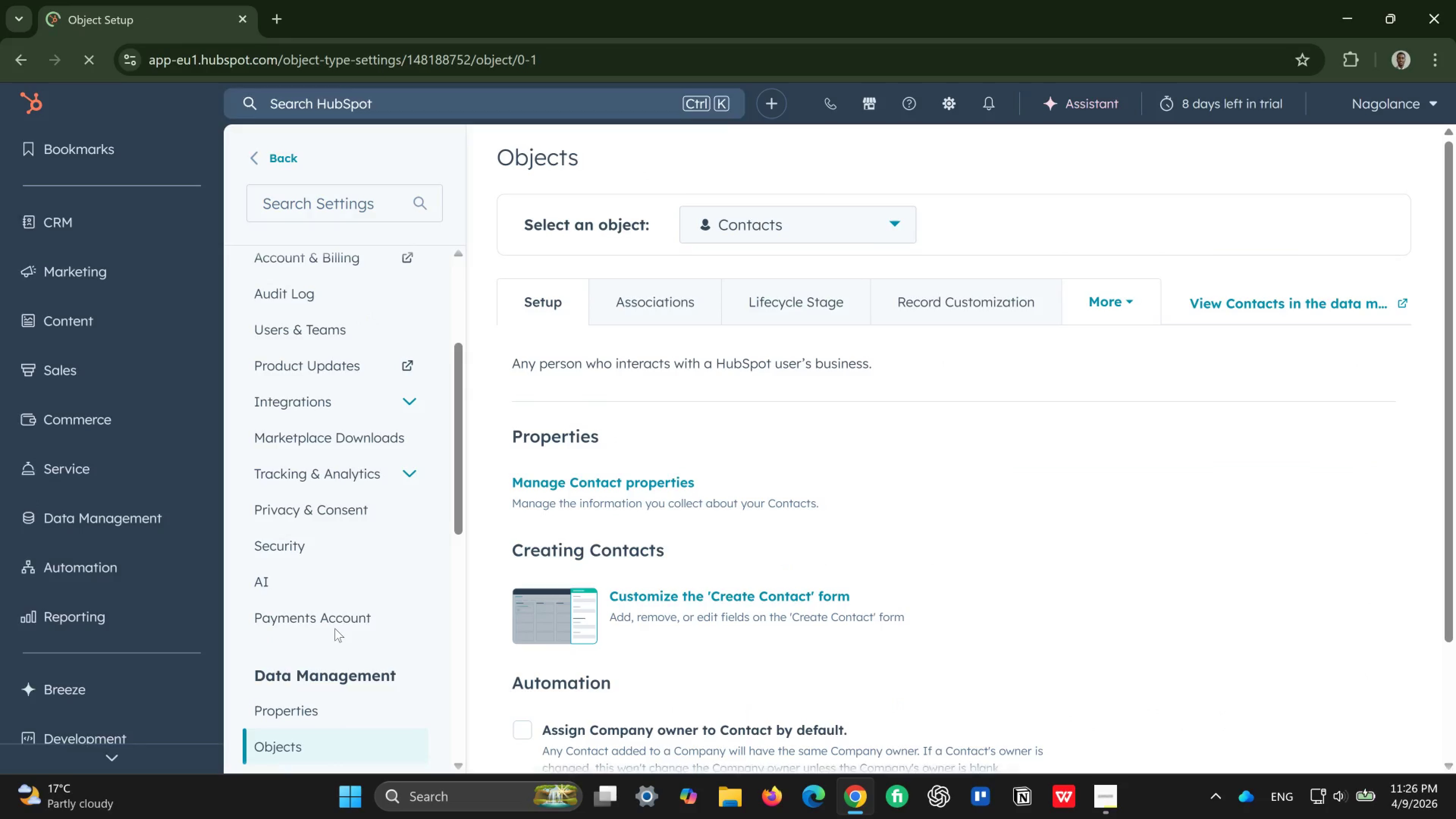 
wait(8.28)
 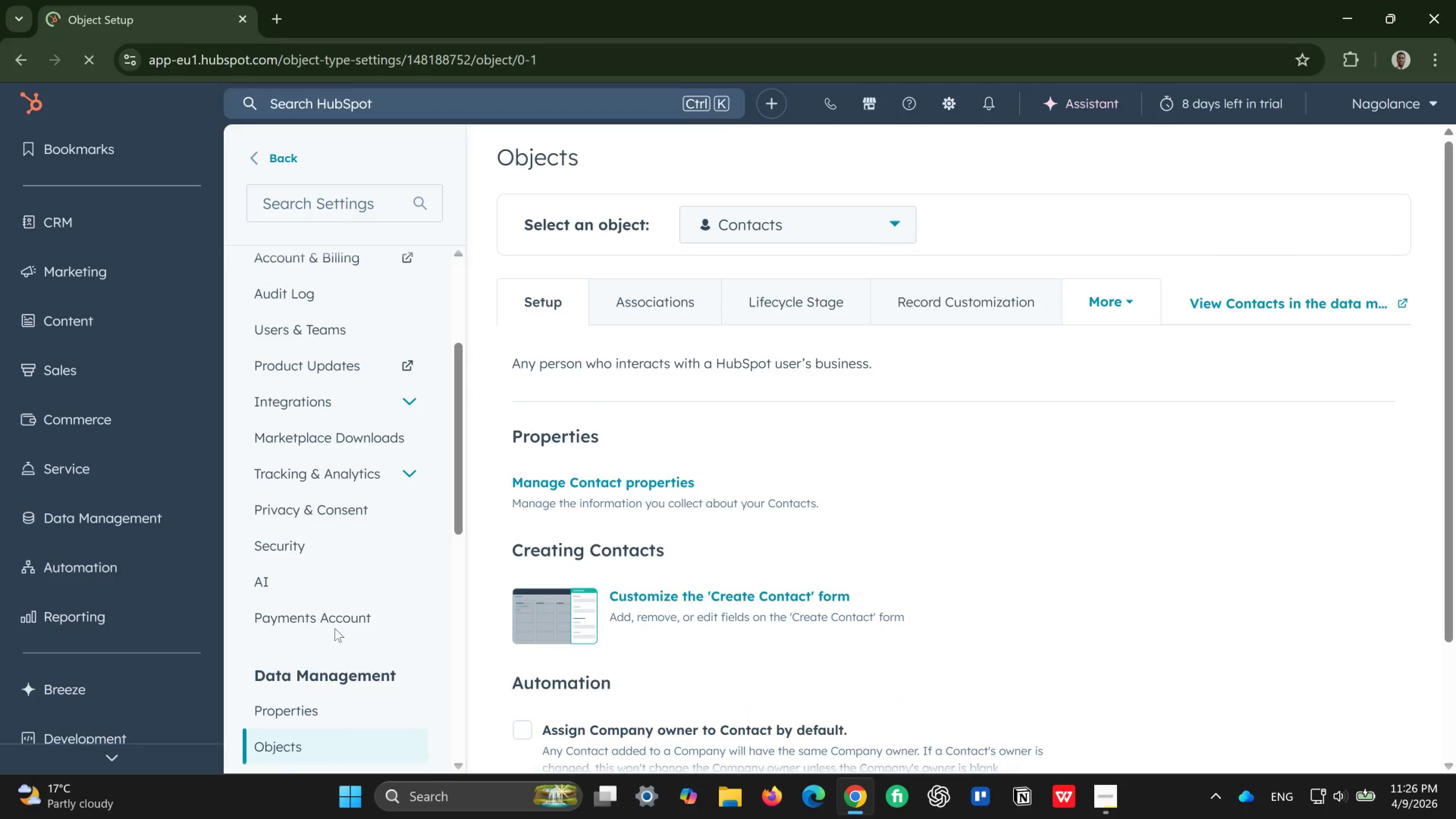 
left_click([843, 234])
 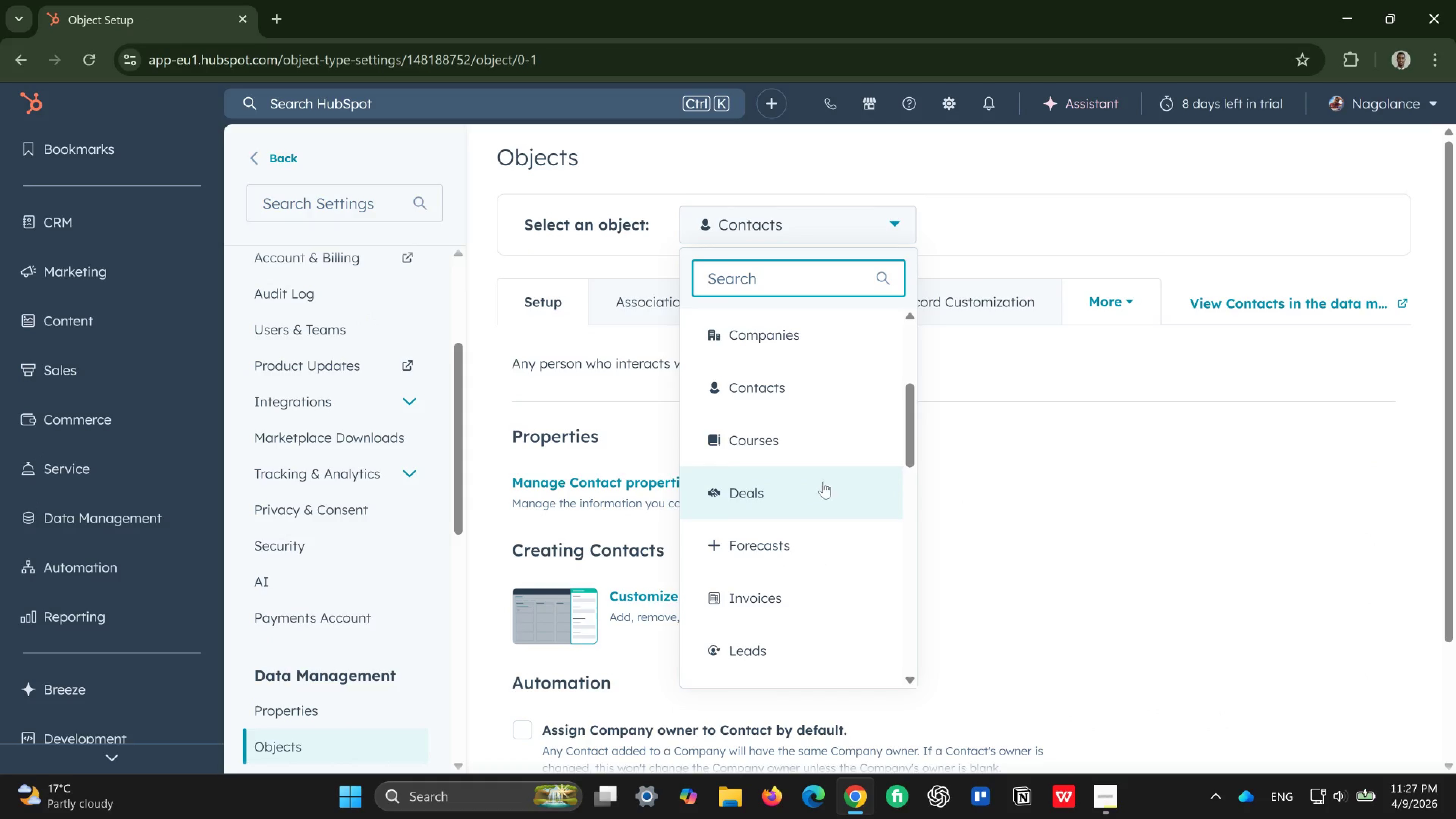 
left_click([770, 487])
 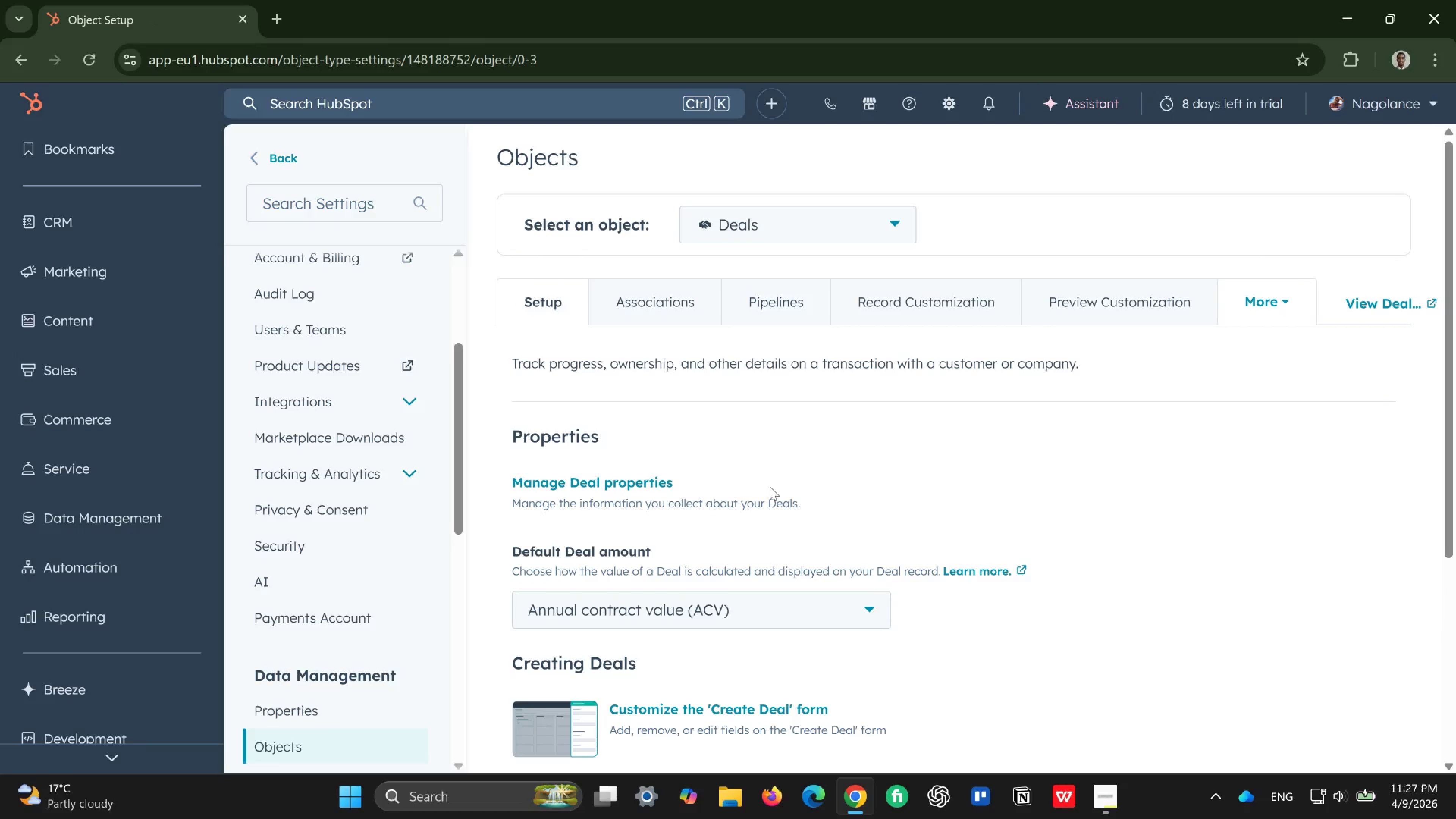 
wait(9.79)
 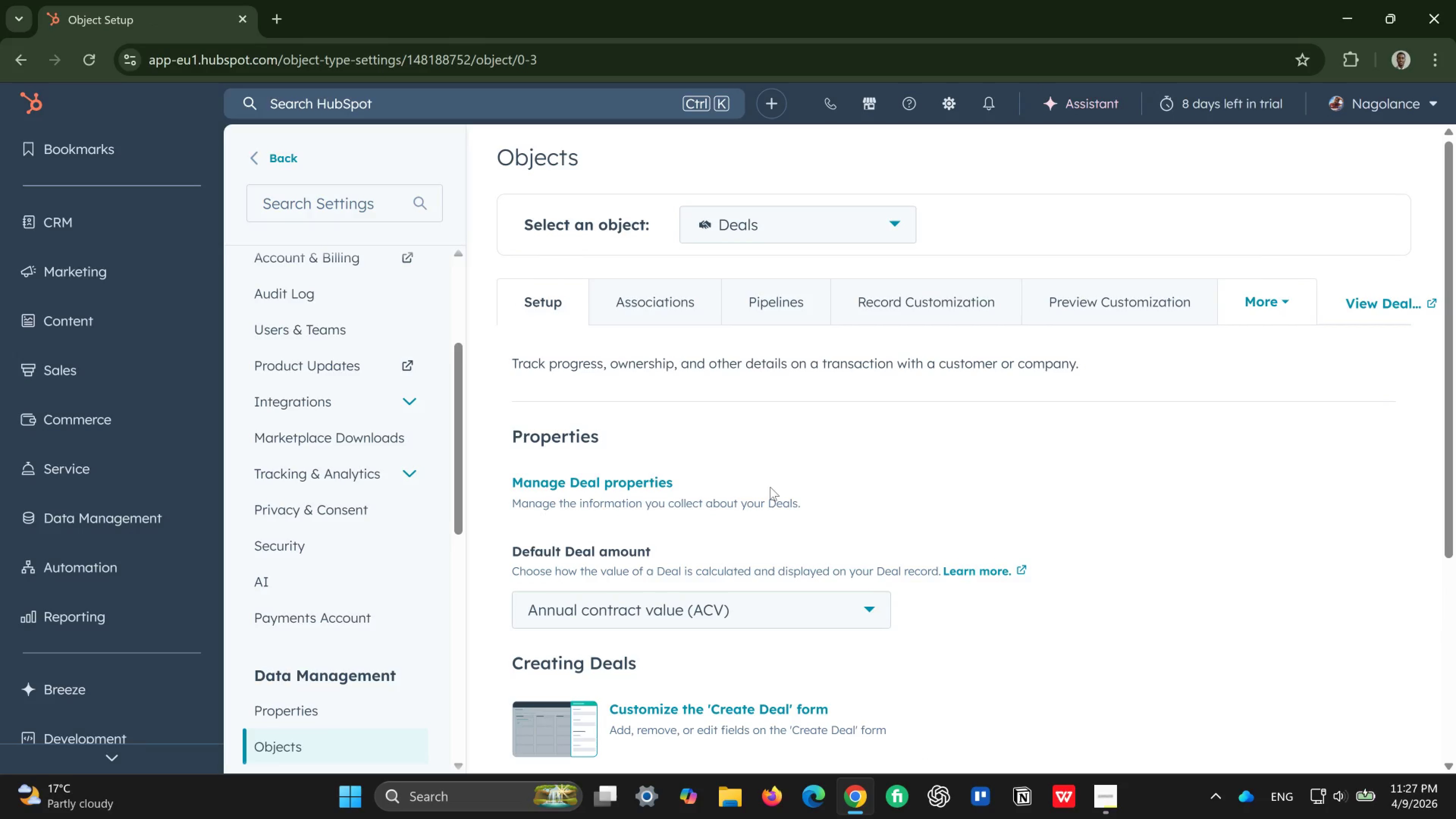 
left_click([777, 295])
 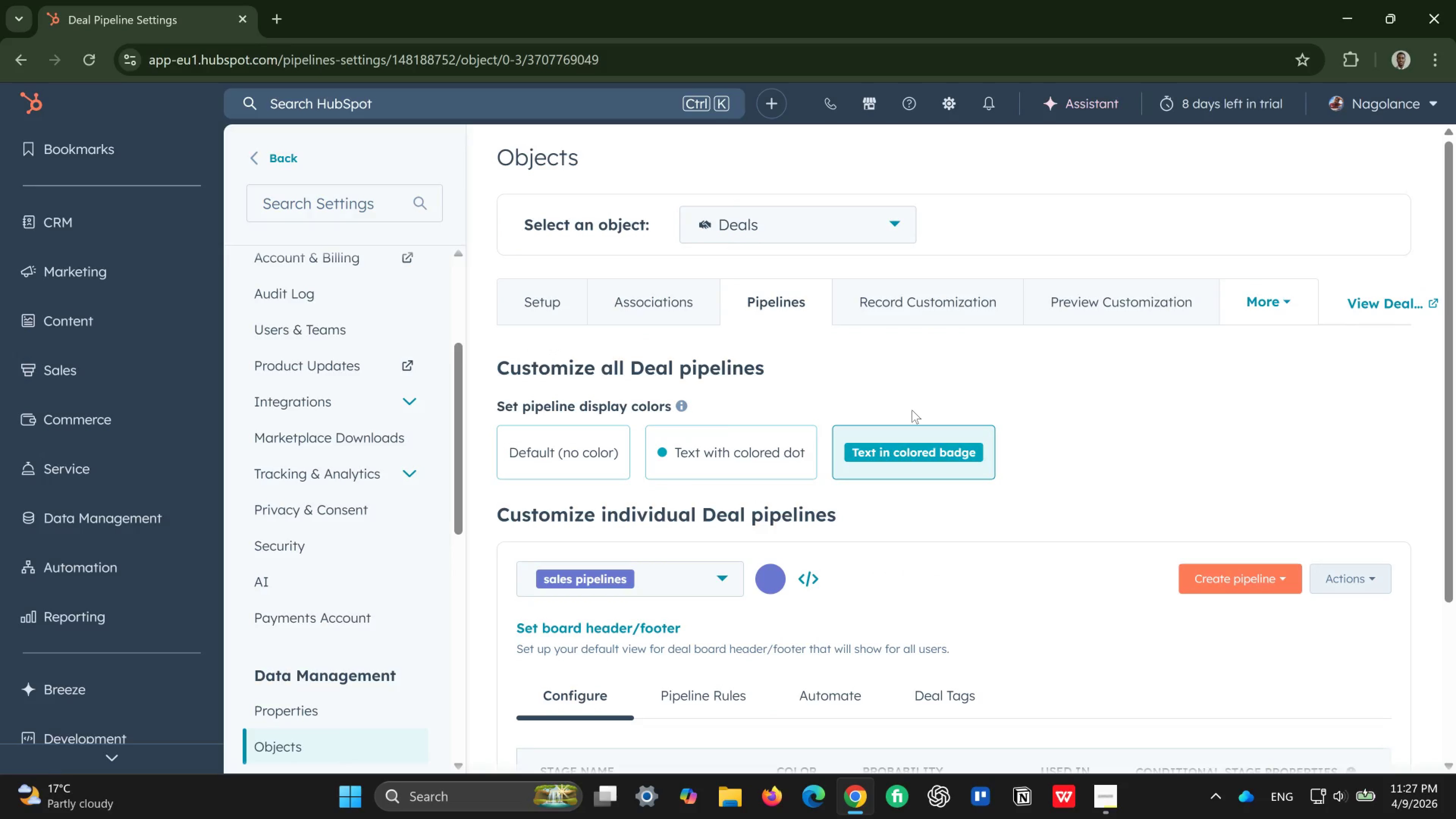 
wait(7.64)
 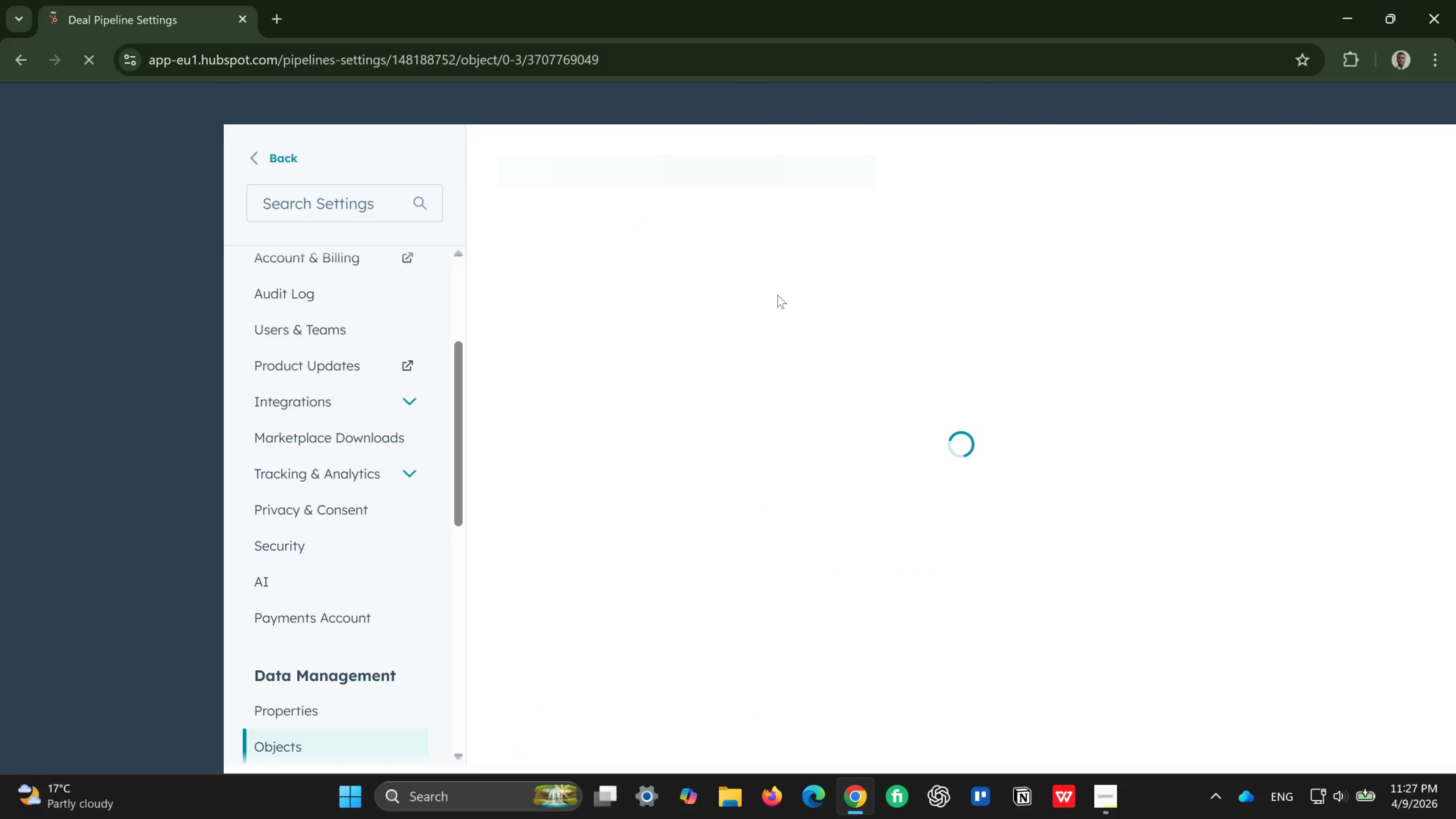 
left_click([723, 398])
 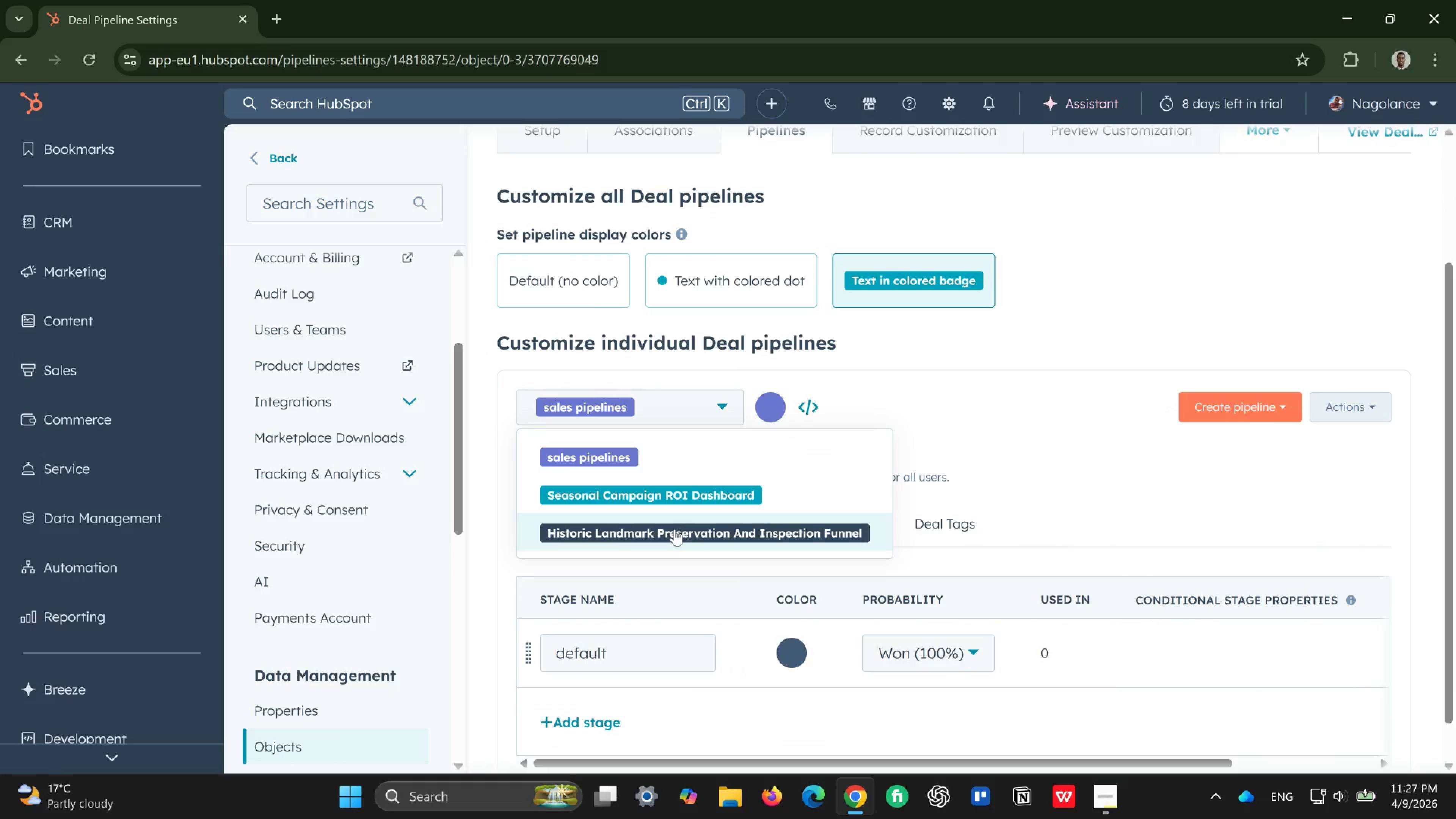 
left_click([687, 530])
 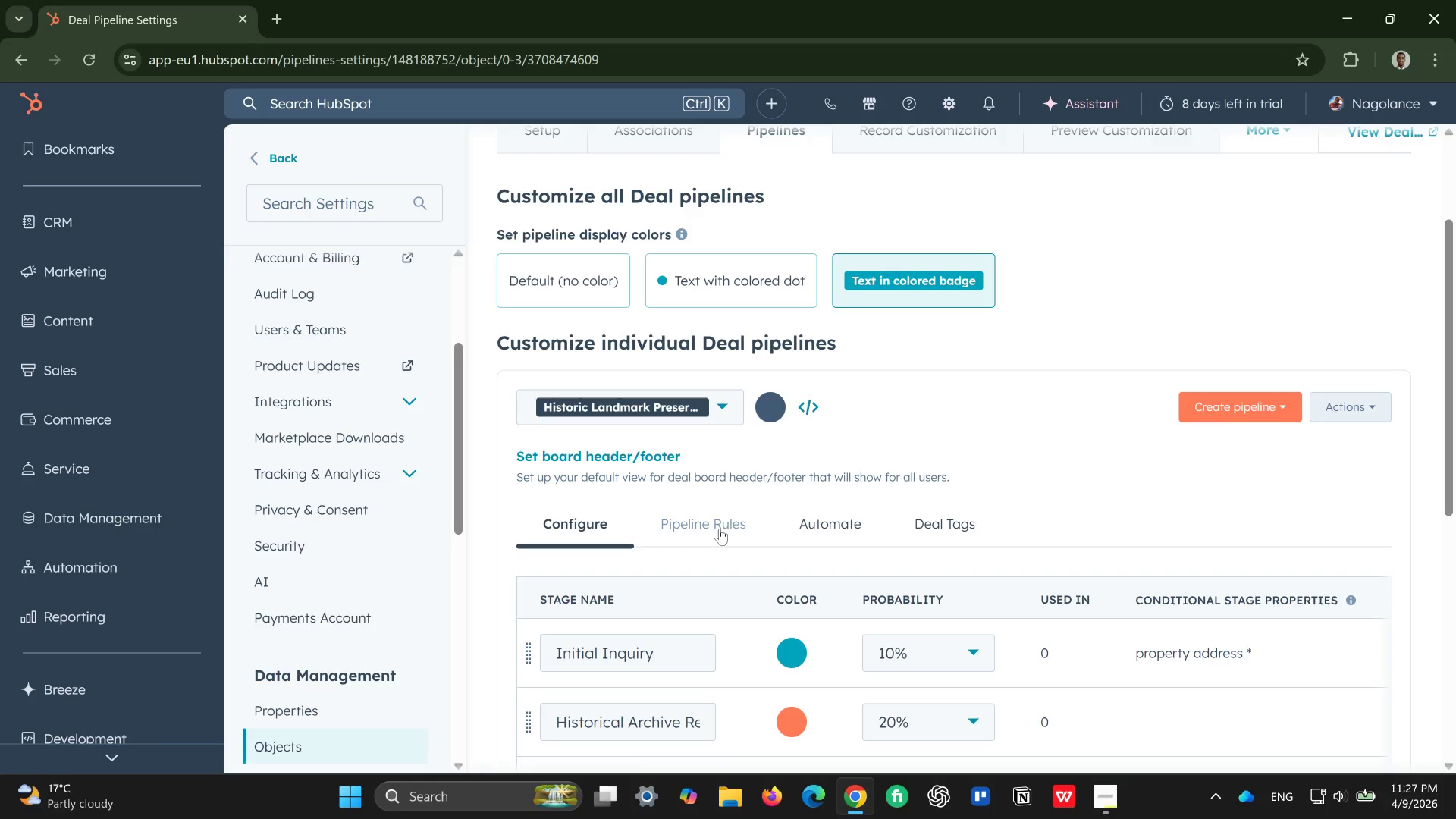 
mouse_move([932, 549])
 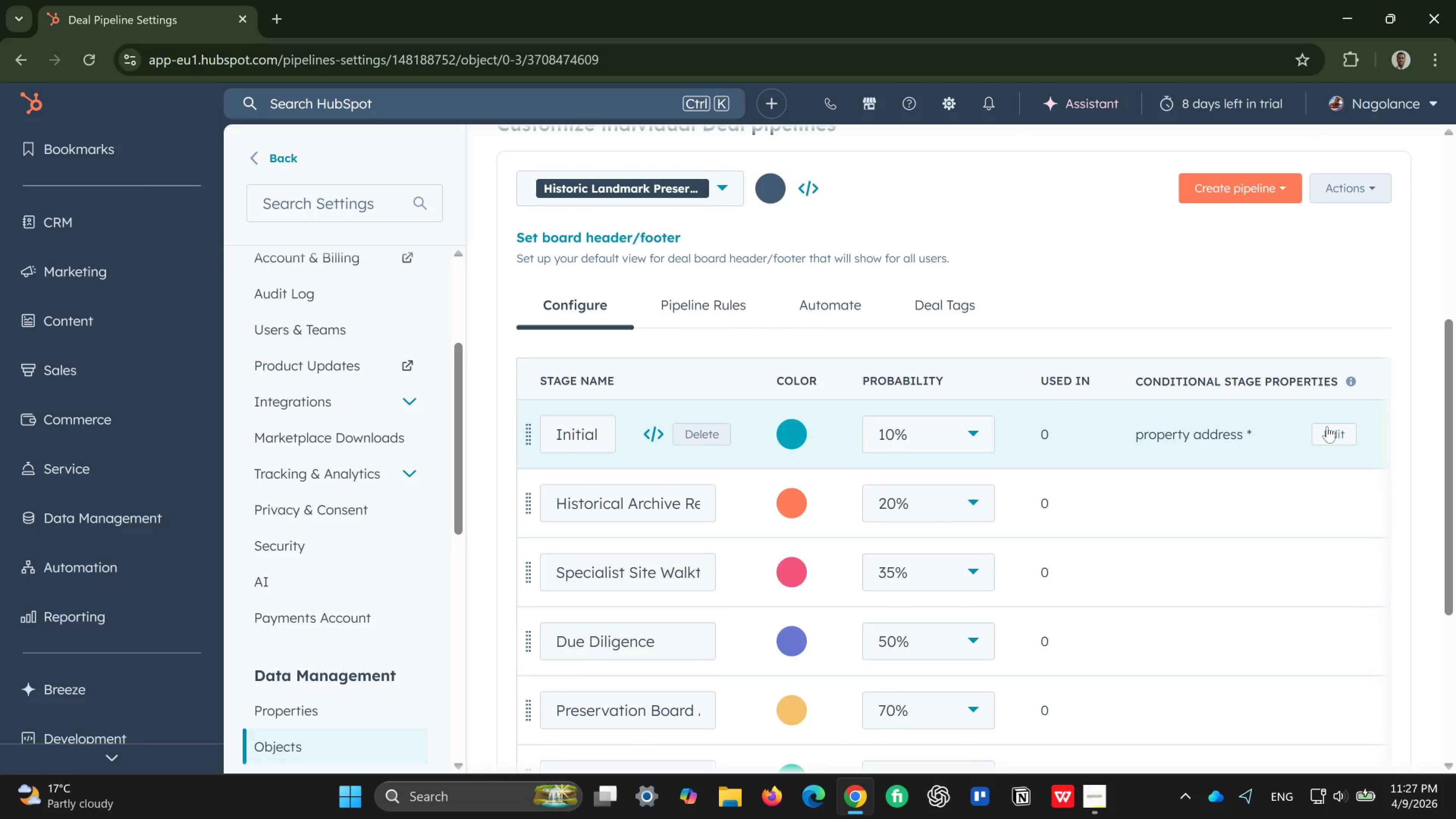 
left_click([1331, 426])
 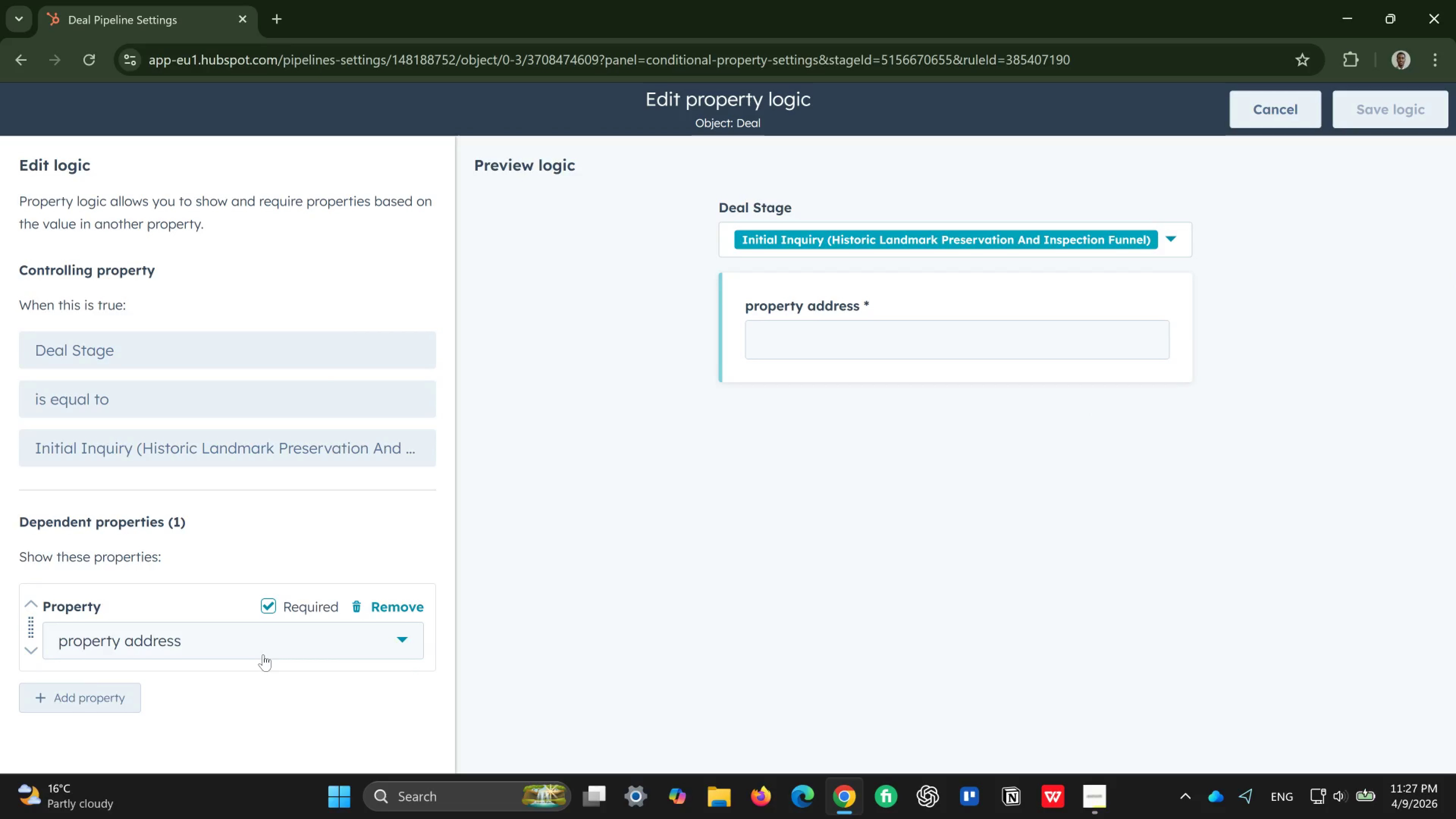 
wait(12.11)
 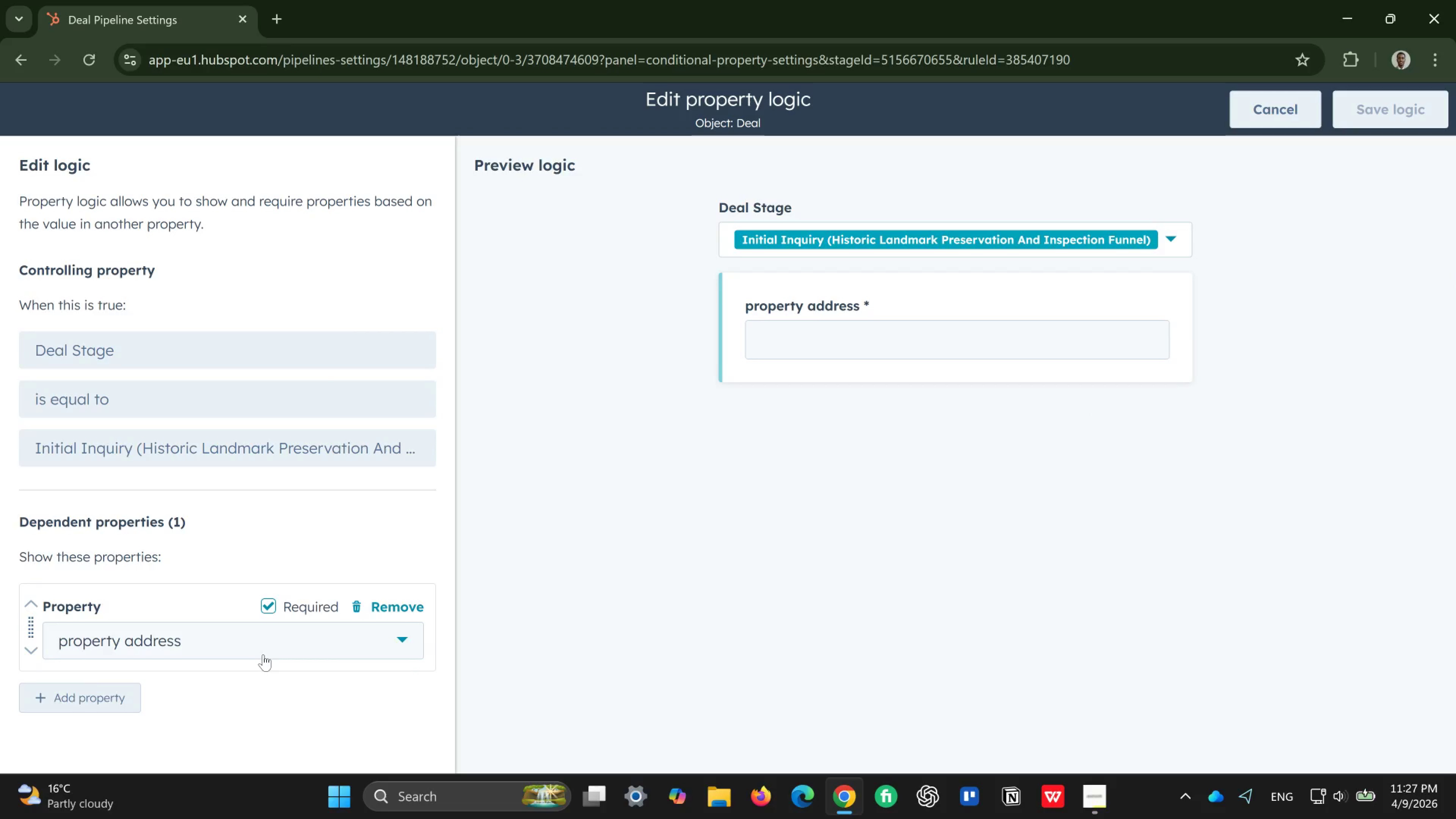 
left_click([103, 697])
 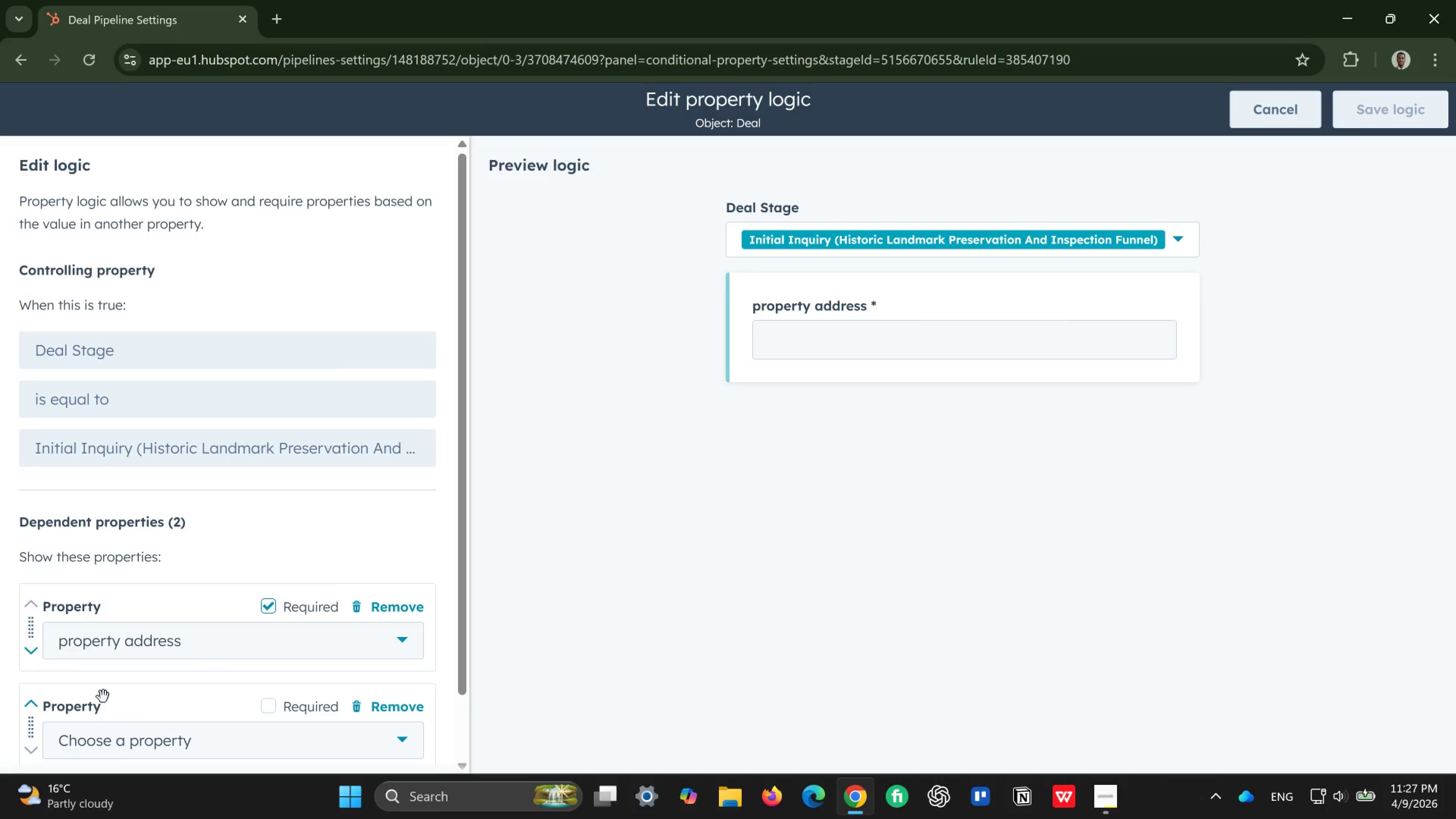 
mouse_move([154, 676])
 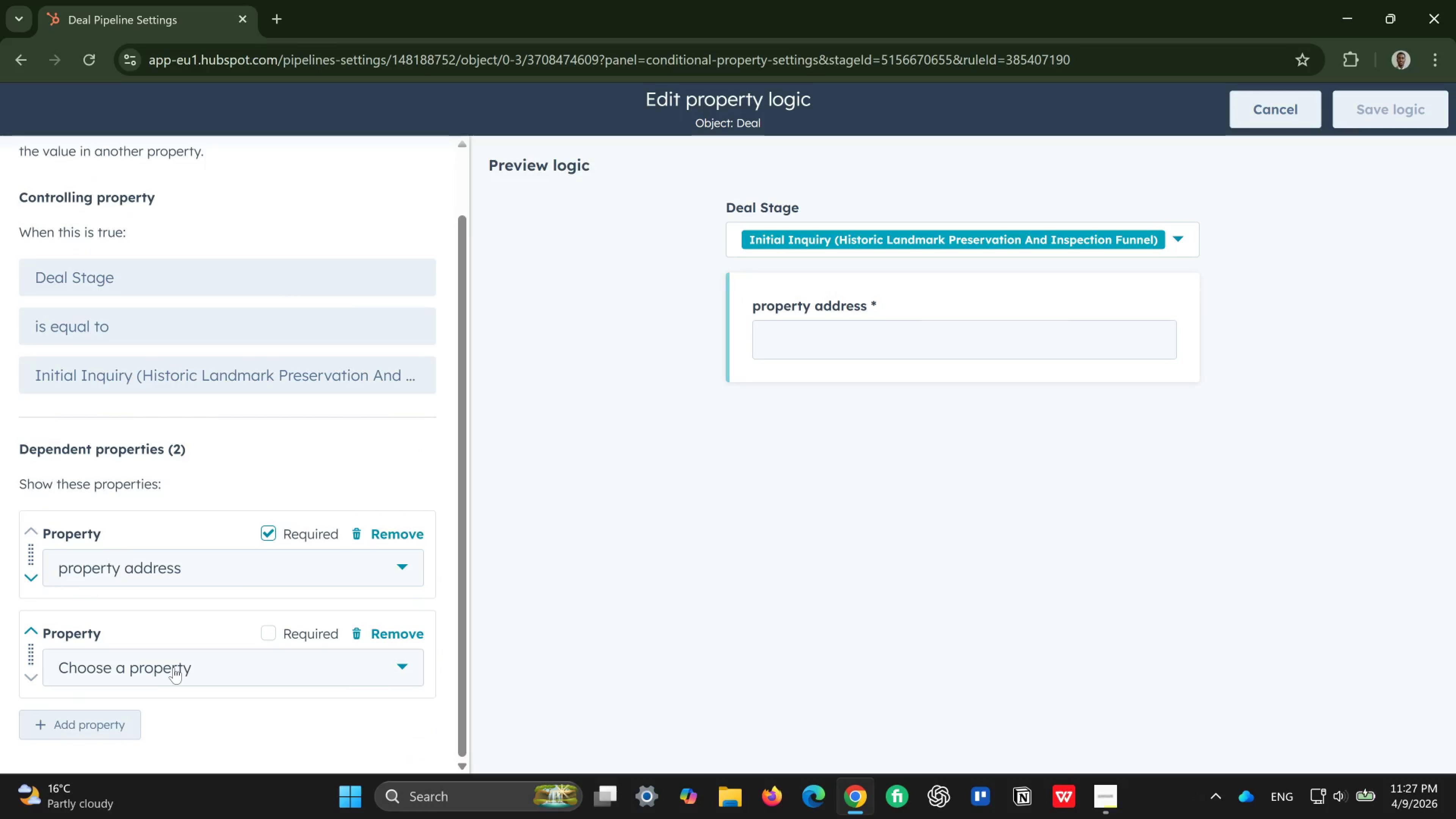 
left_click([174, 667])
 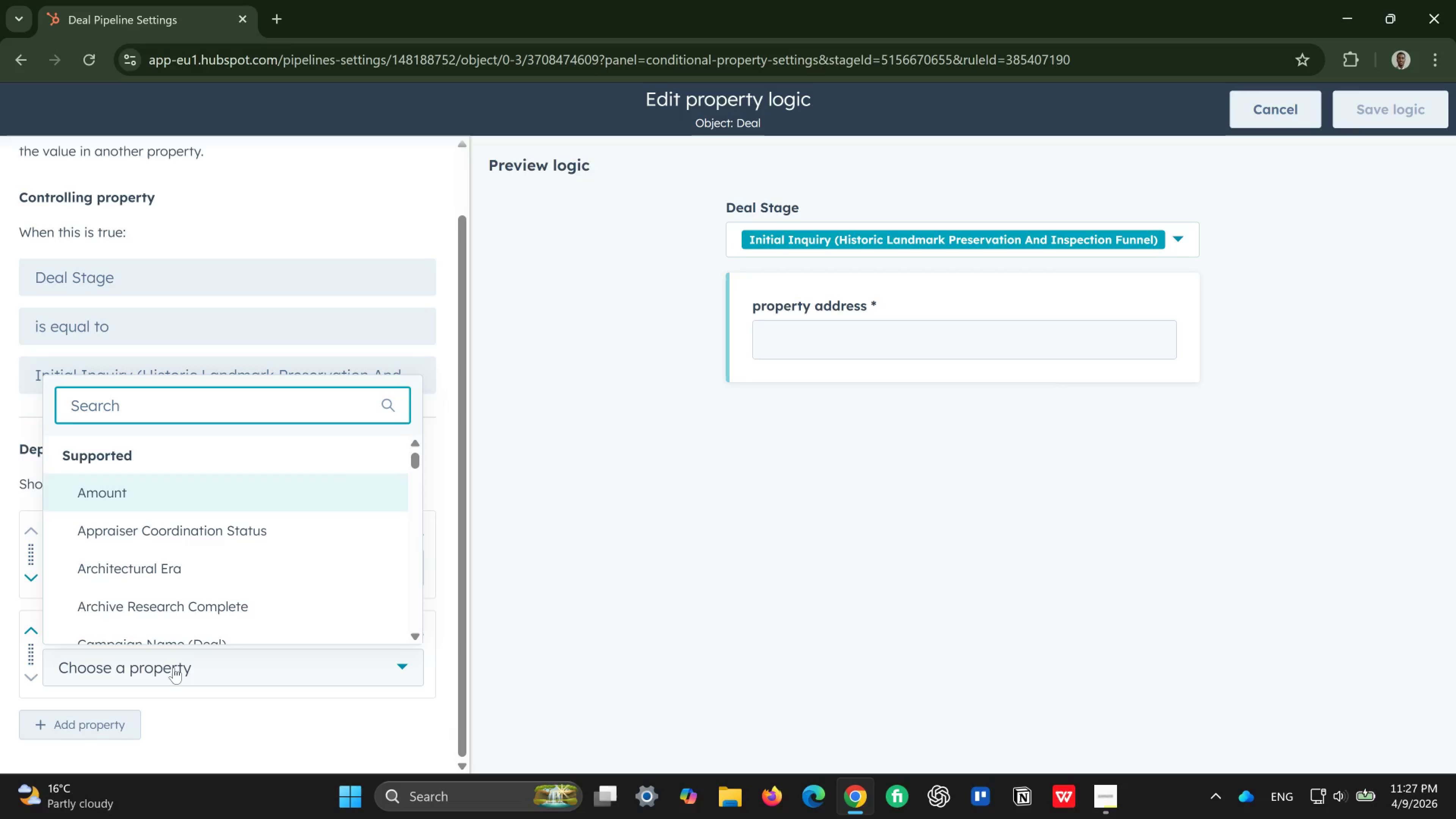 
type(yea)
 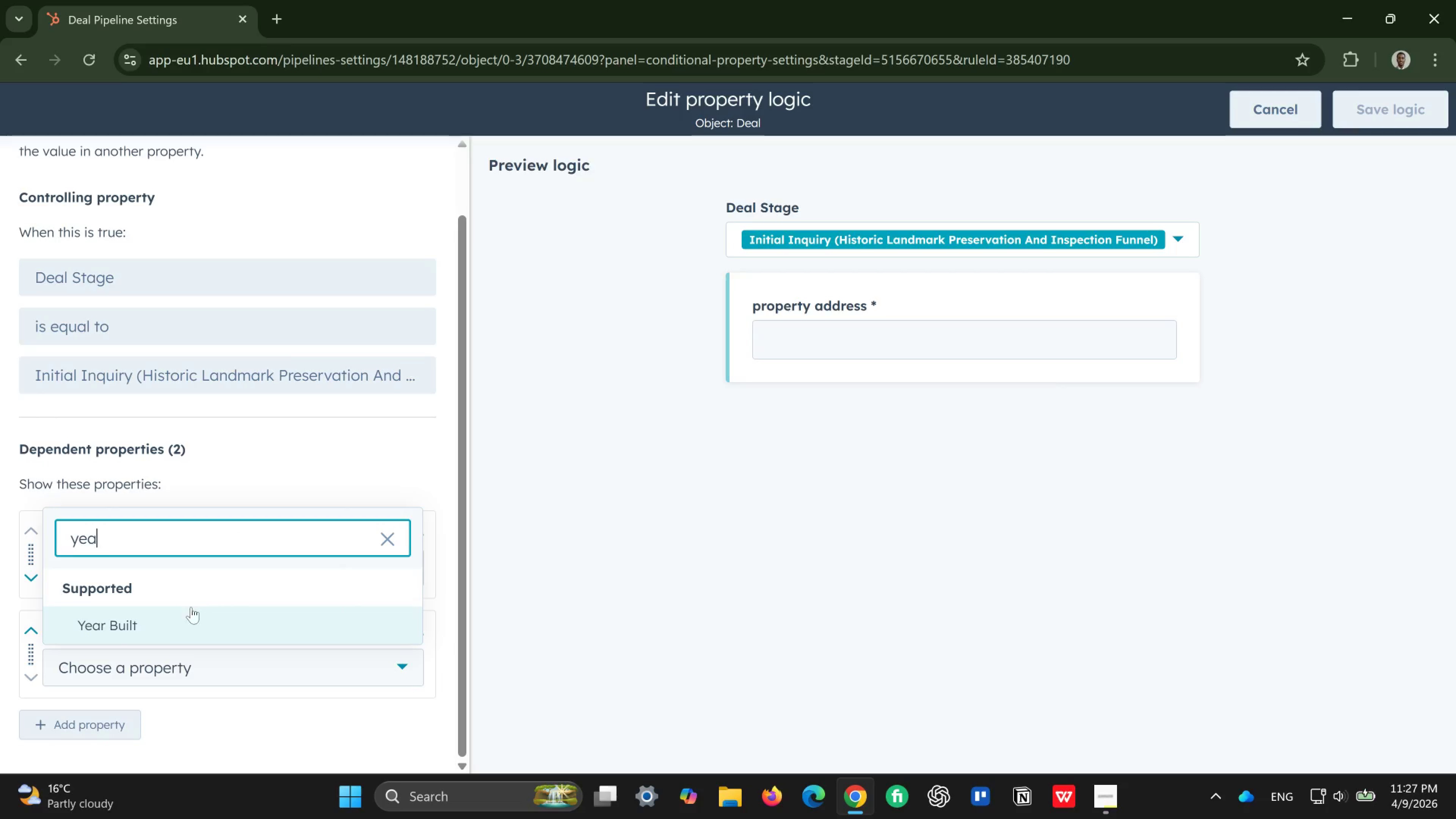 
left_click([183, 624])
 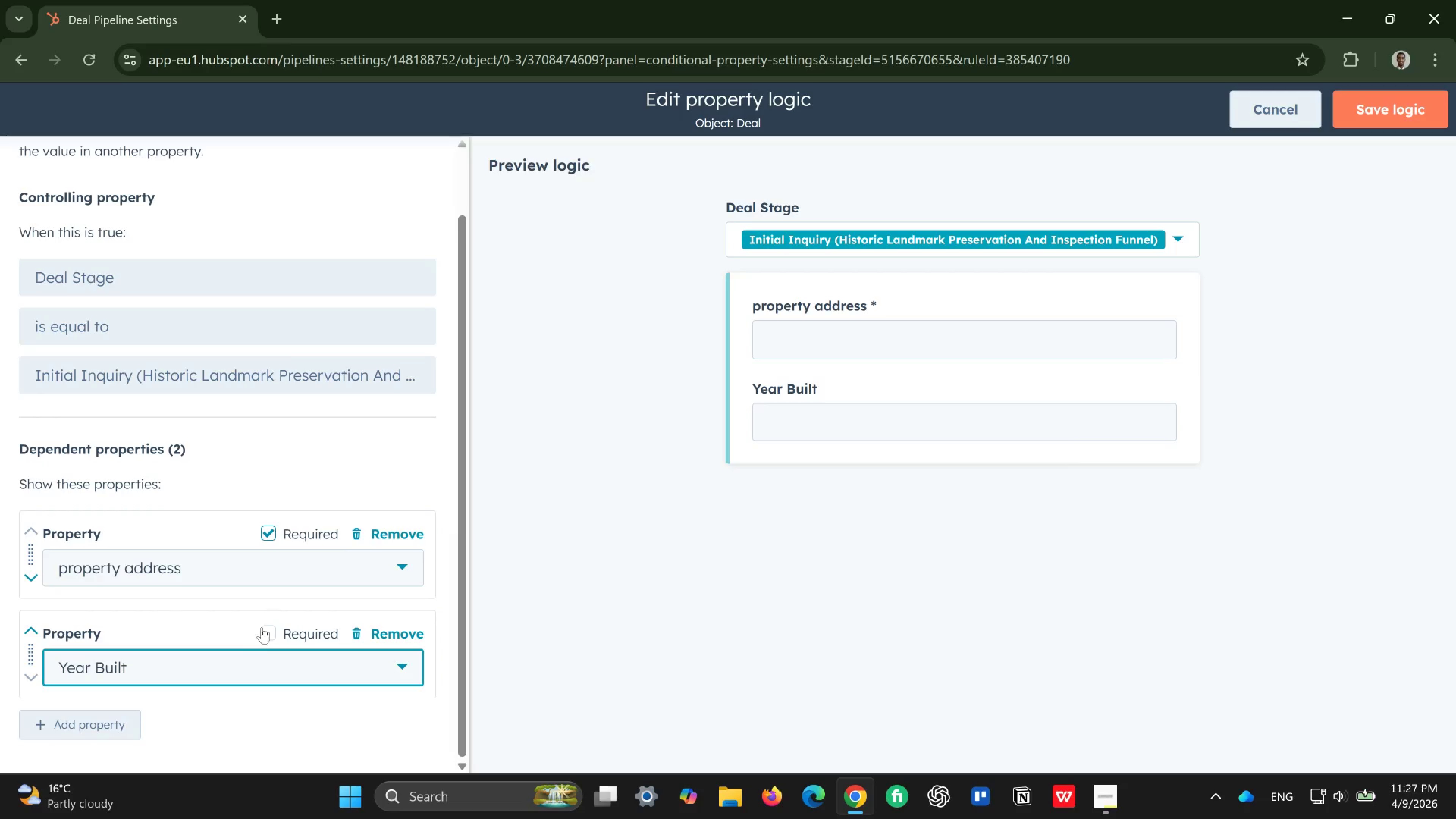 
left_click([273, 633])
 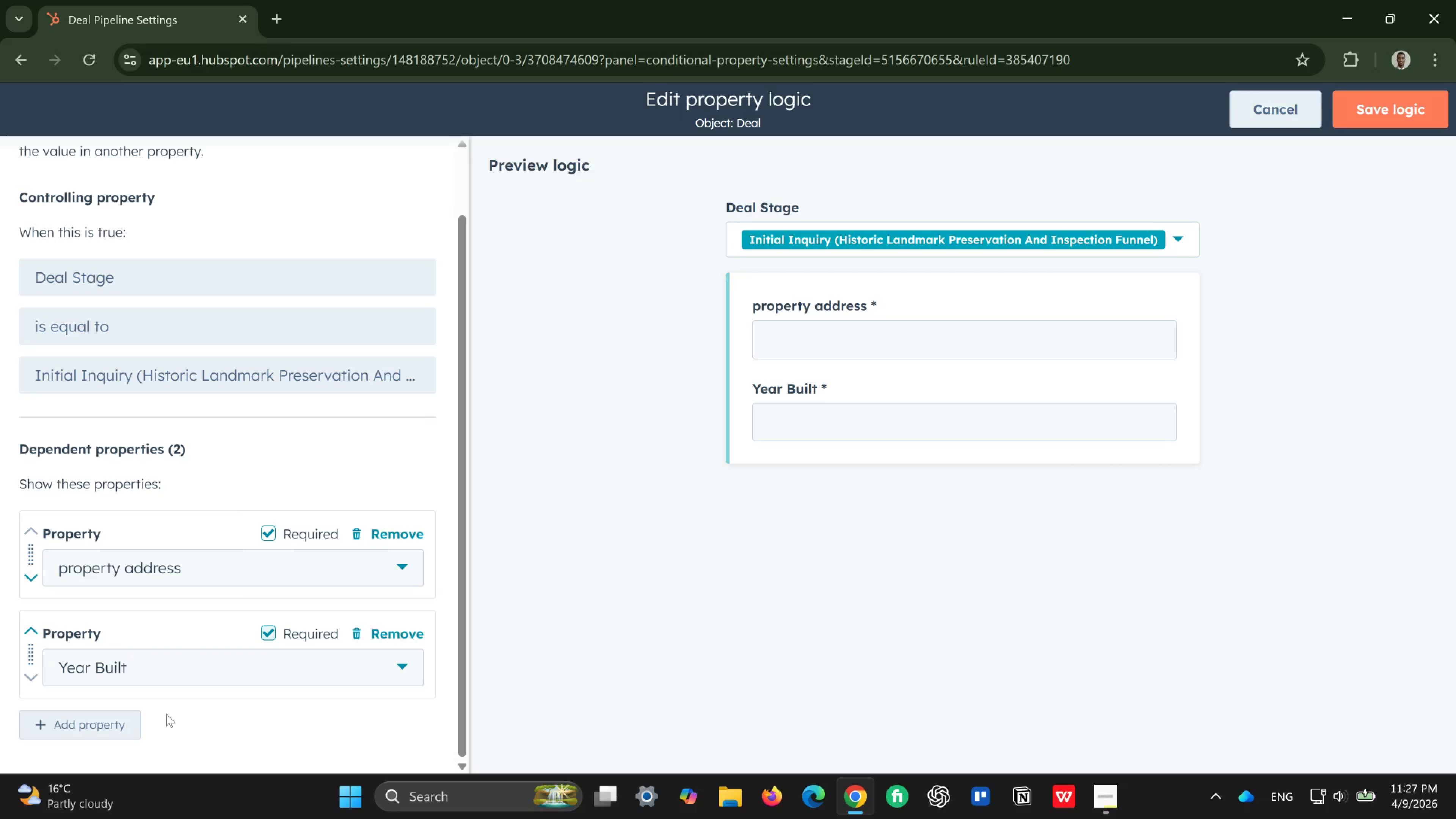 
left_click([123, 723])
 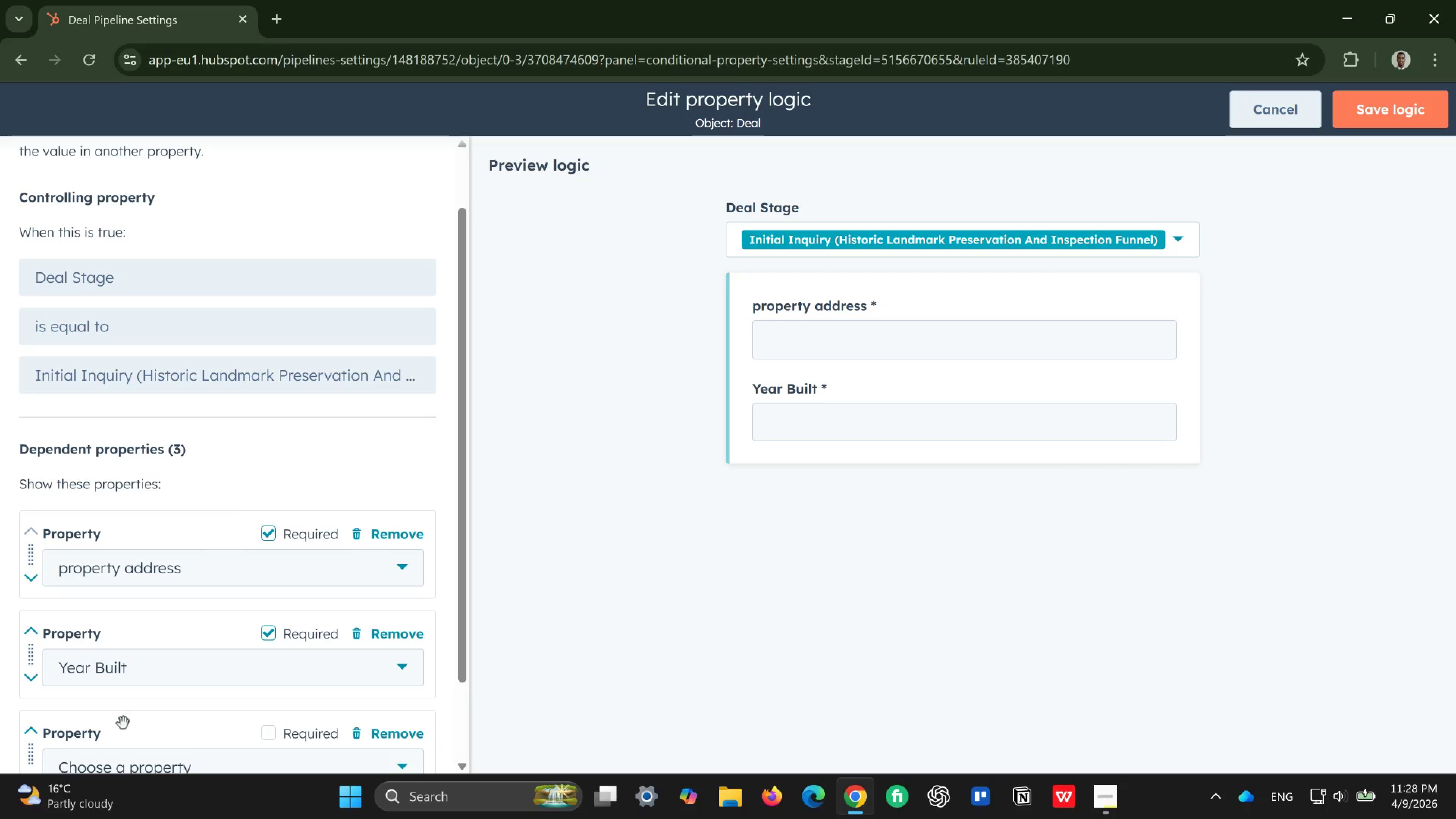 
mouse_move([157, 676])
 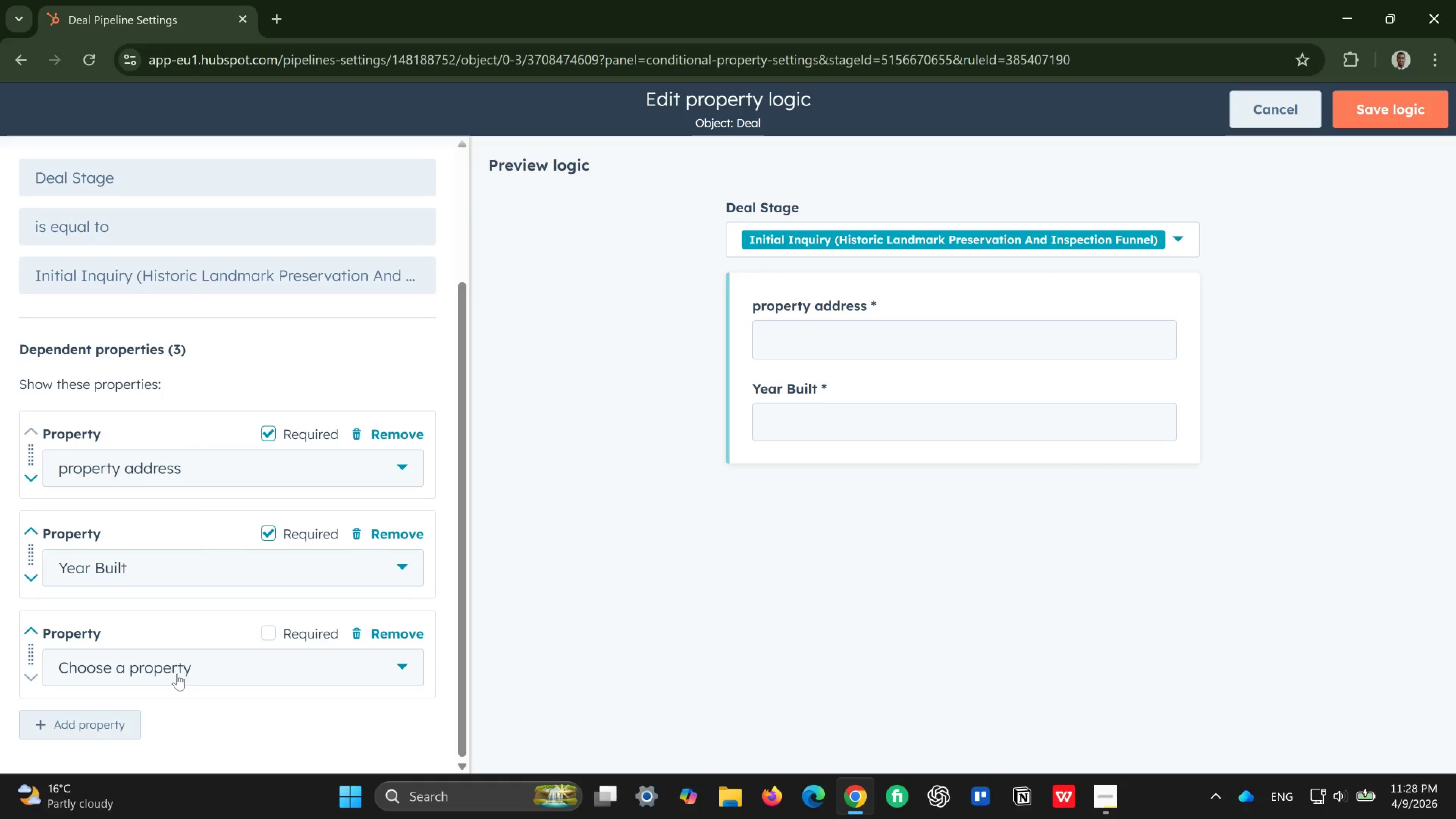 
left_click([177, 674])
 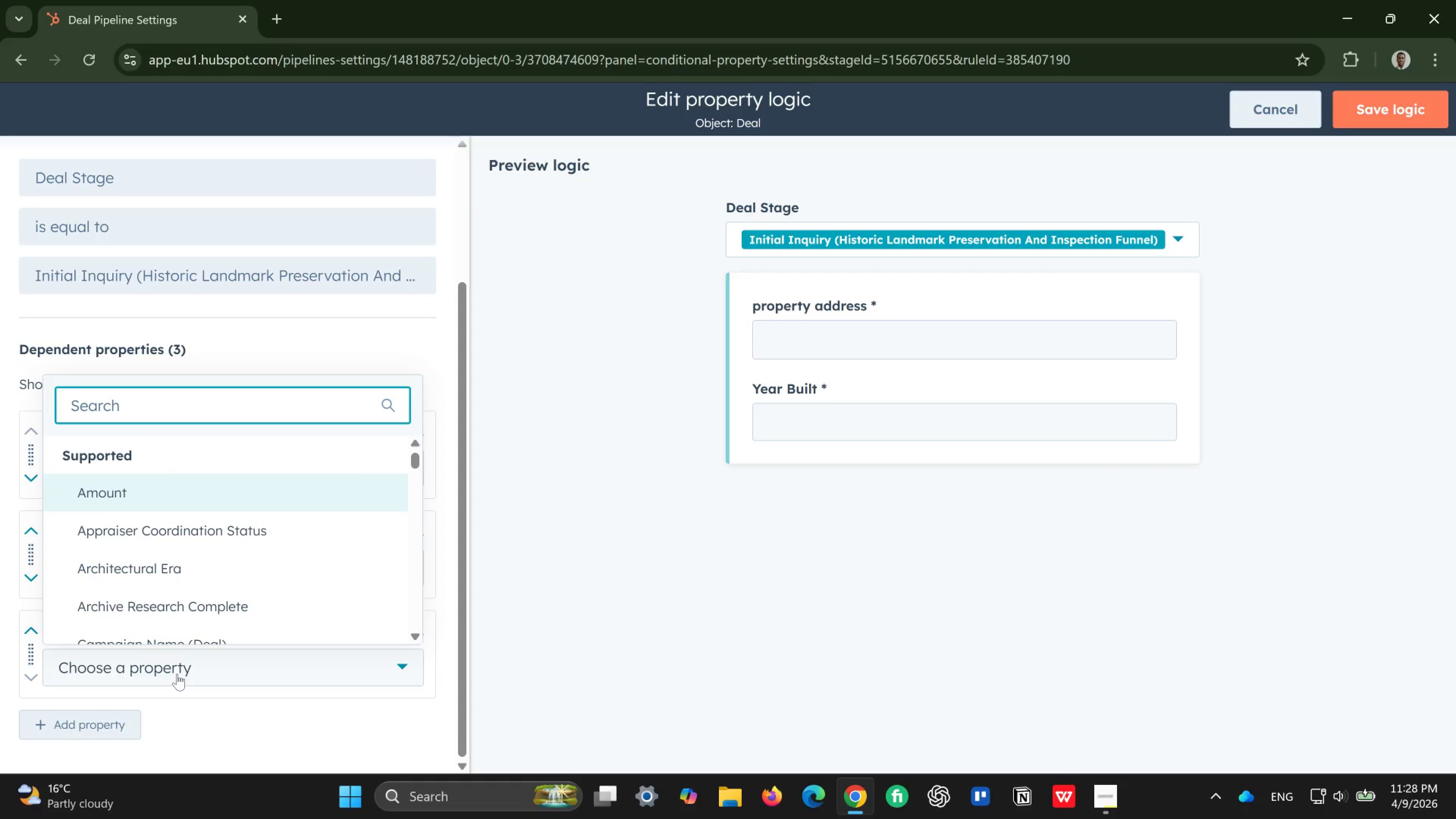 
type(ar)
 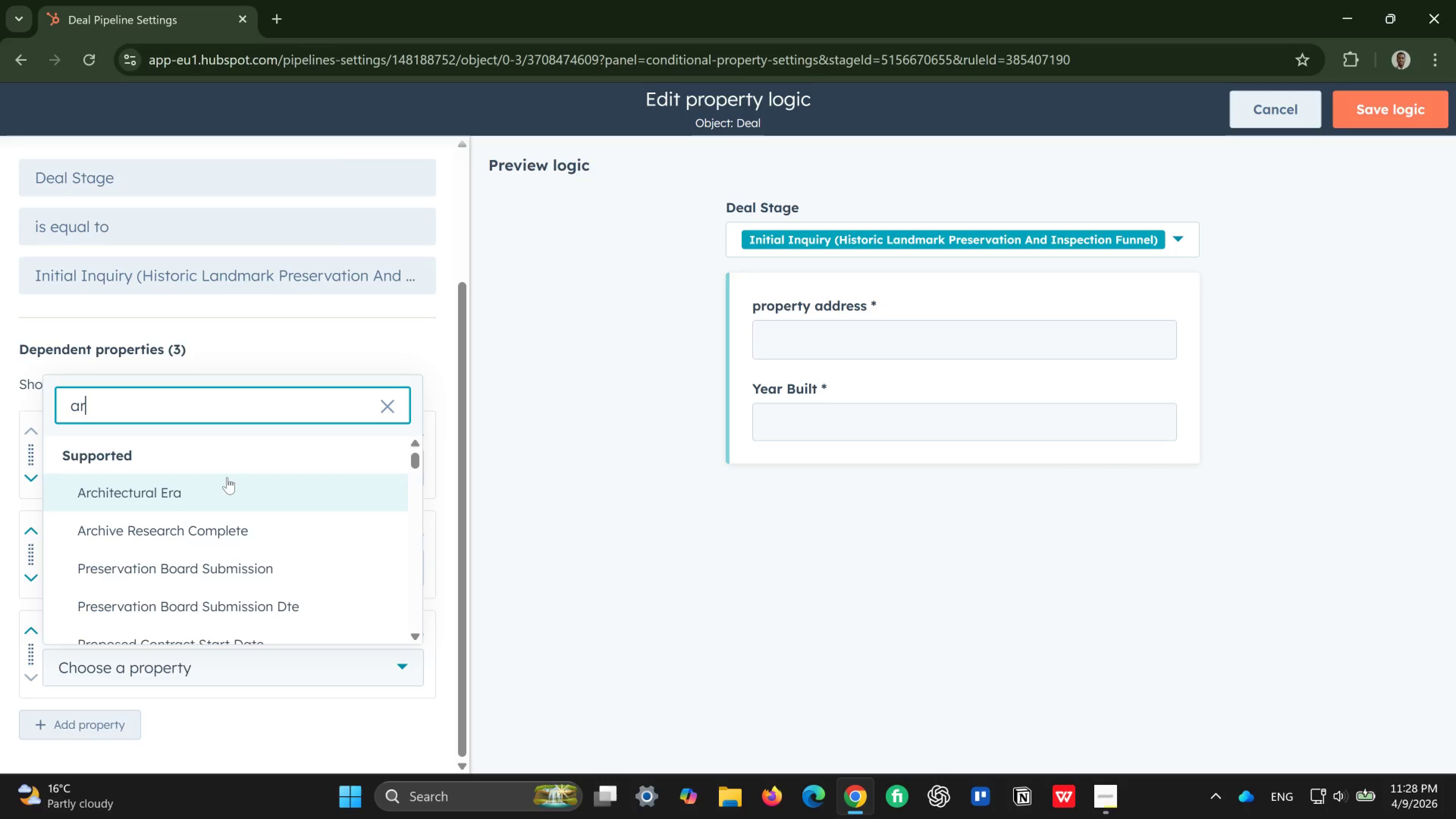 
left_click([224, 480])
 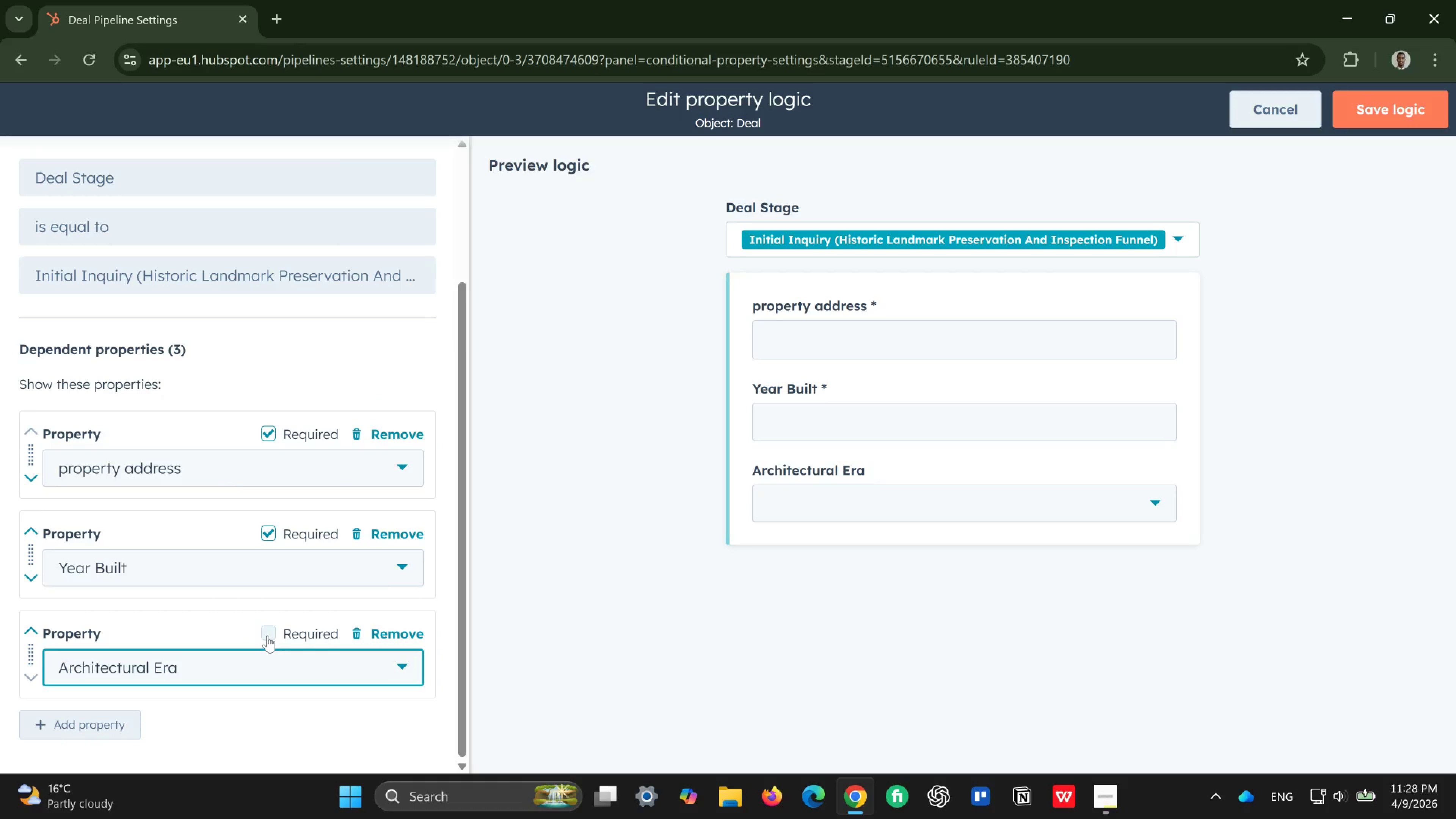 
left_click([267, 636])
 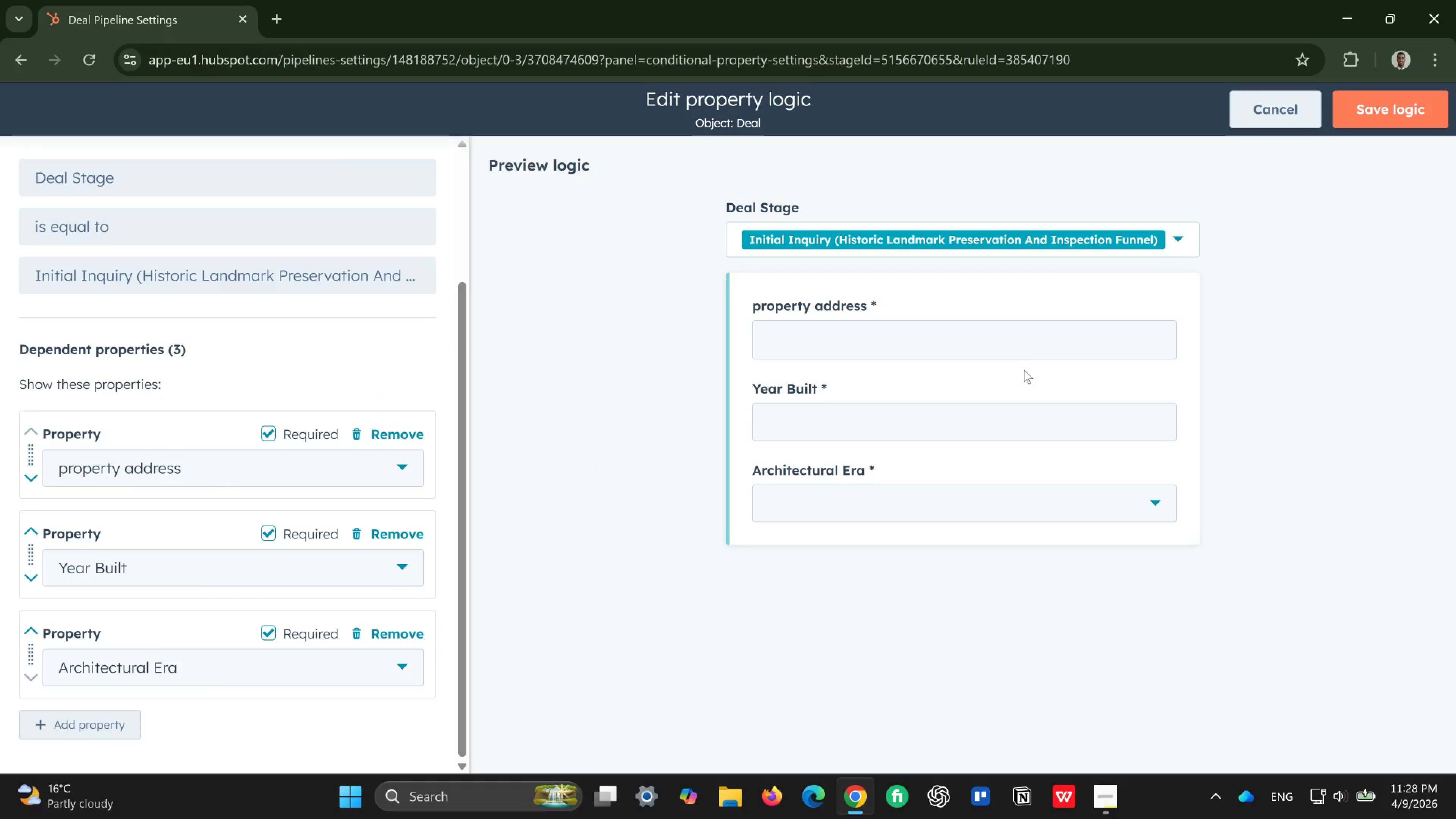 
wait(5.39)
 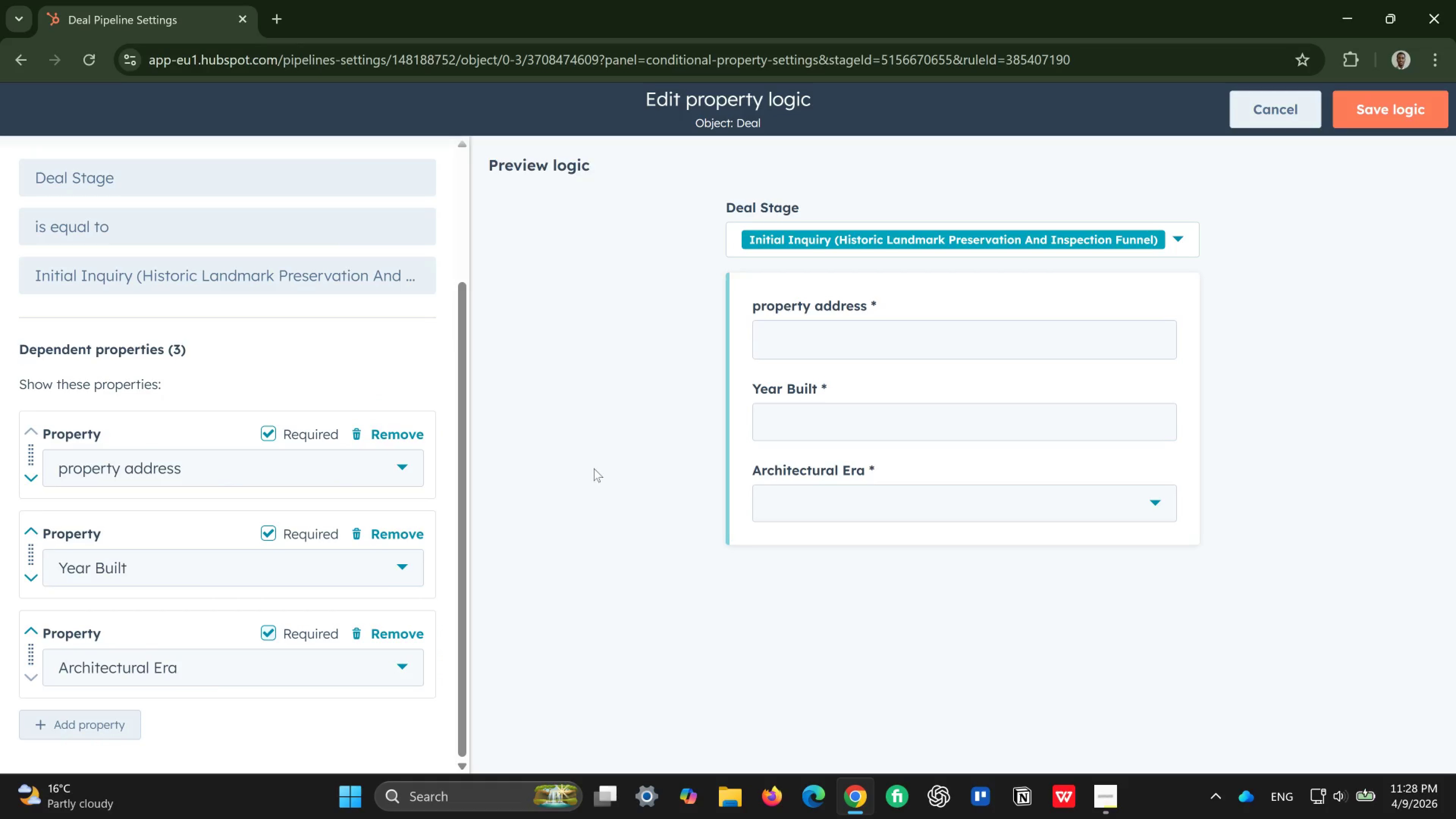 
left_click([1073, 339])
 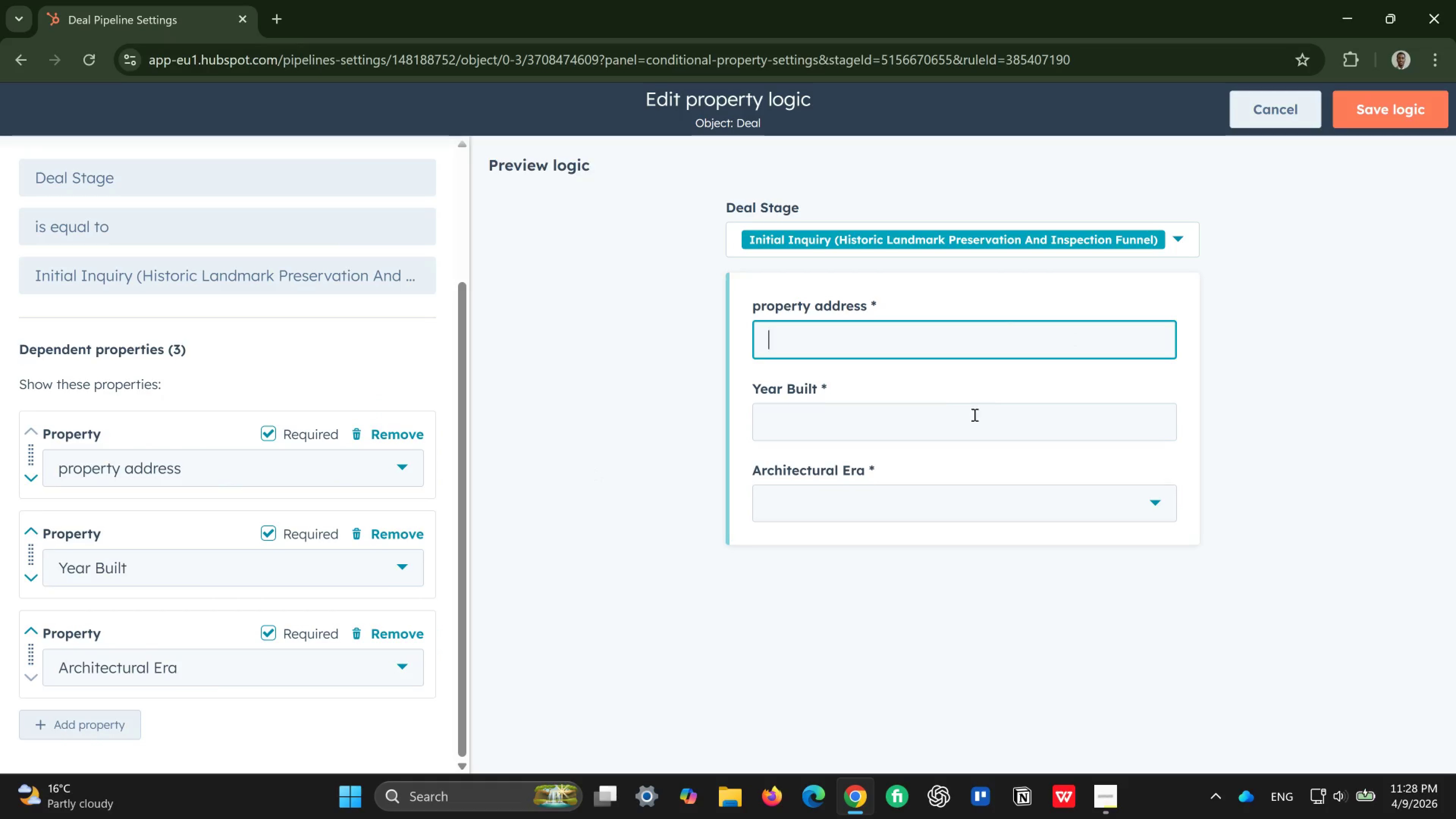 
left_click([970, 414])
 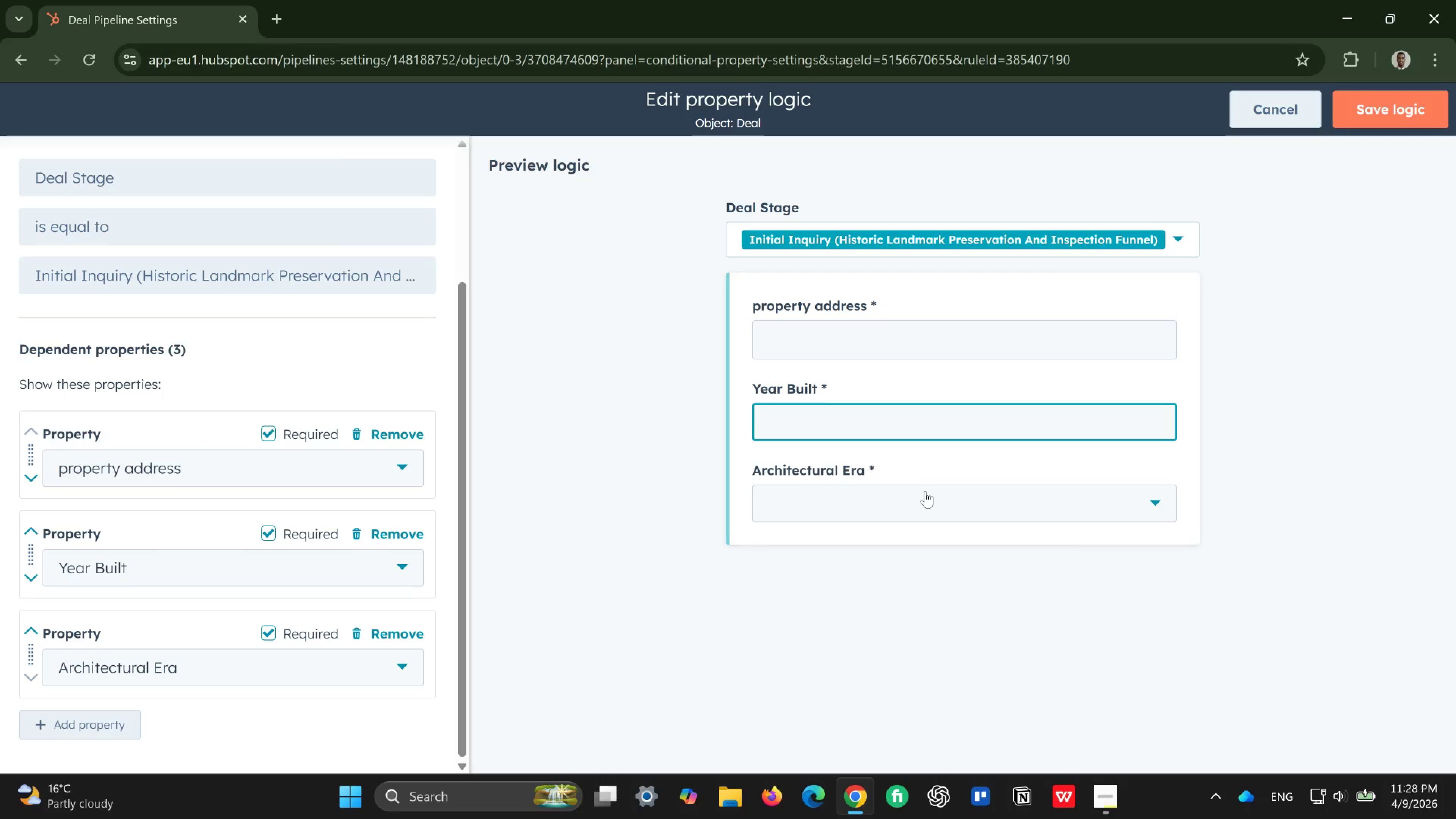 
left_click([925, 491])
 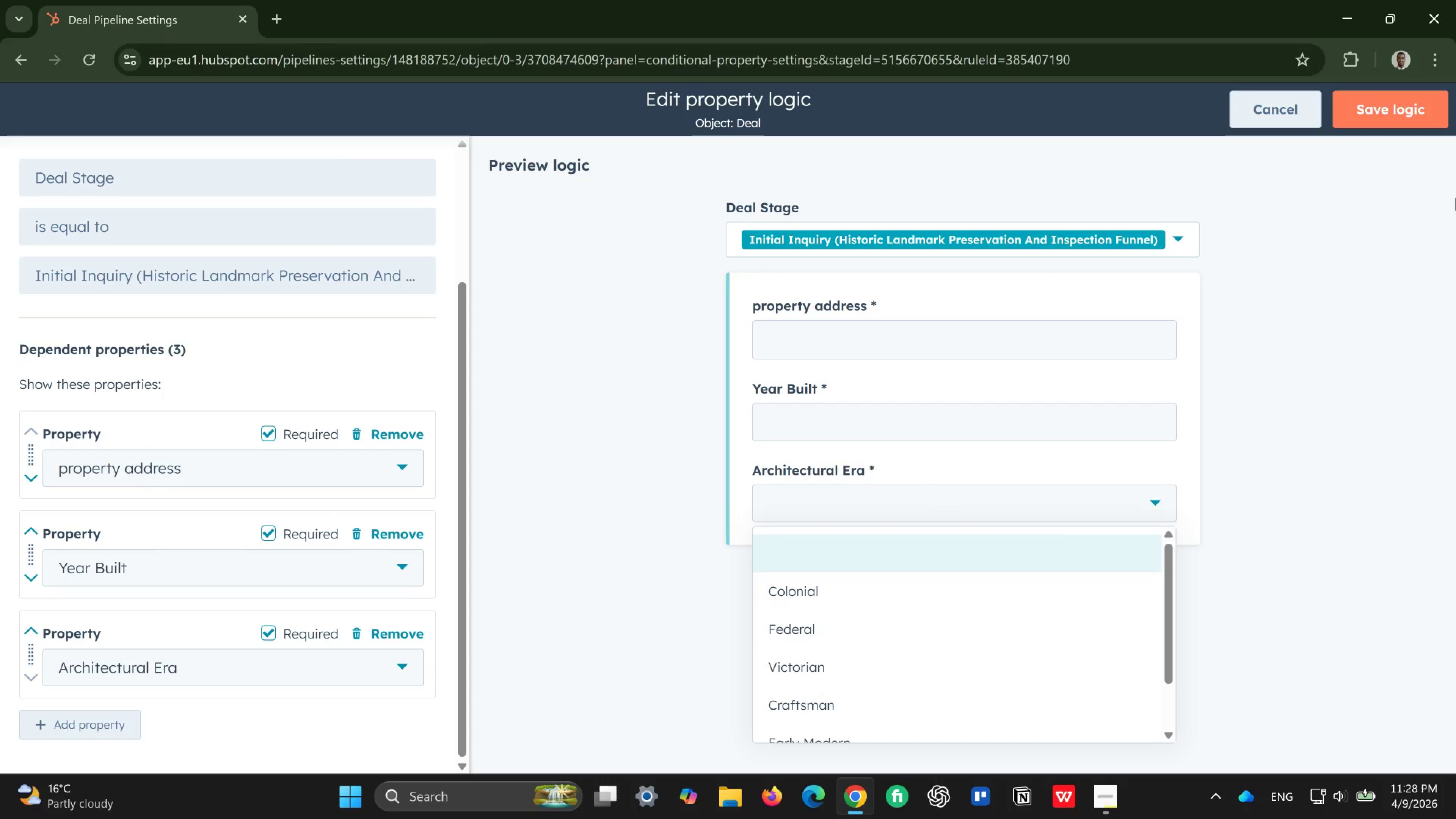 
wait(5.95)
 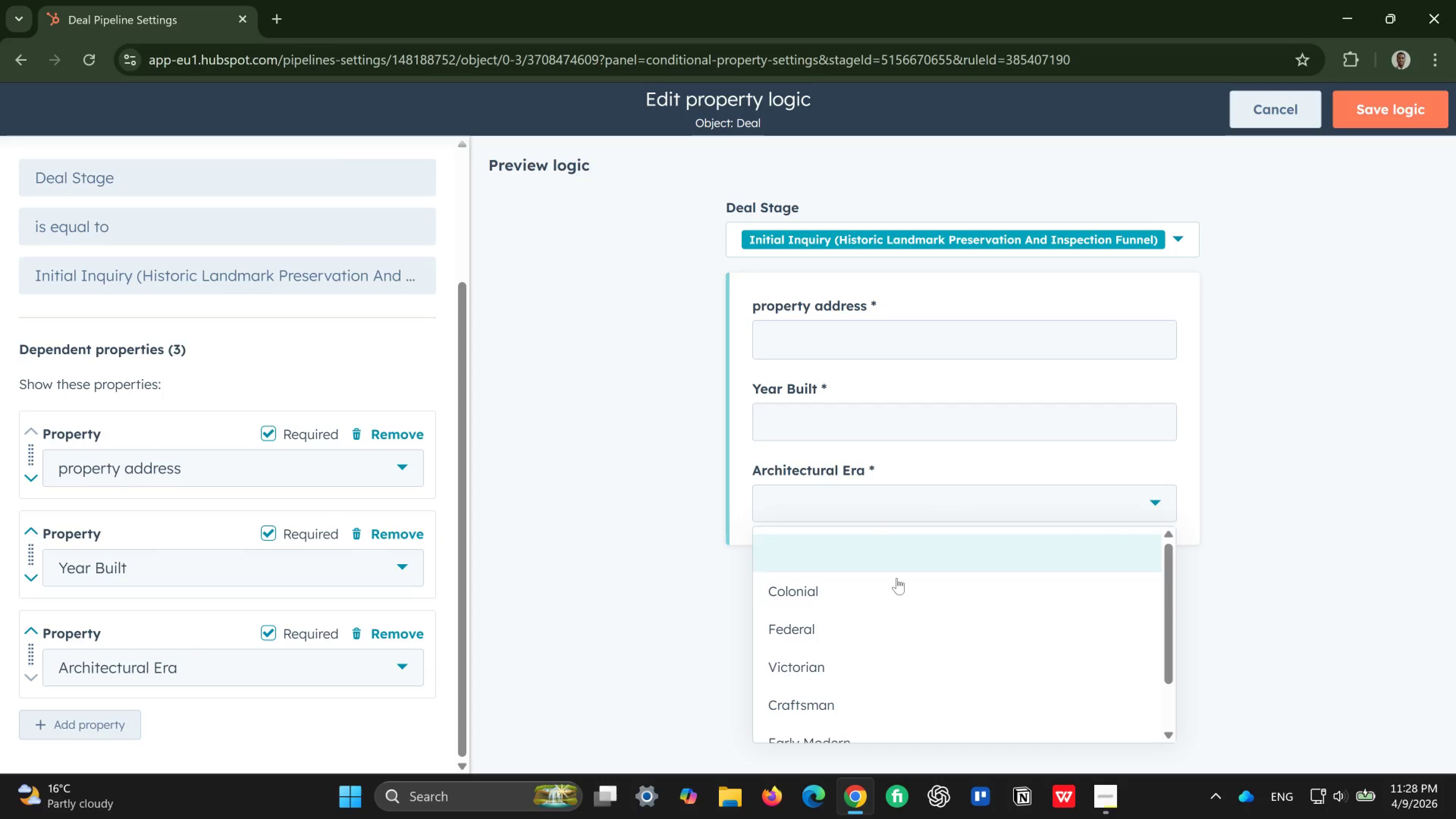 
left_click([1401, 104])
 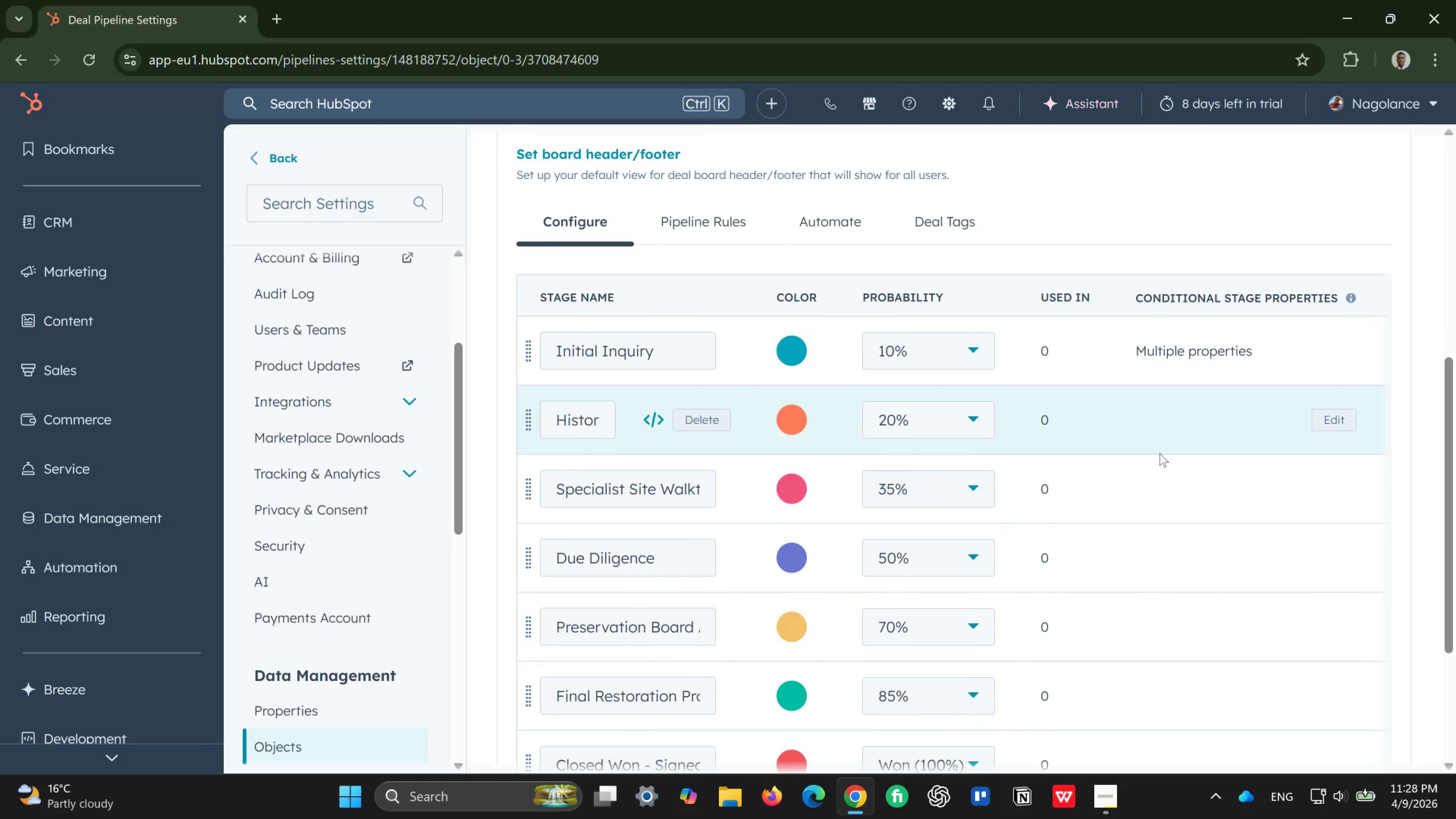 
wait(12.9)
 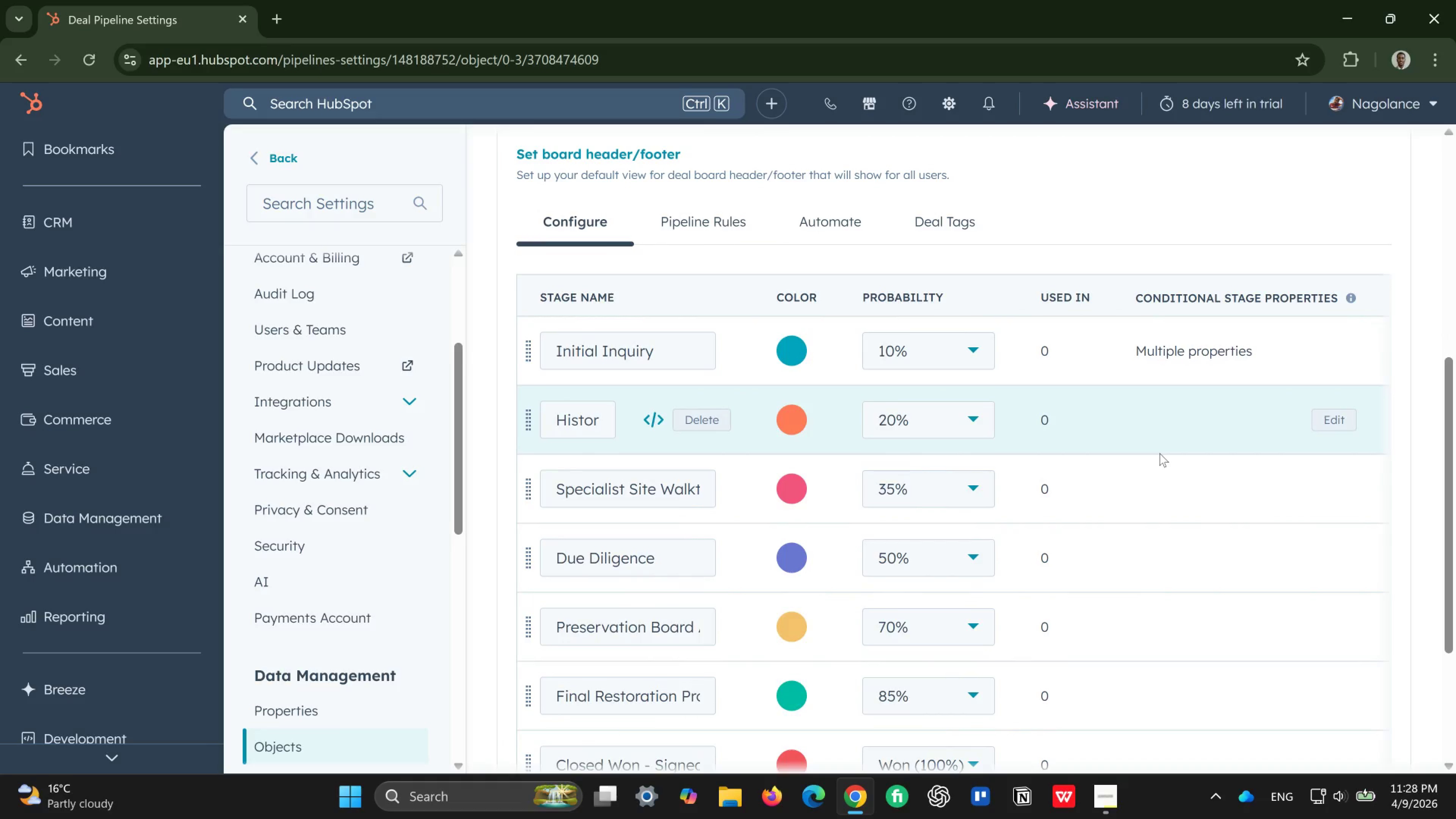 
left_click([1332, 418])
 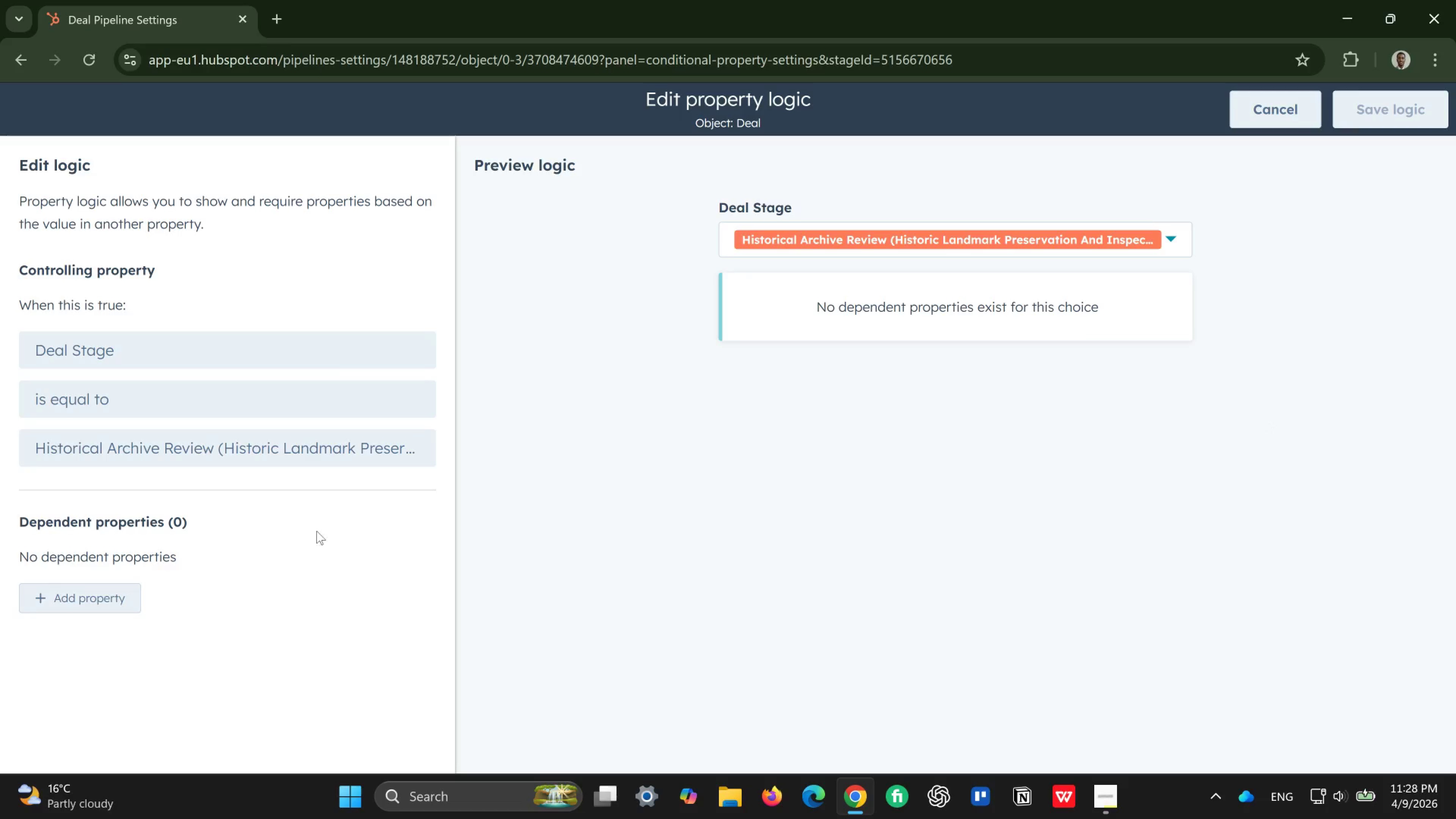 
left_click([84, 612])
 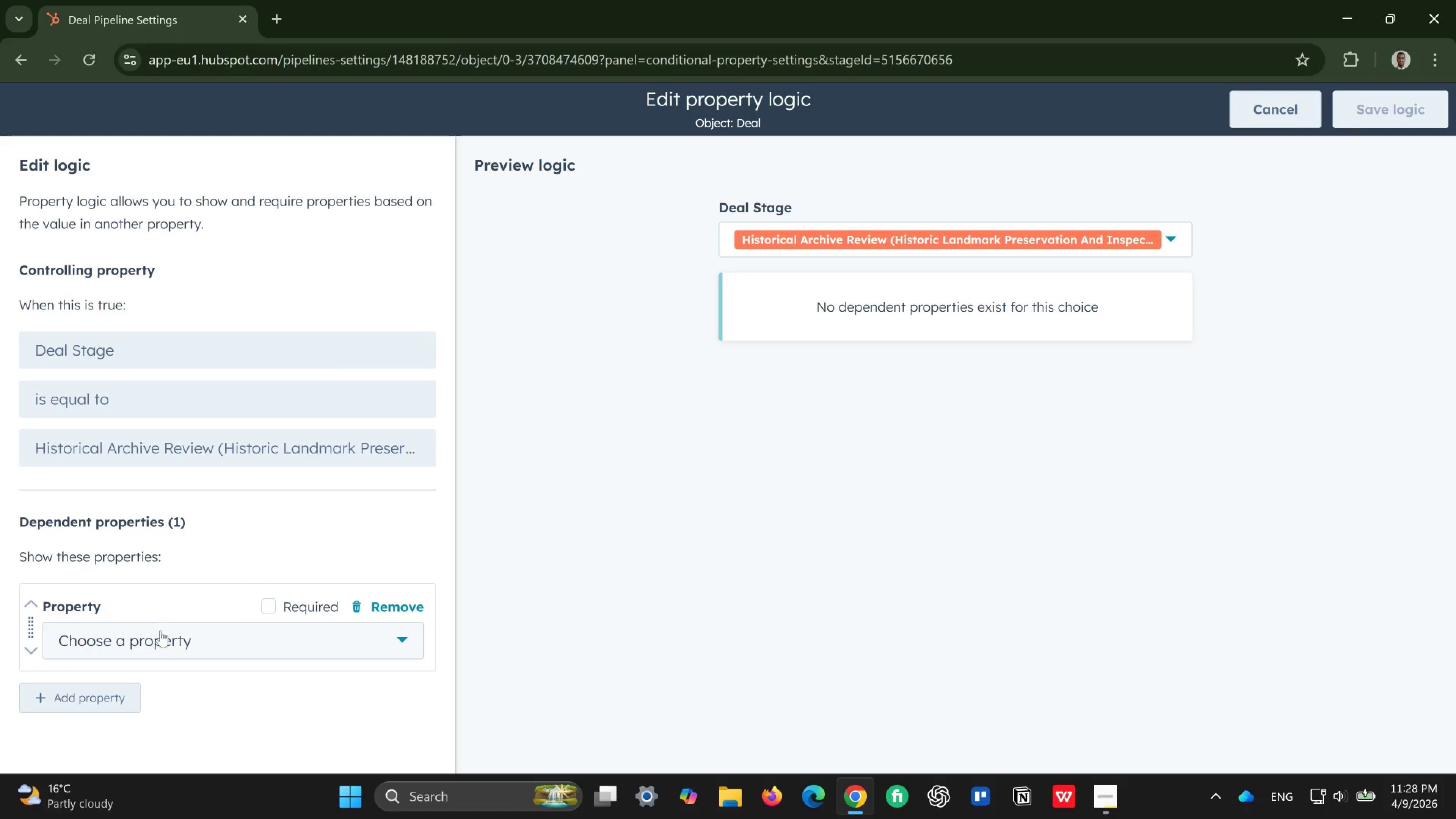 
left_click([171, 644])
 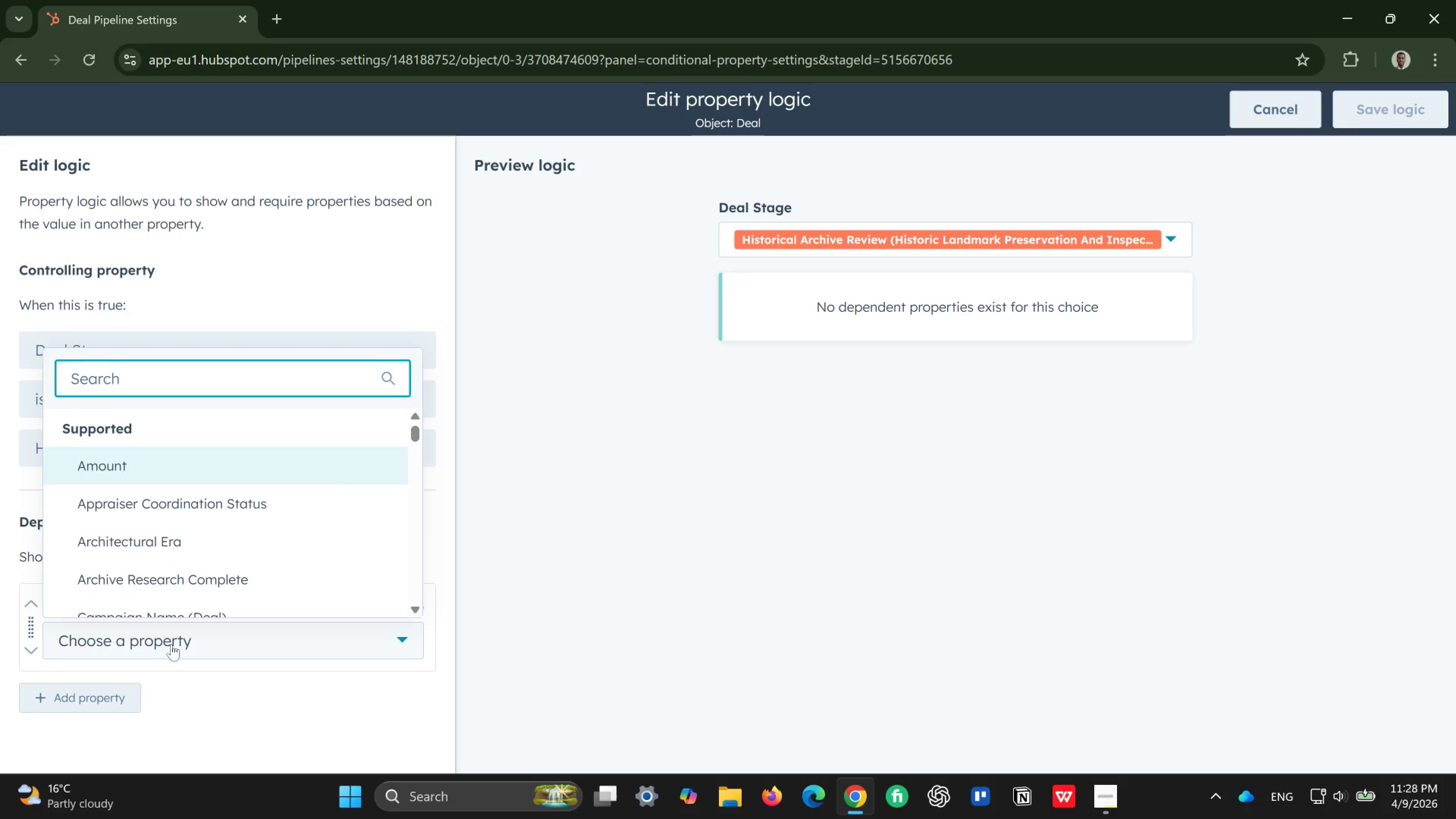 
type(his)
 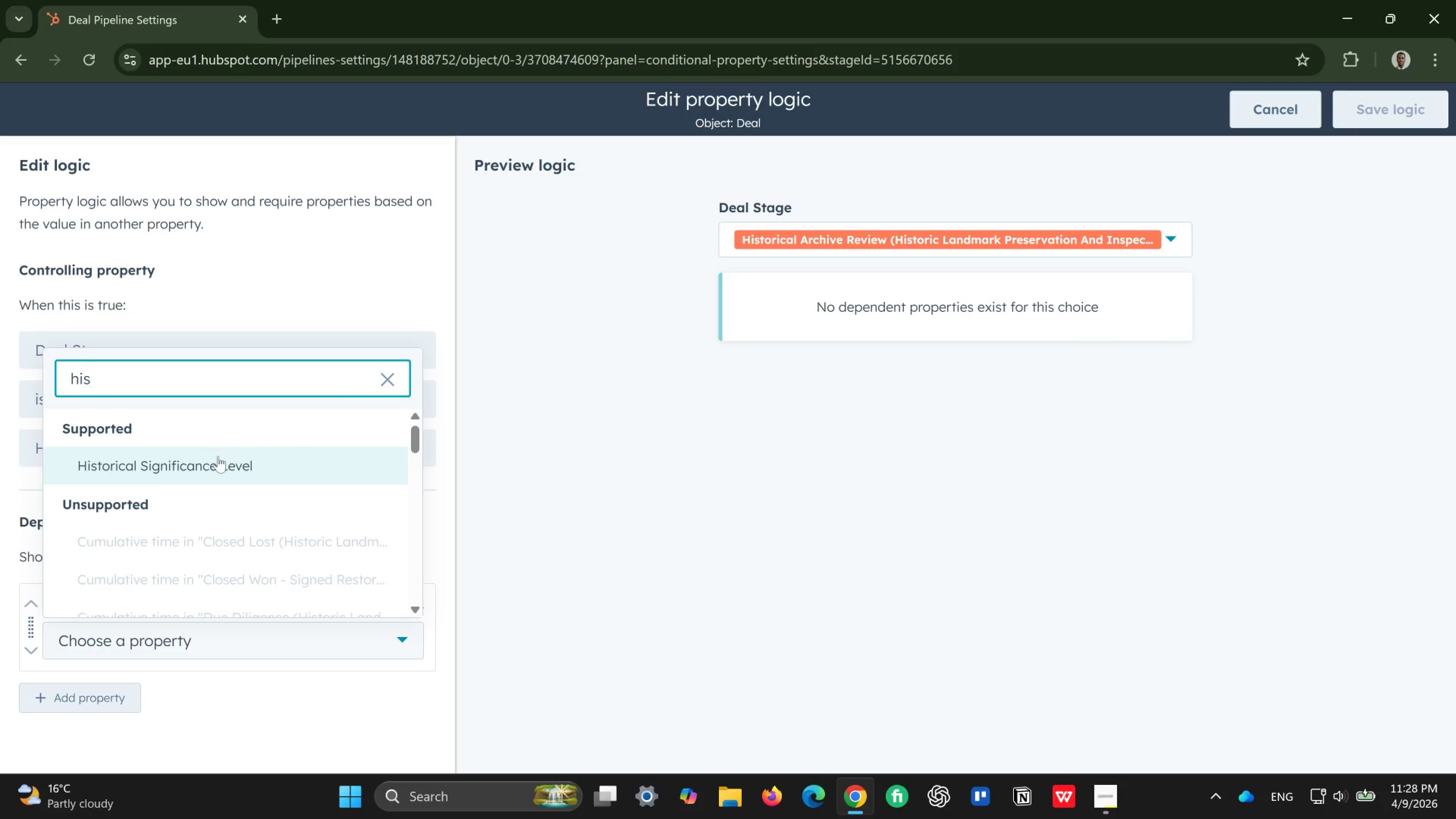 
left_click([216, 458])
 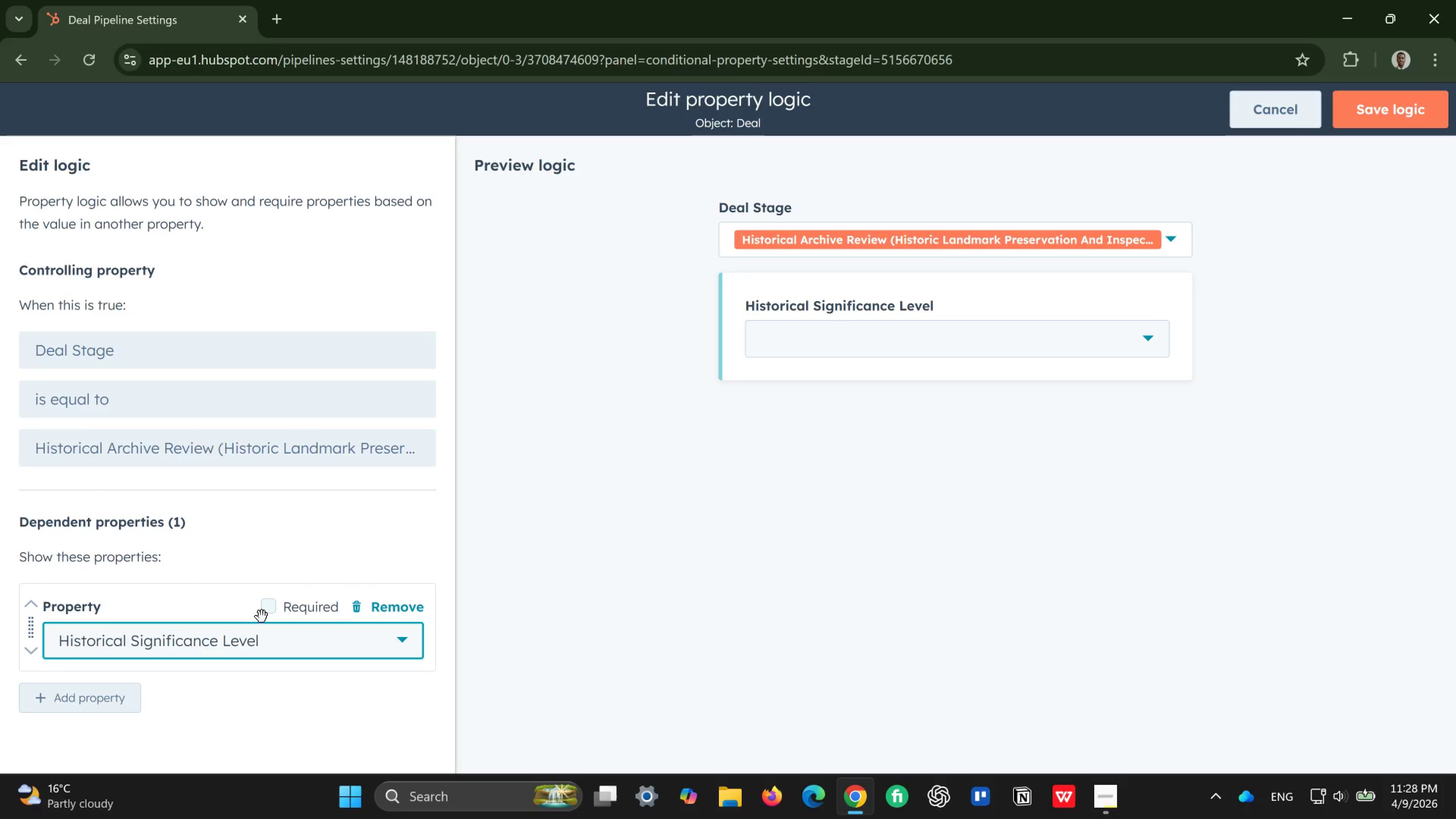 
left_click([269, 608])
 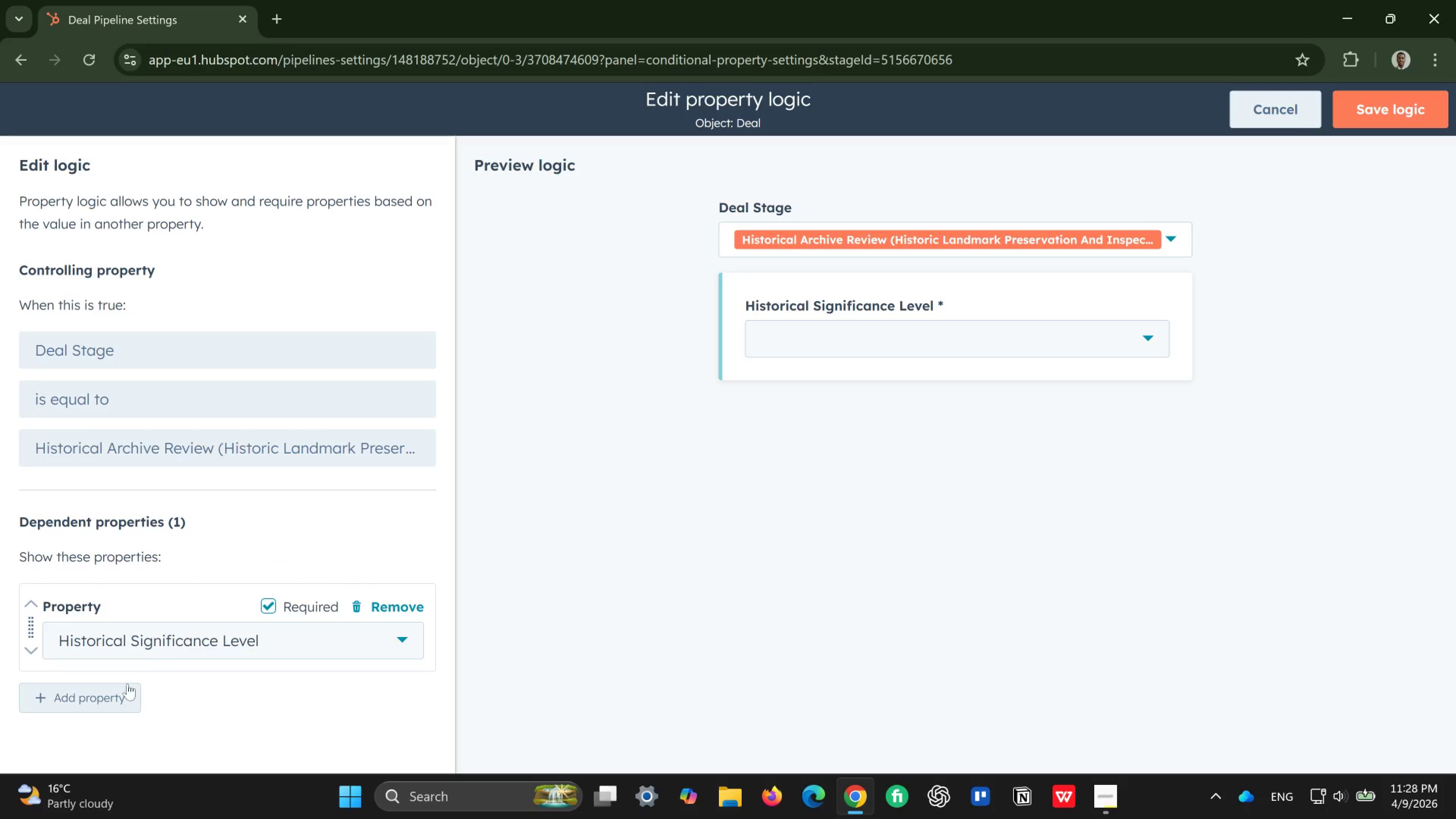 
left_click([102, 693])
 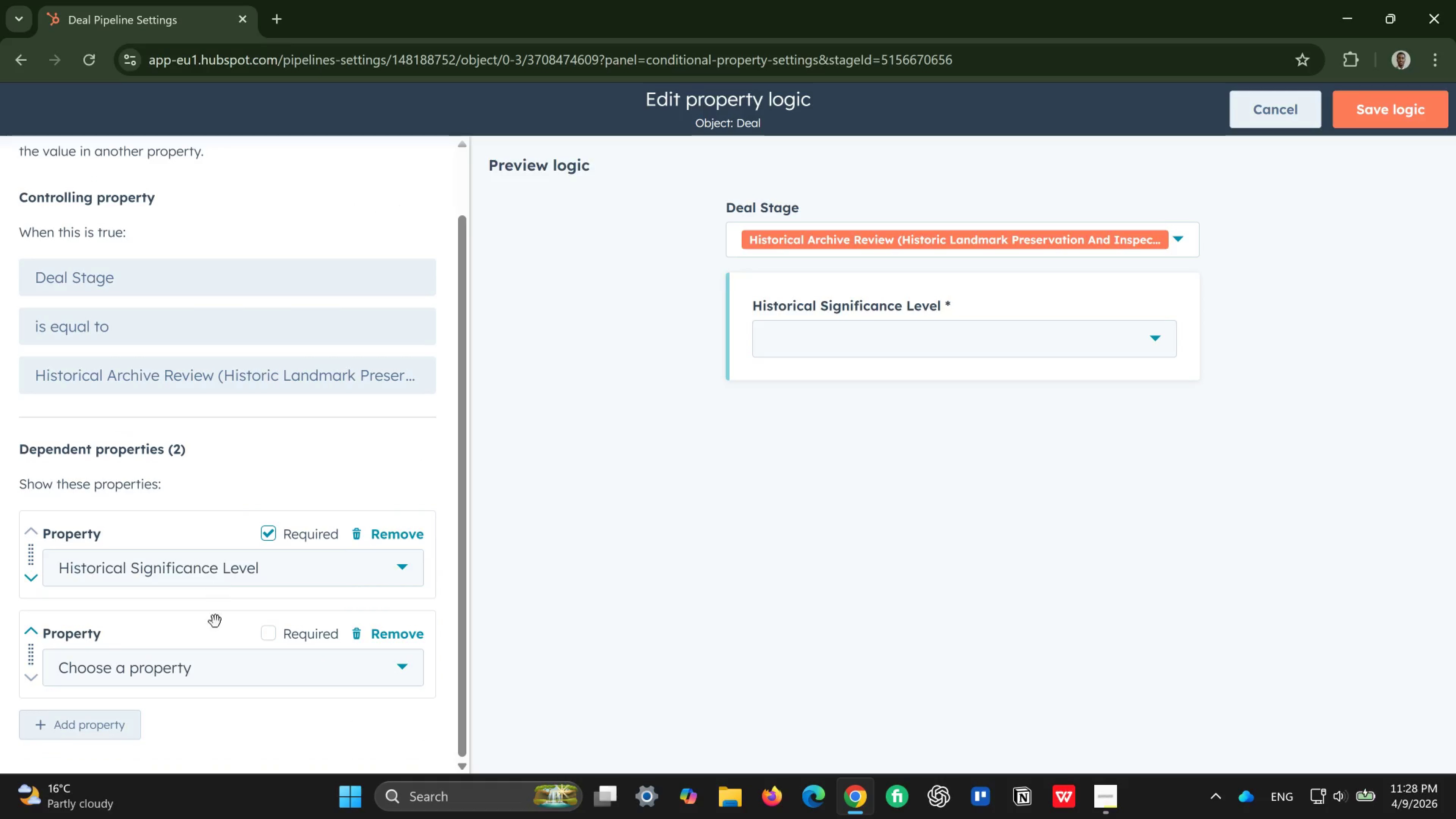 
left_click([243, 662])
 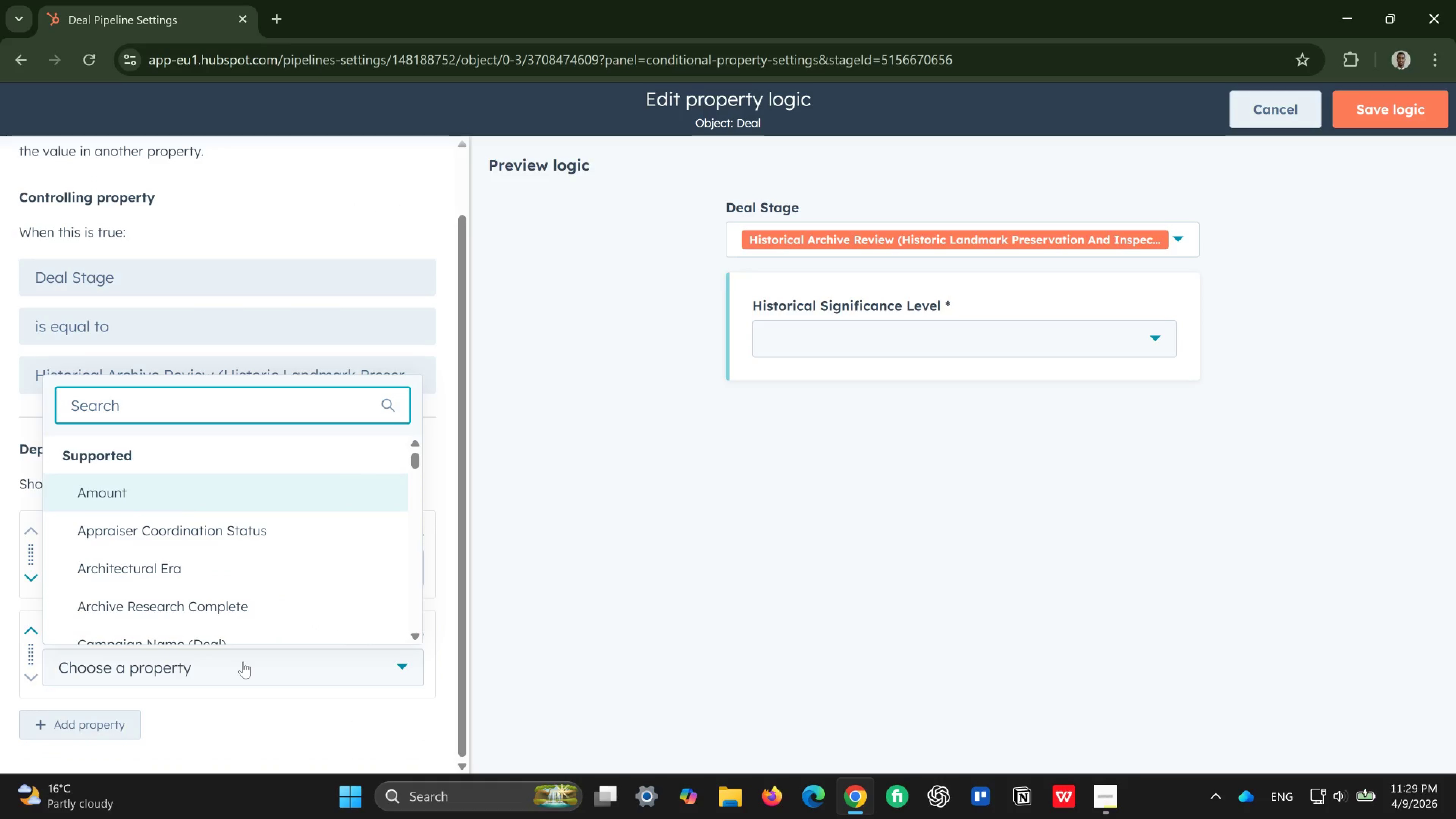 
type(pre)
 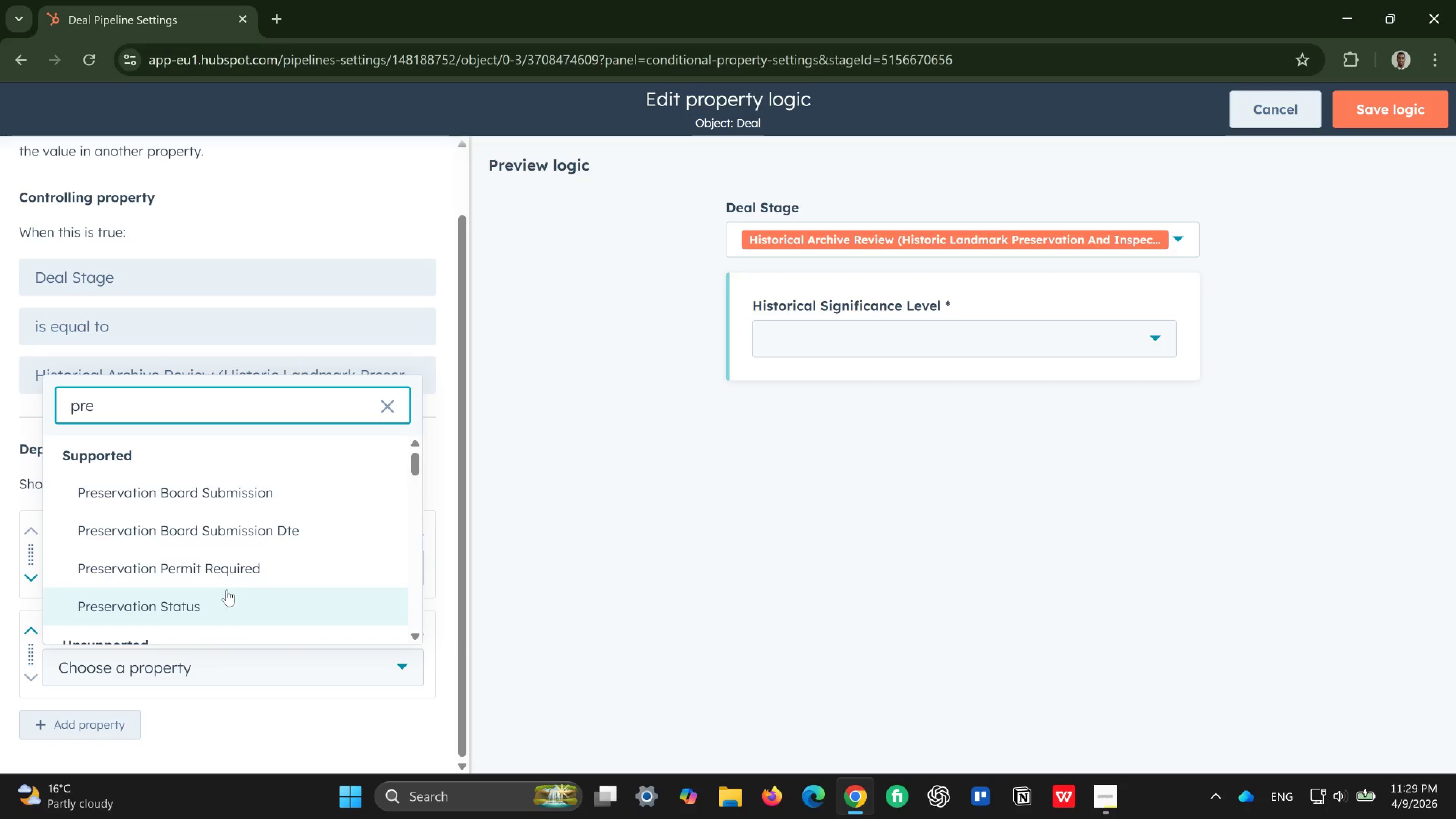 
left_click([209, 593])
 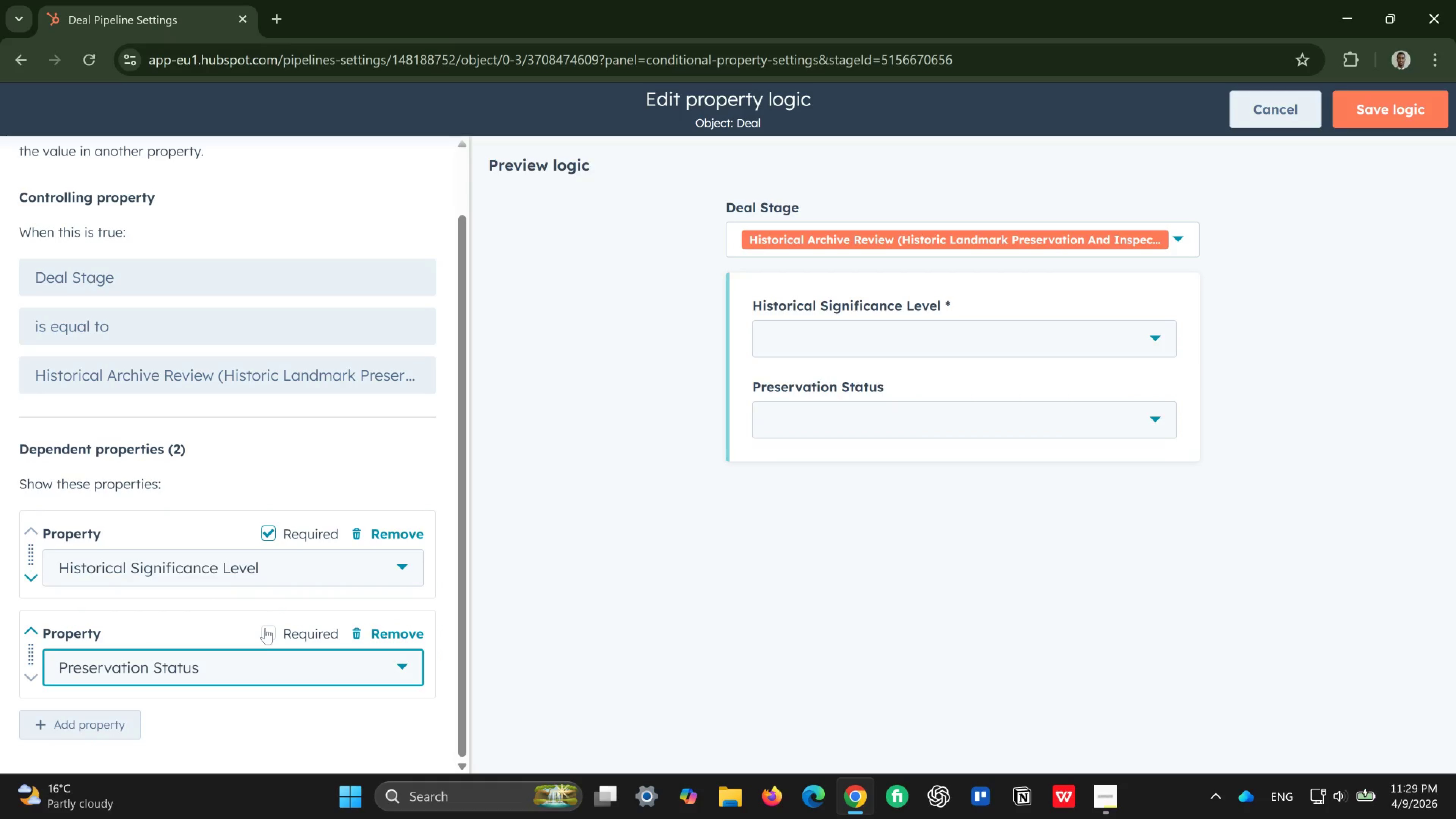 
left_click([275, 635])
 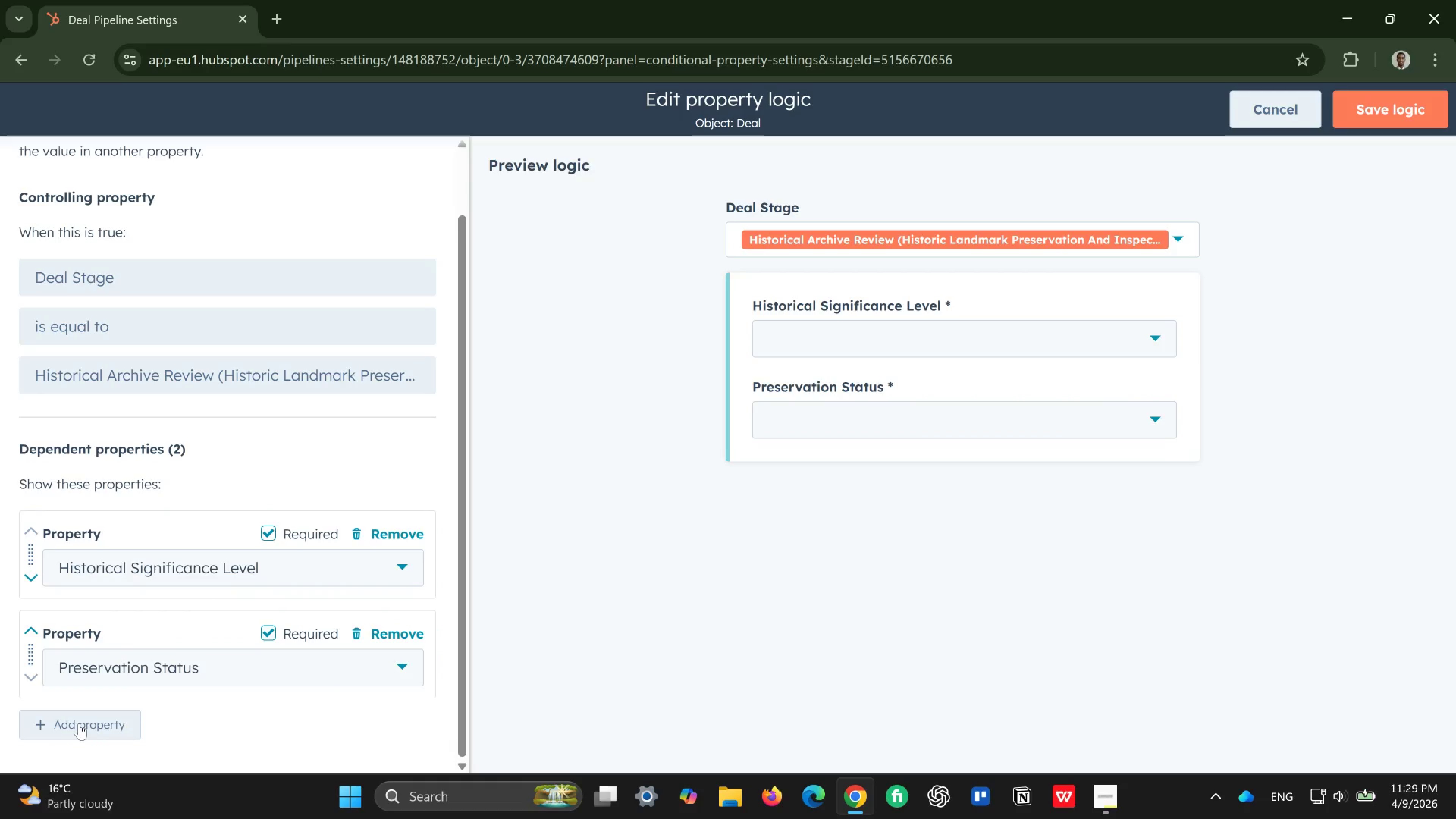 
left_click([84, 725])
 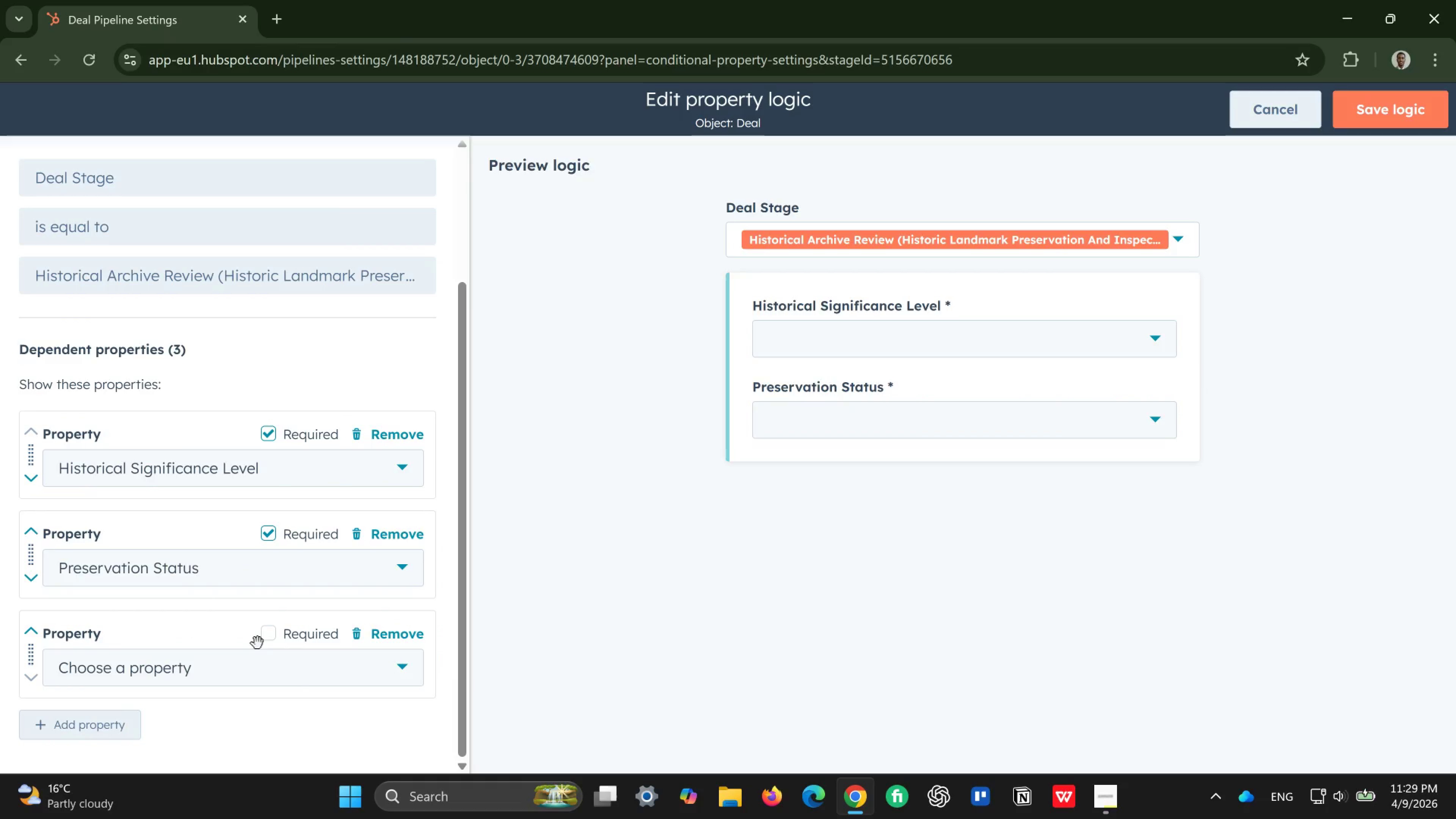 
left_click([228, 665])
 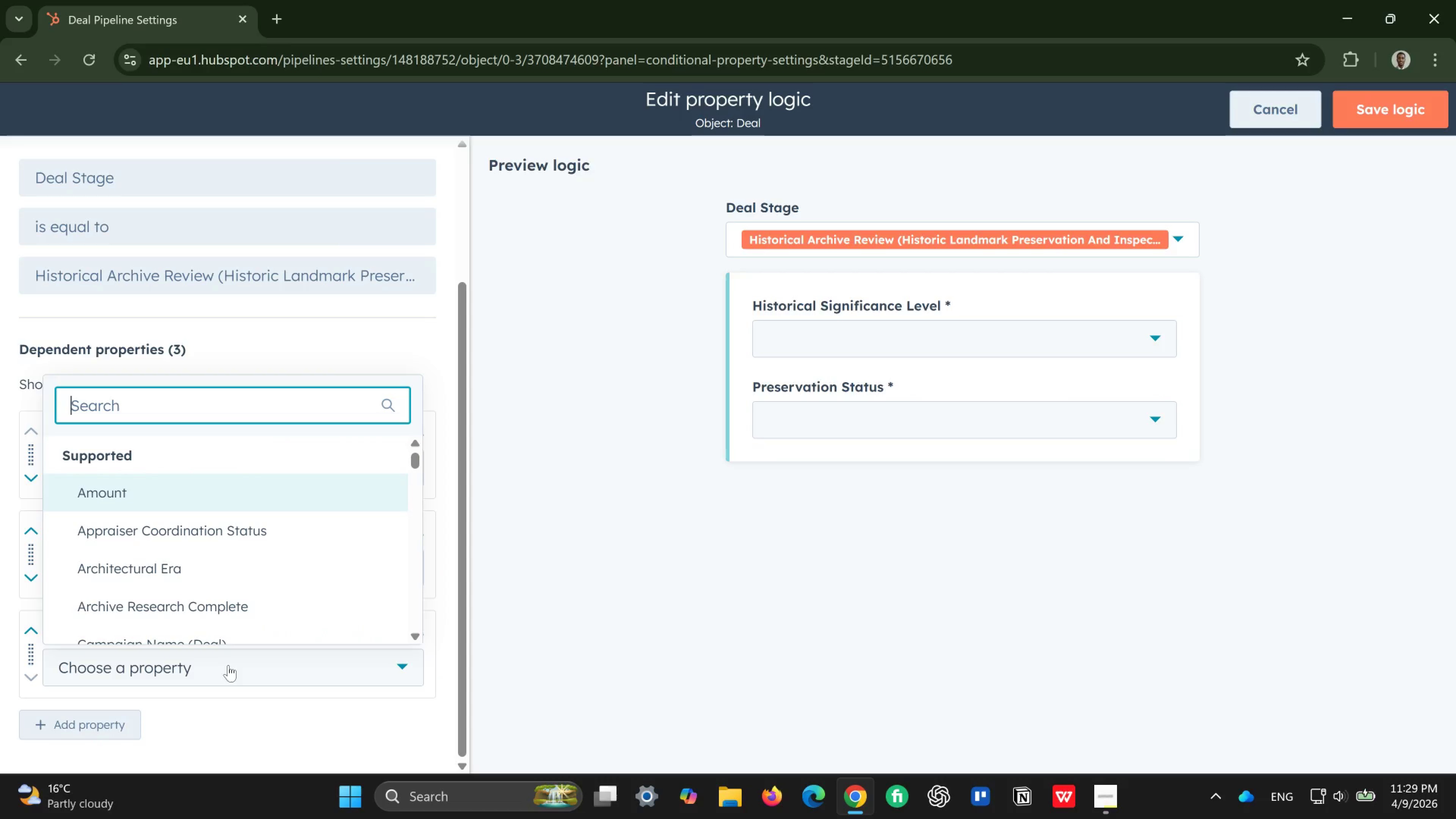 
type(ar)
 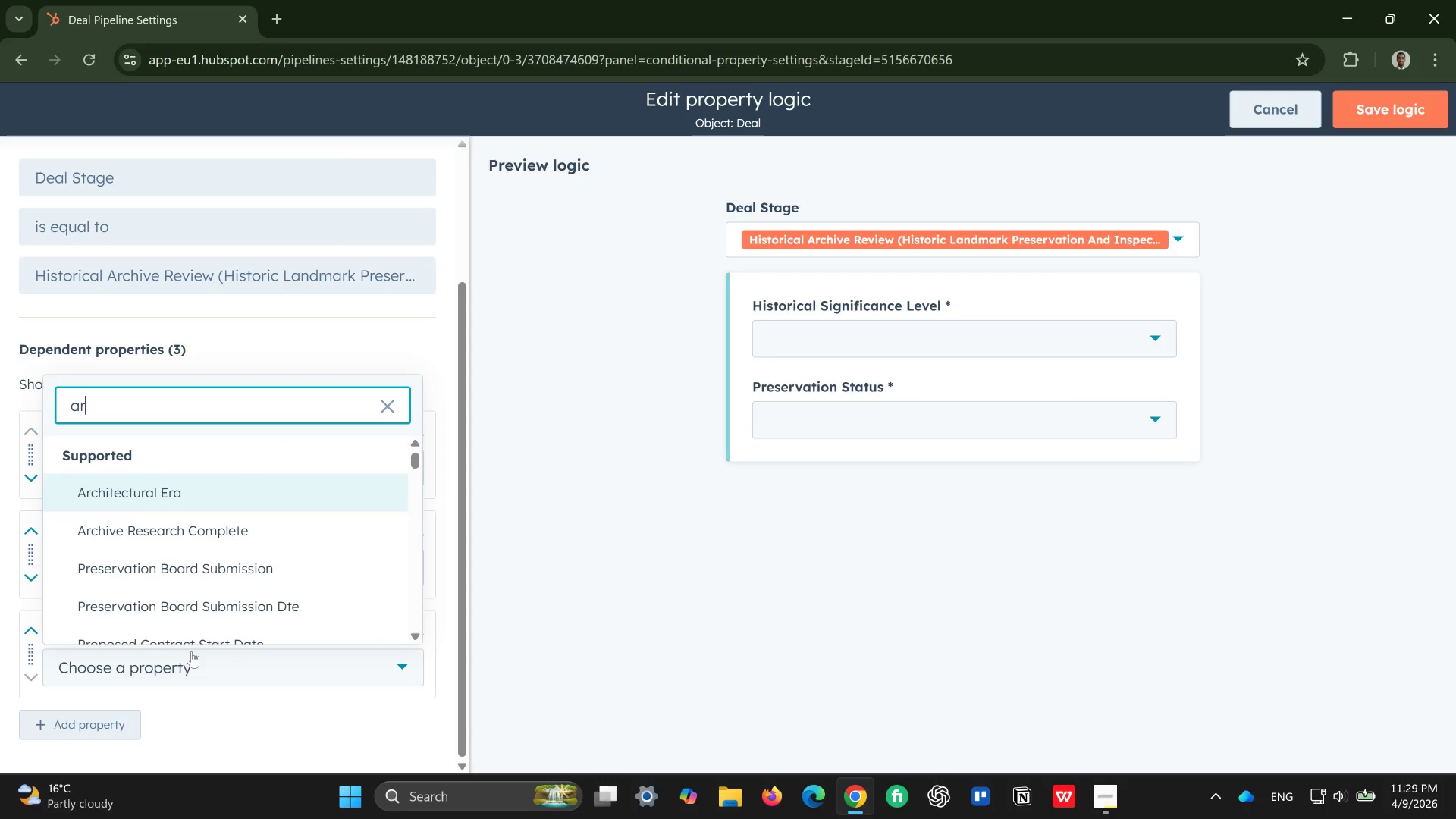 
wait(5.72)
 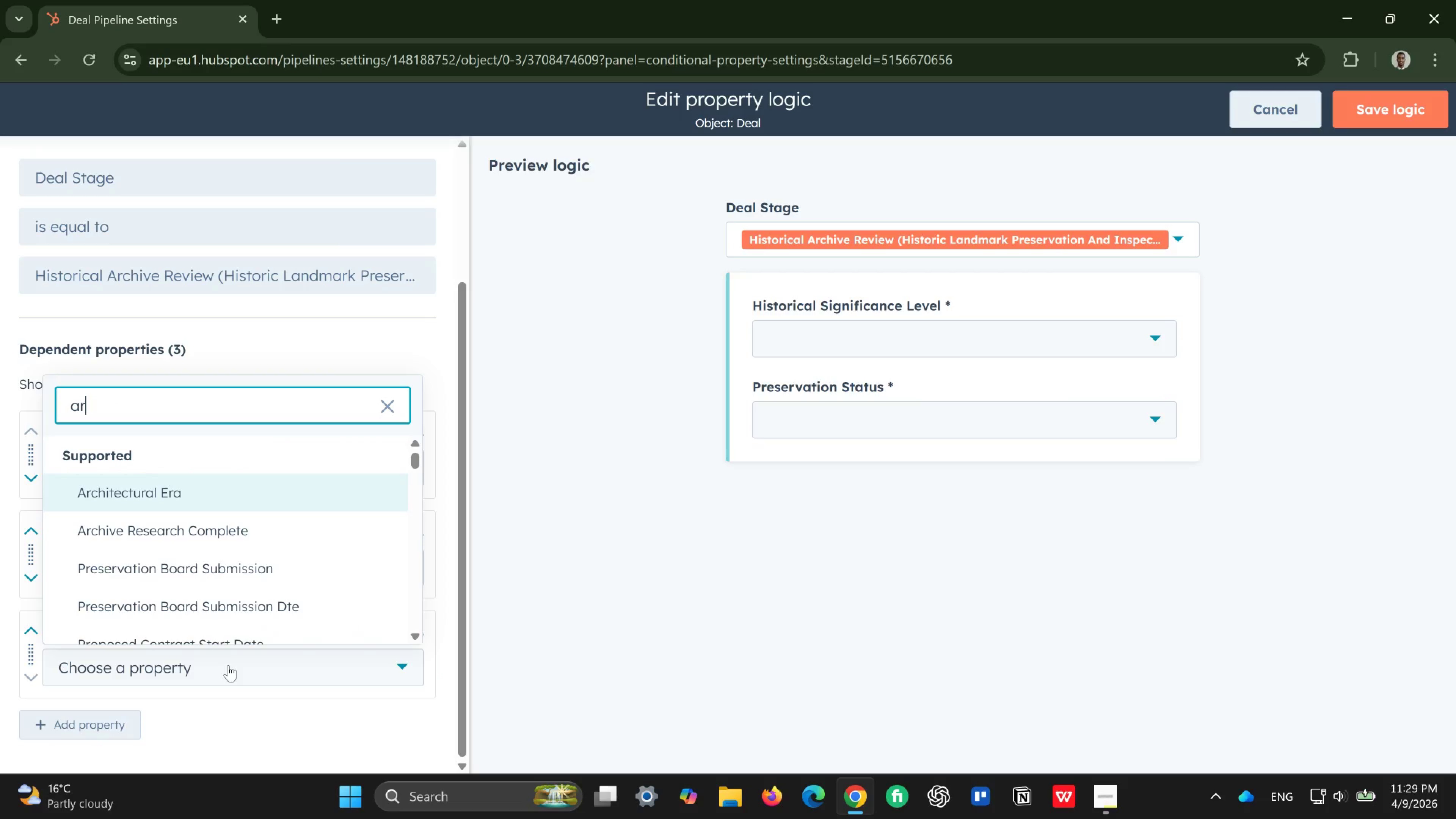 
left_click([237, 525])
 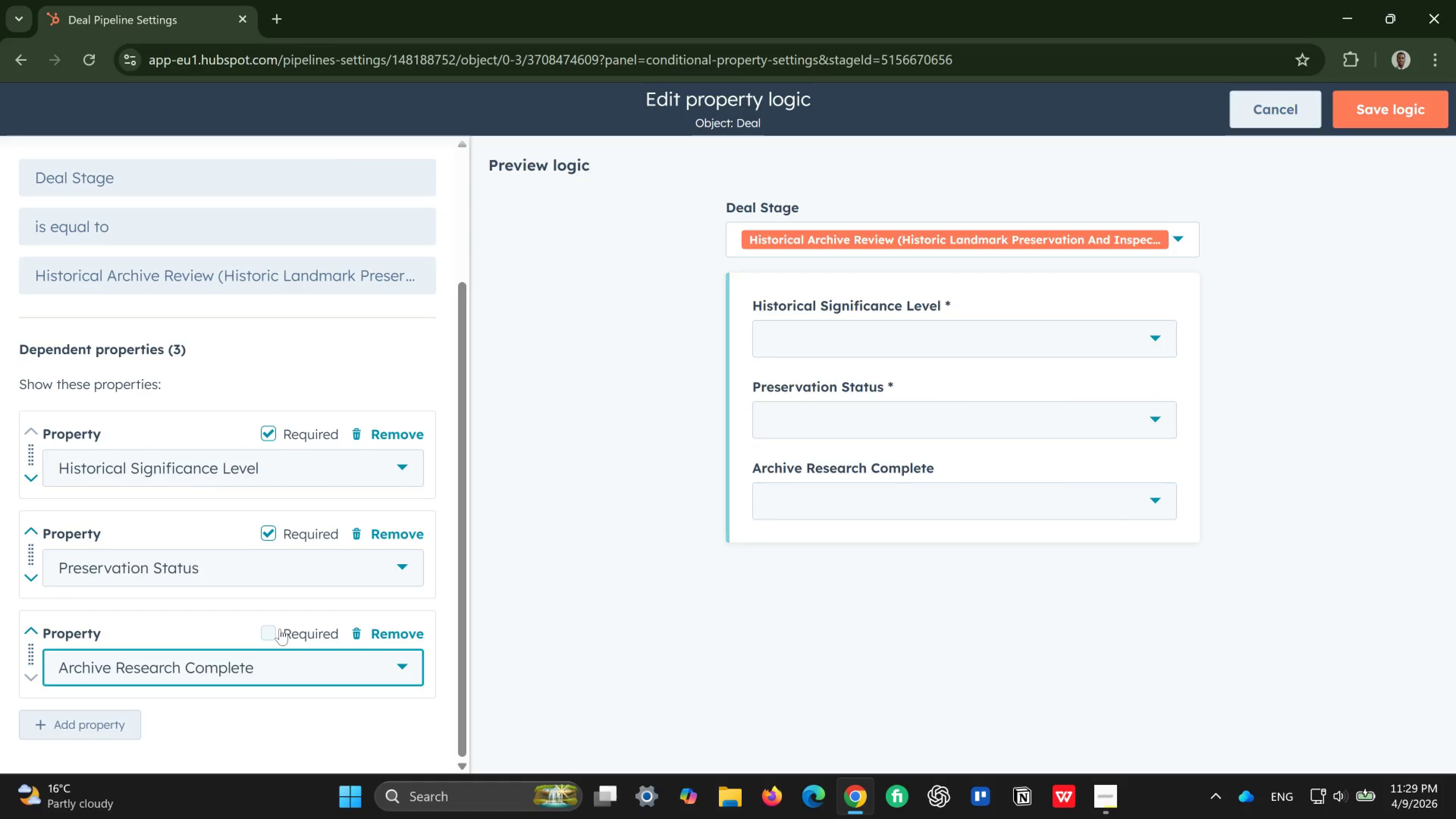 
left_click([271, 629])
 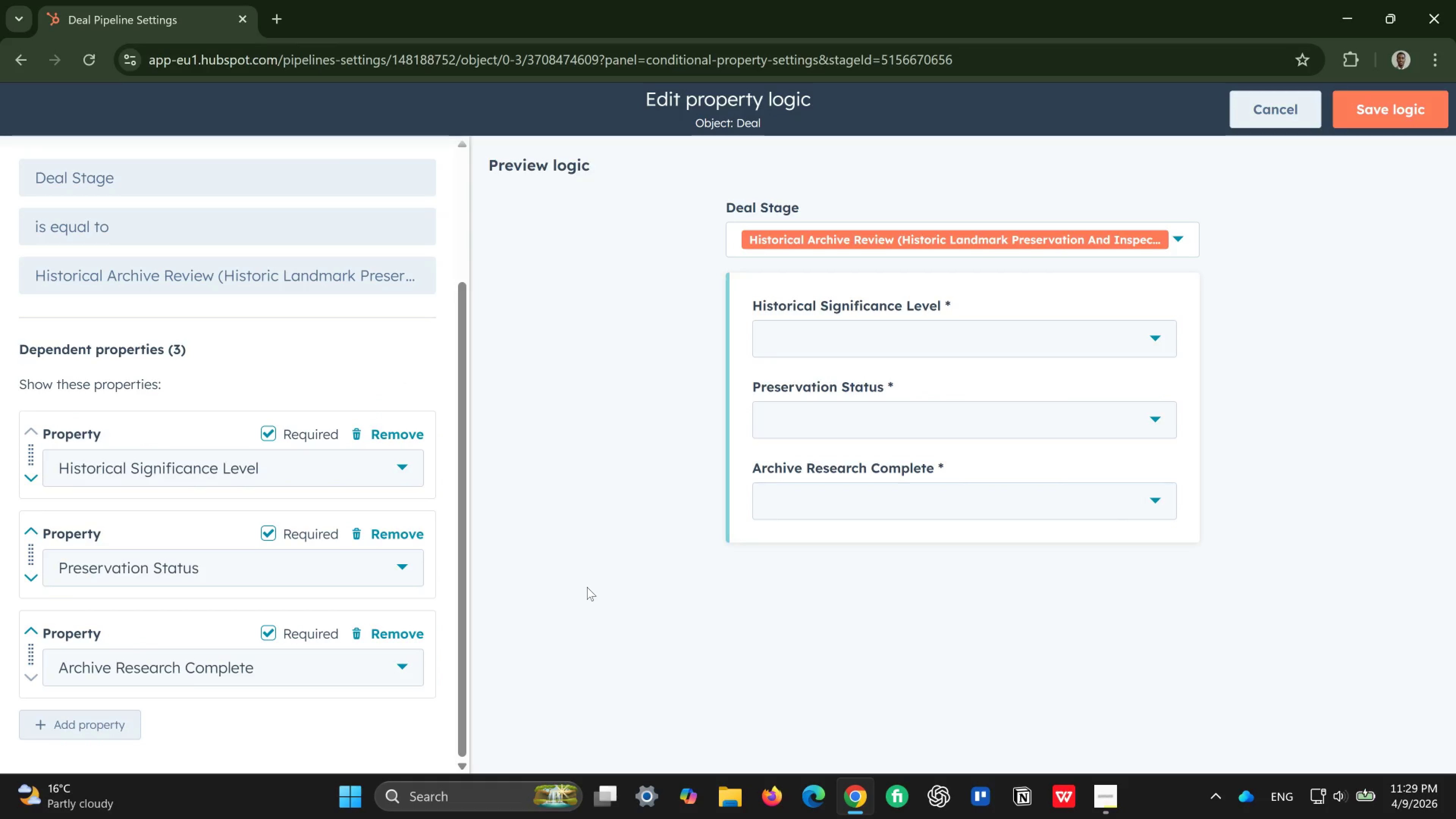 
wait(6.24)
 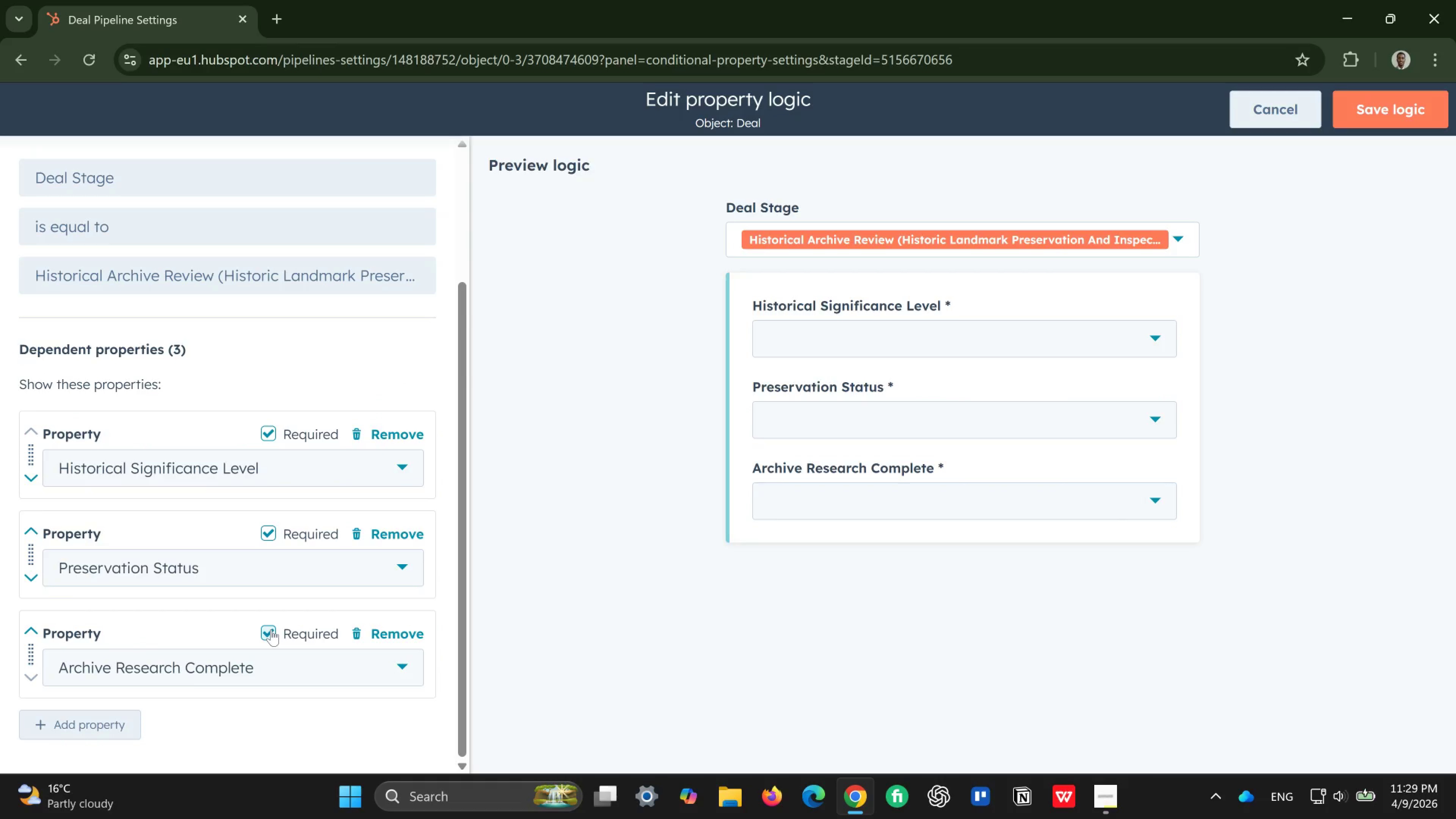 
left_click([923, 332])
 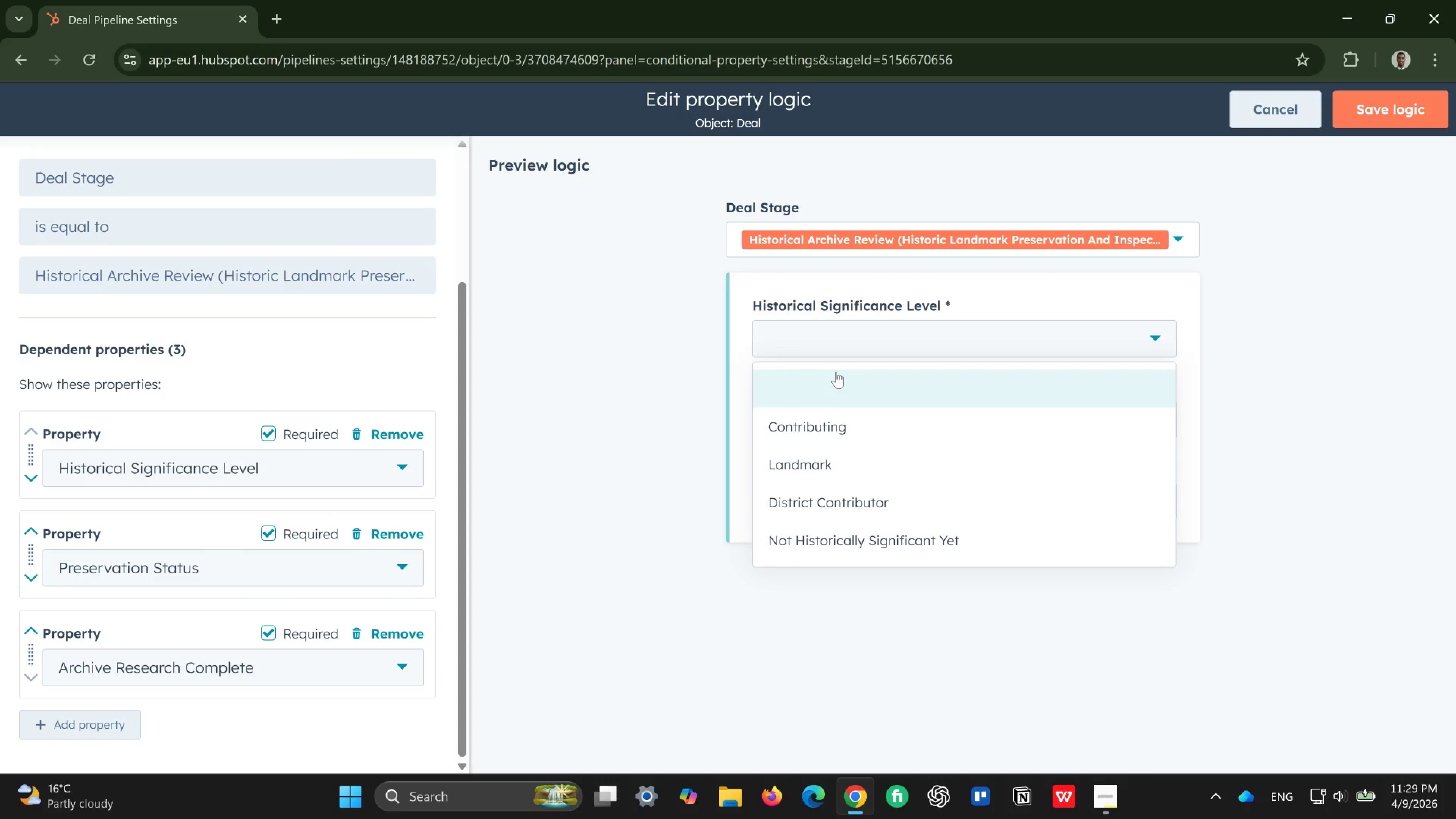 
left_click([863, 342])
 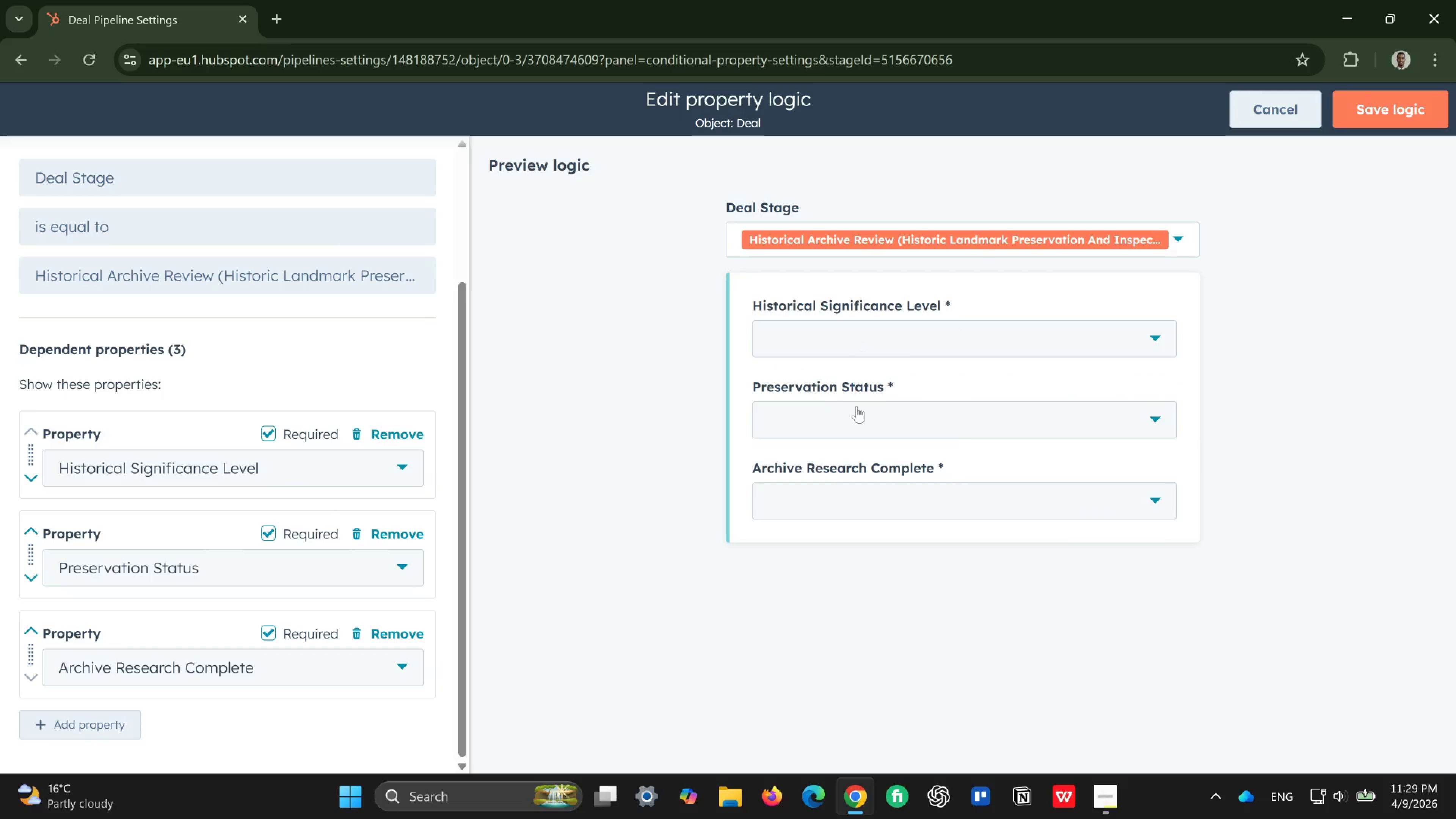 
left_click([896, 406])
 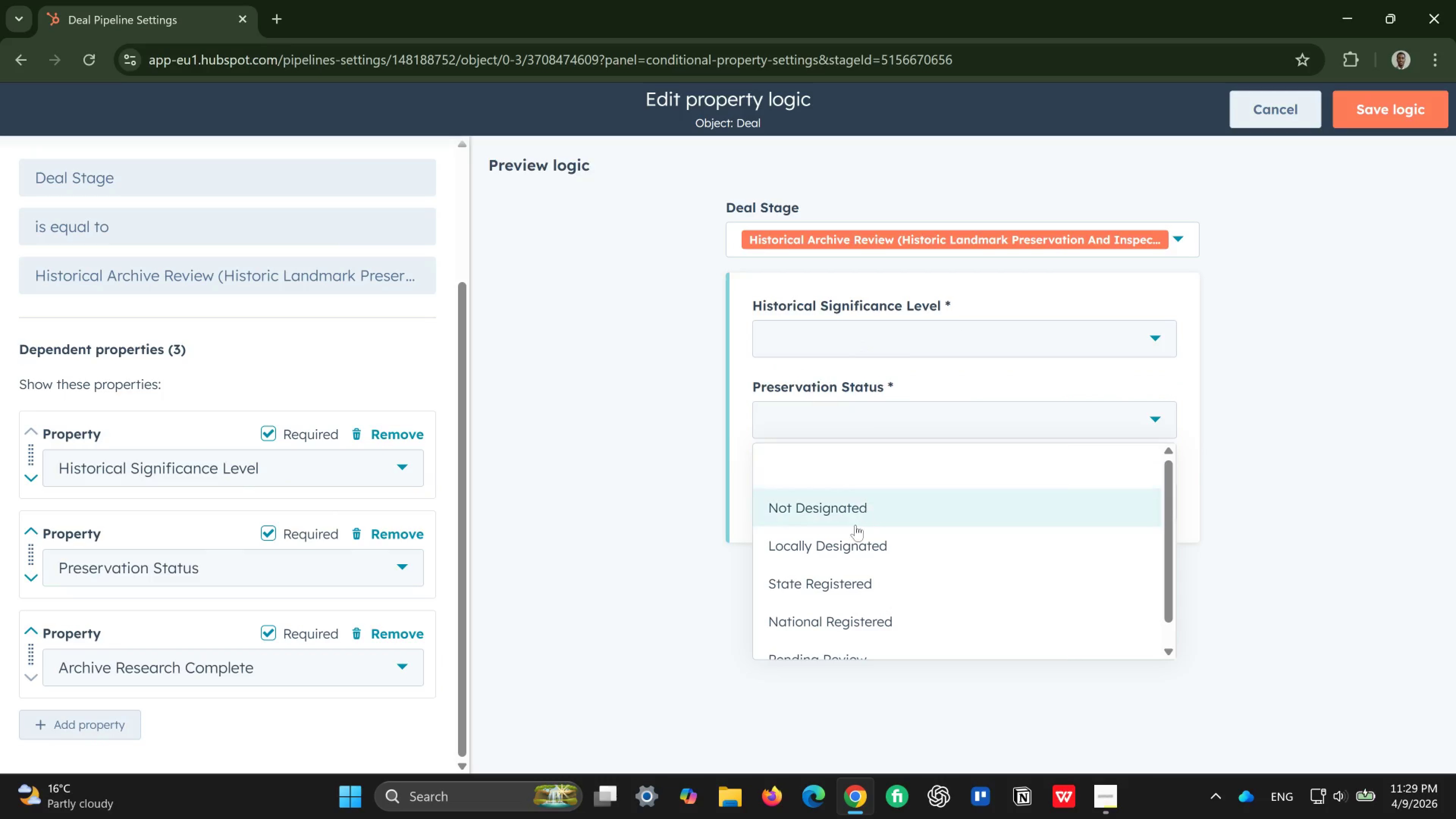 
mouse_move([837, 556])
 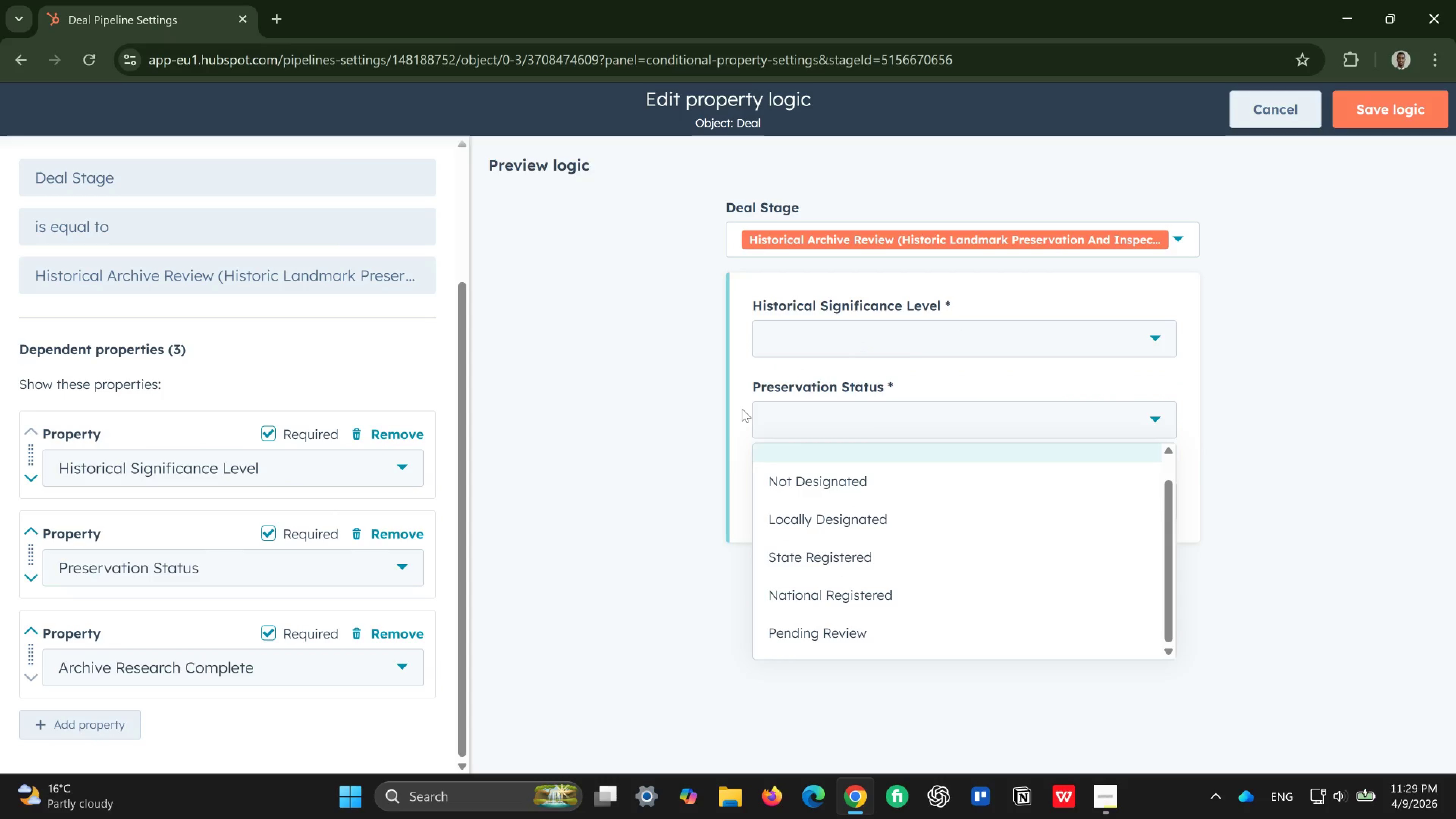 
left_click([742, 409])
 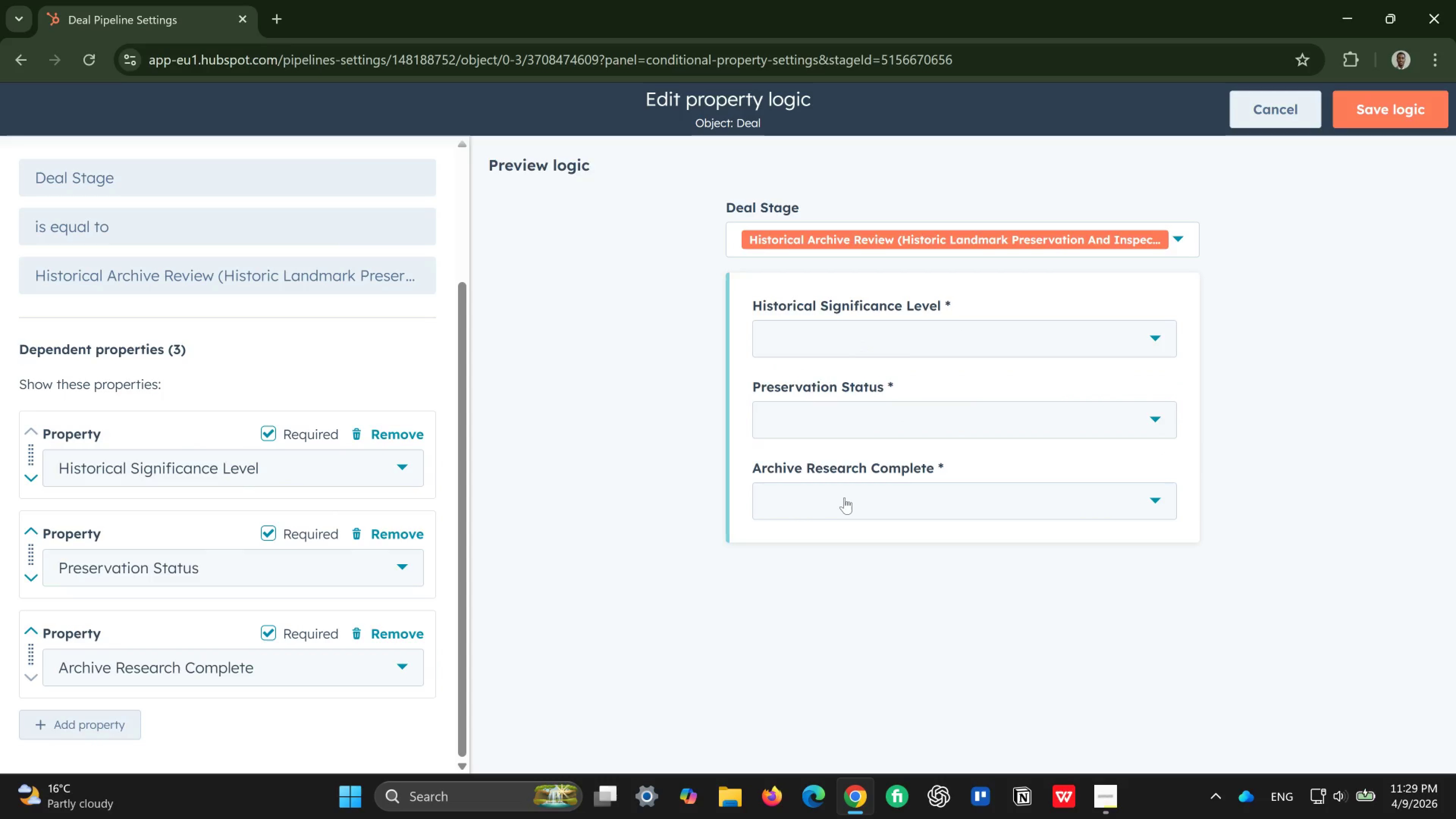 
left_click([844, 497])
 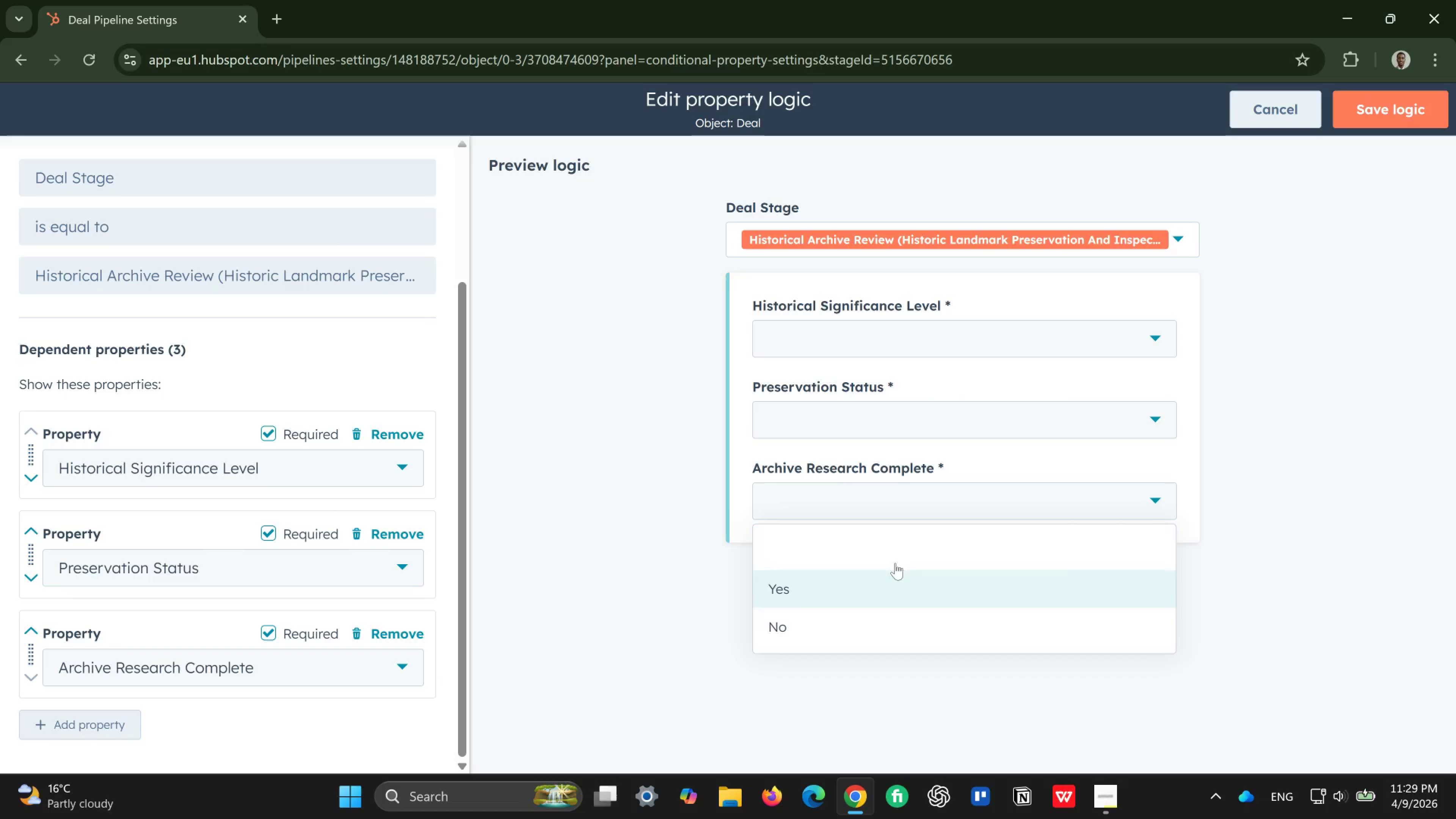 
left_click([1024, 486])
 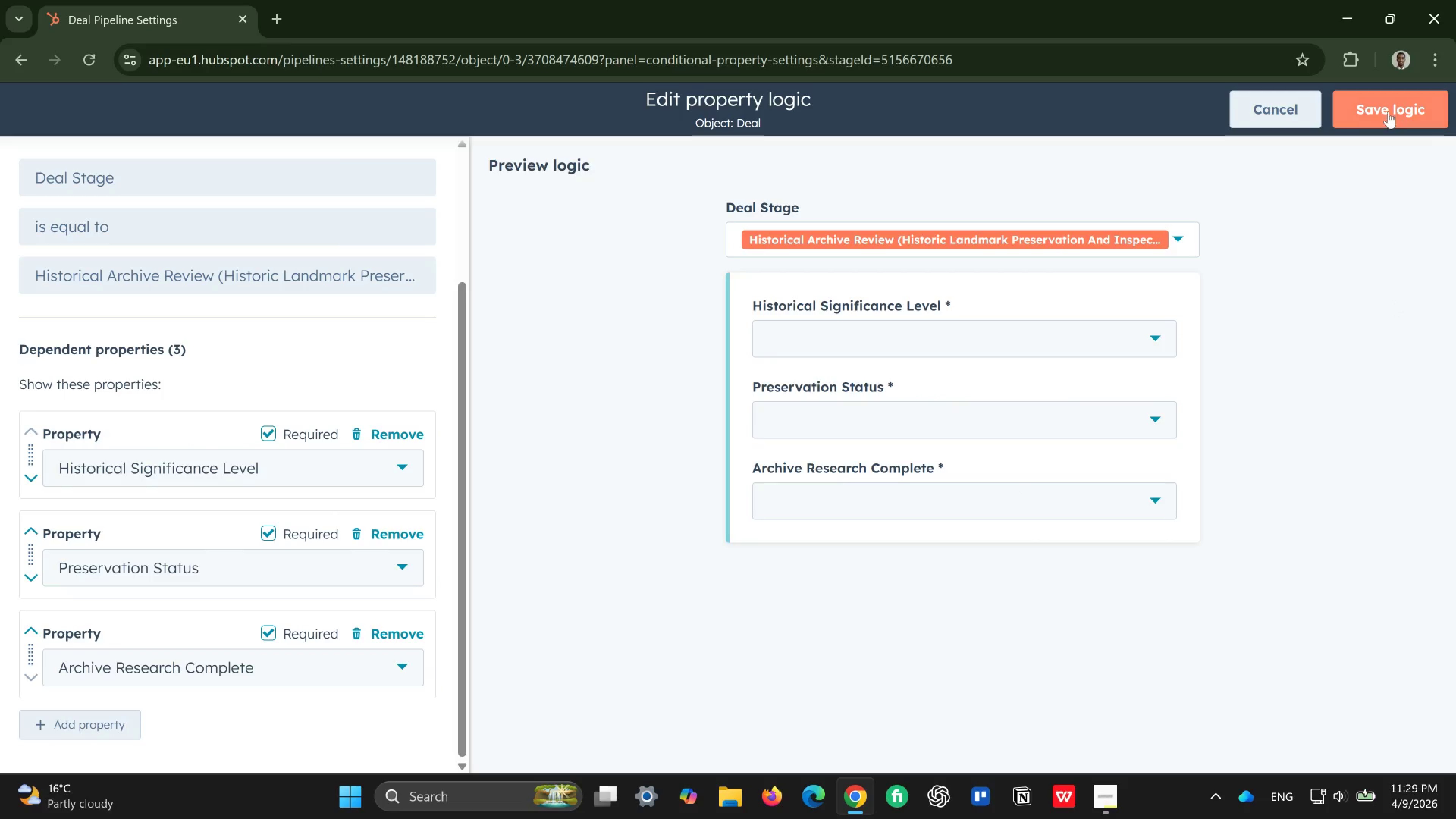 
left_click([1387, 103])
 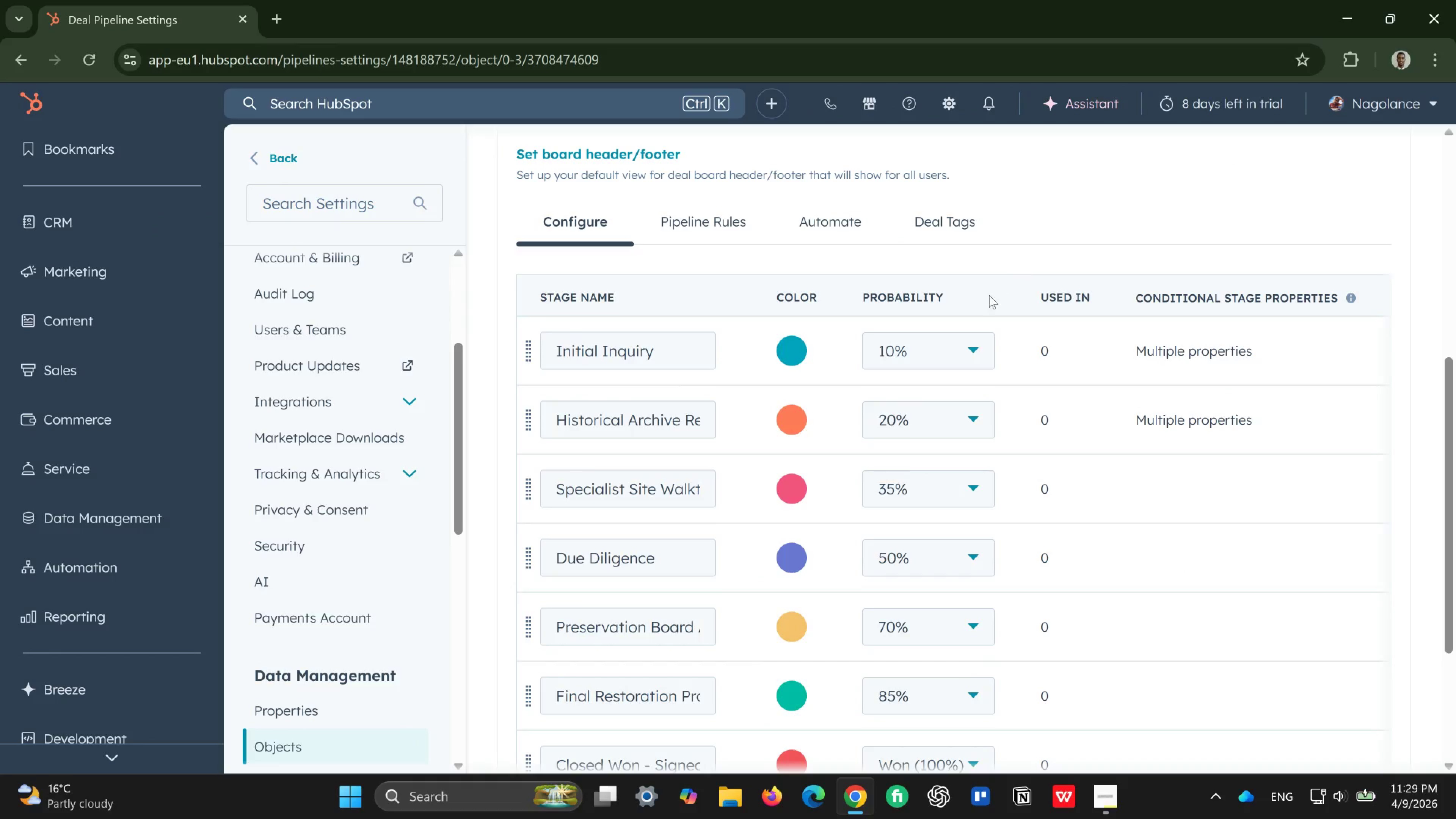 
mouse_move([1134, 480])
 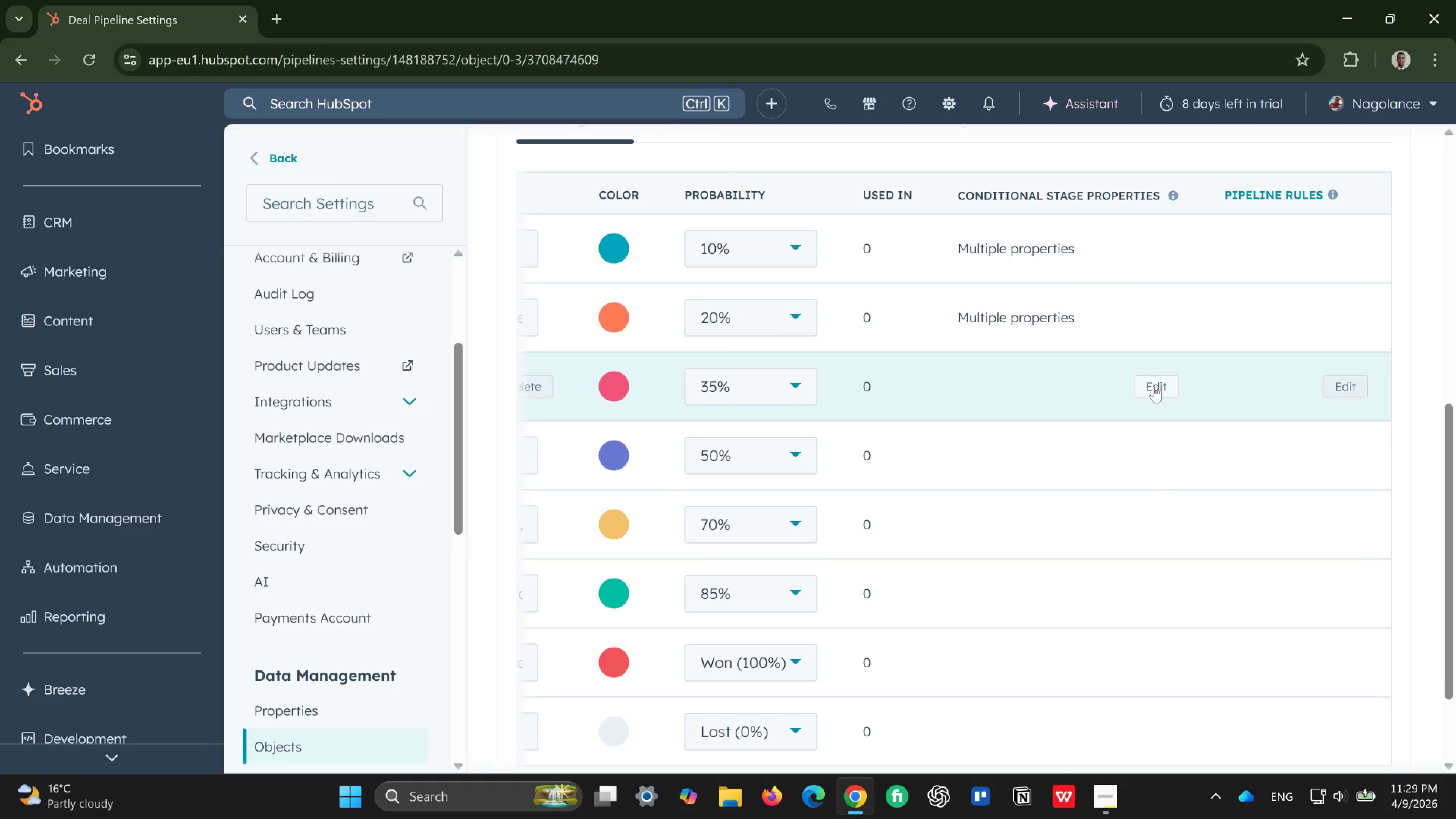 
left_click([1154, 386])
 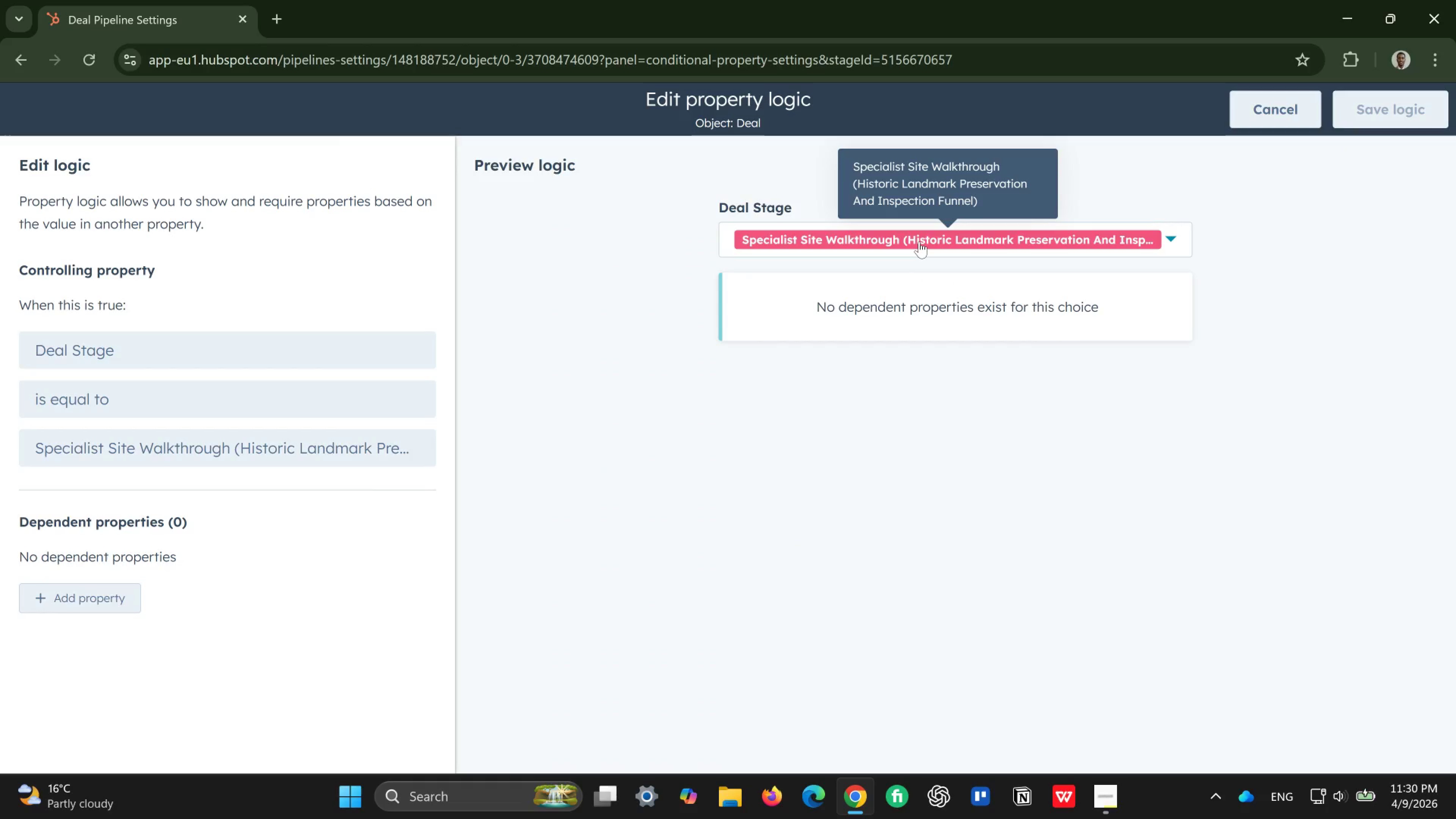 
wait(9.69)
 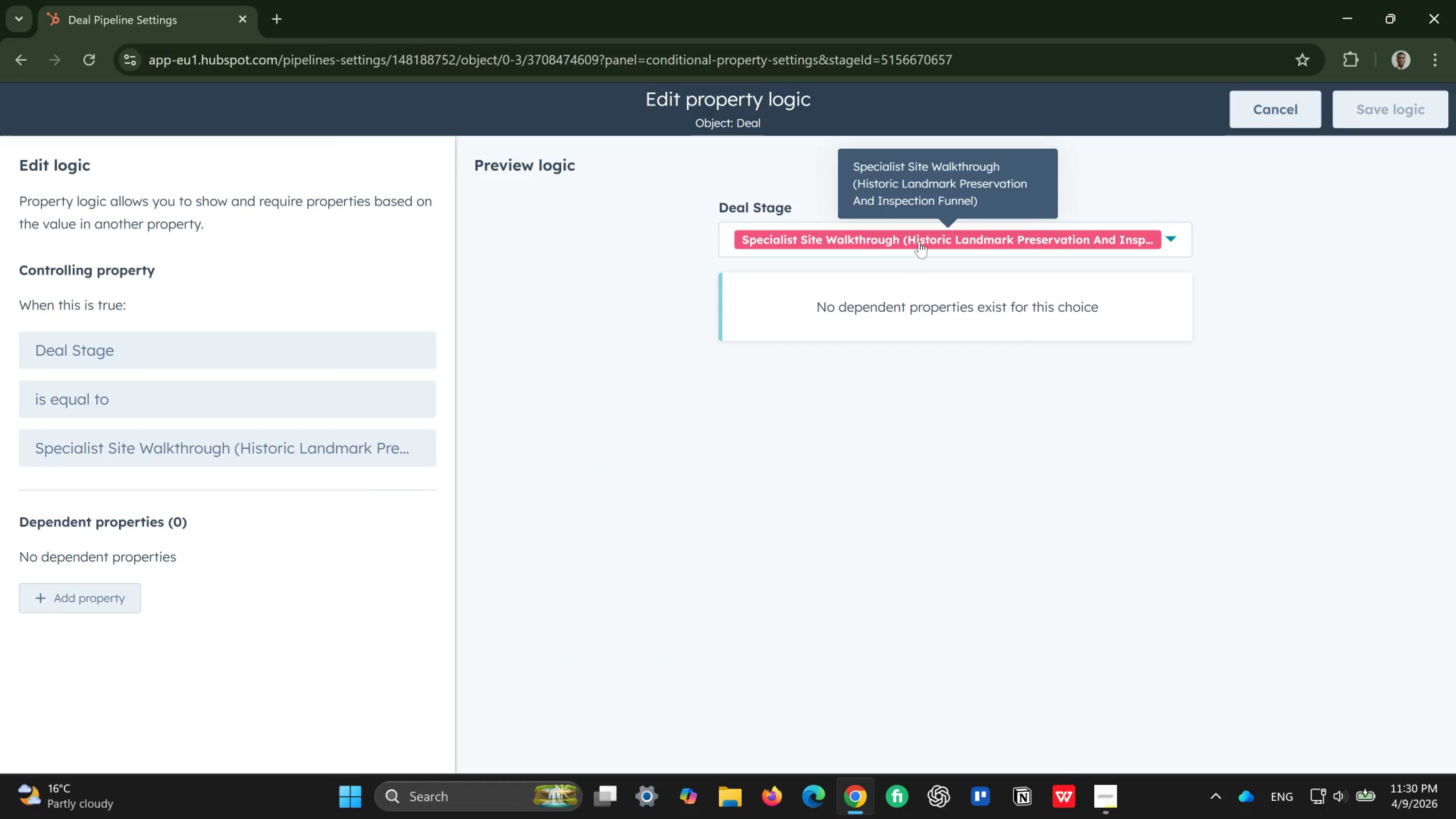 
left_click([887, 234])
 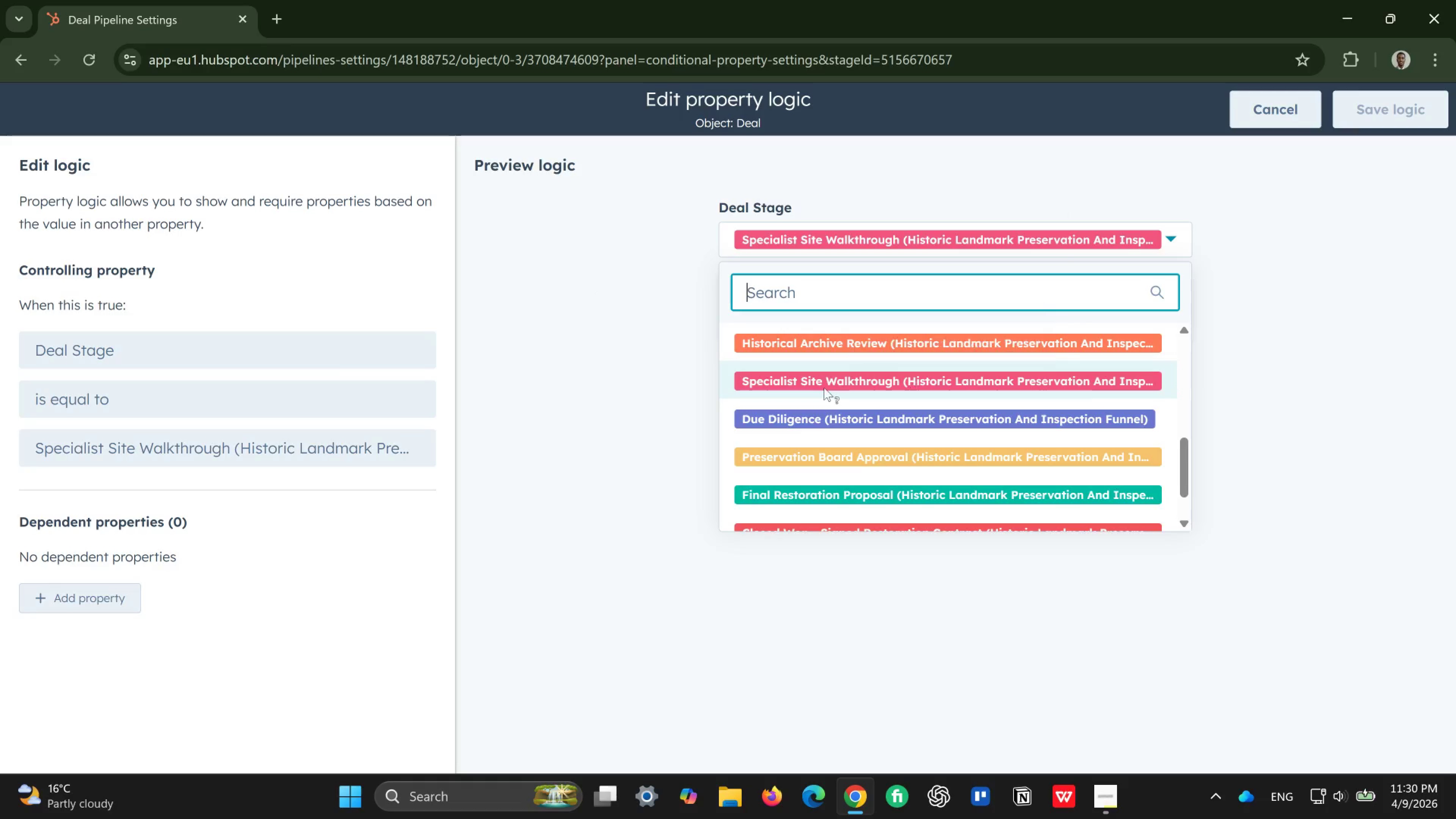 
left_click([823, 388])
 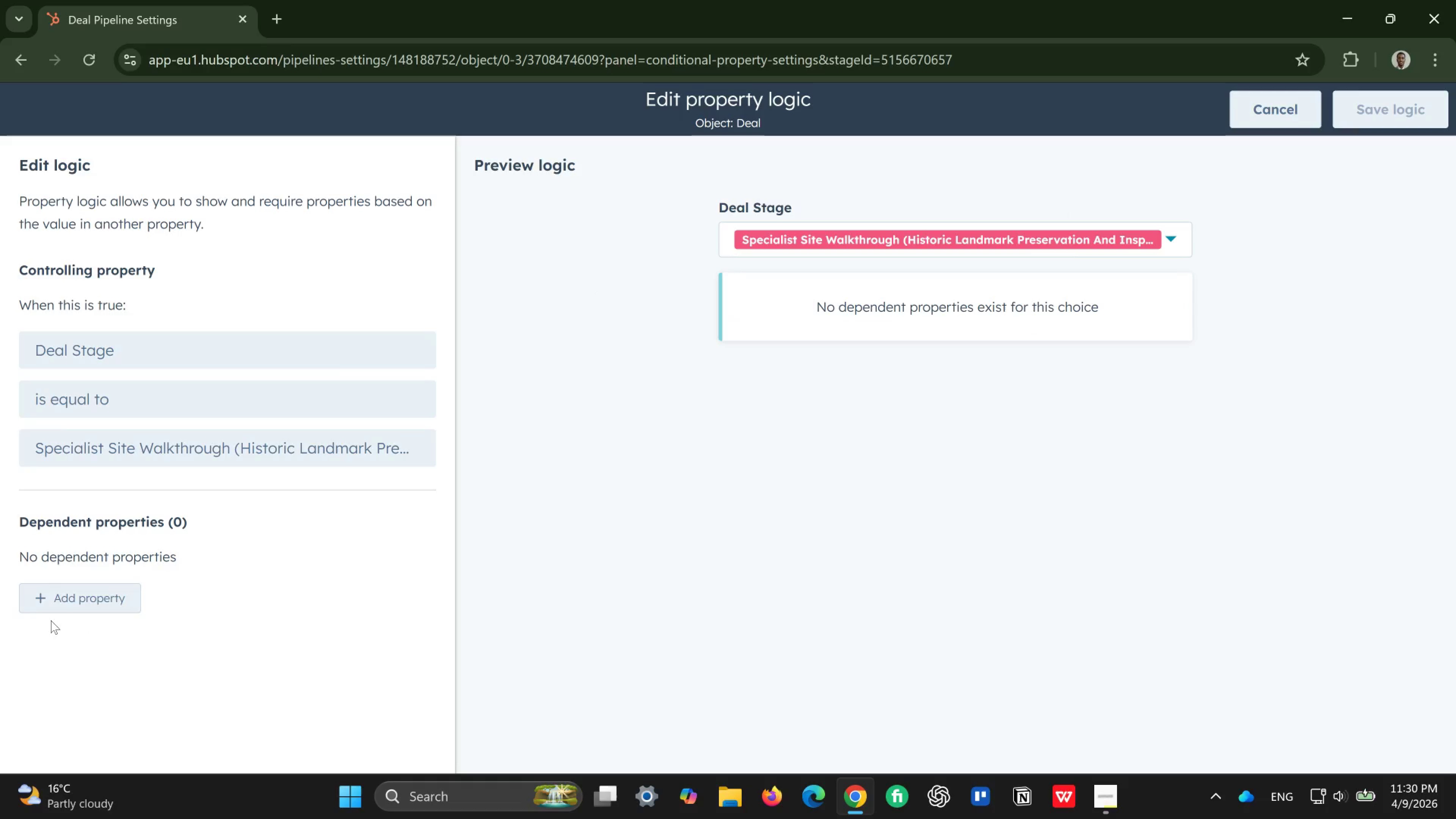 
left_click([66, 608])
 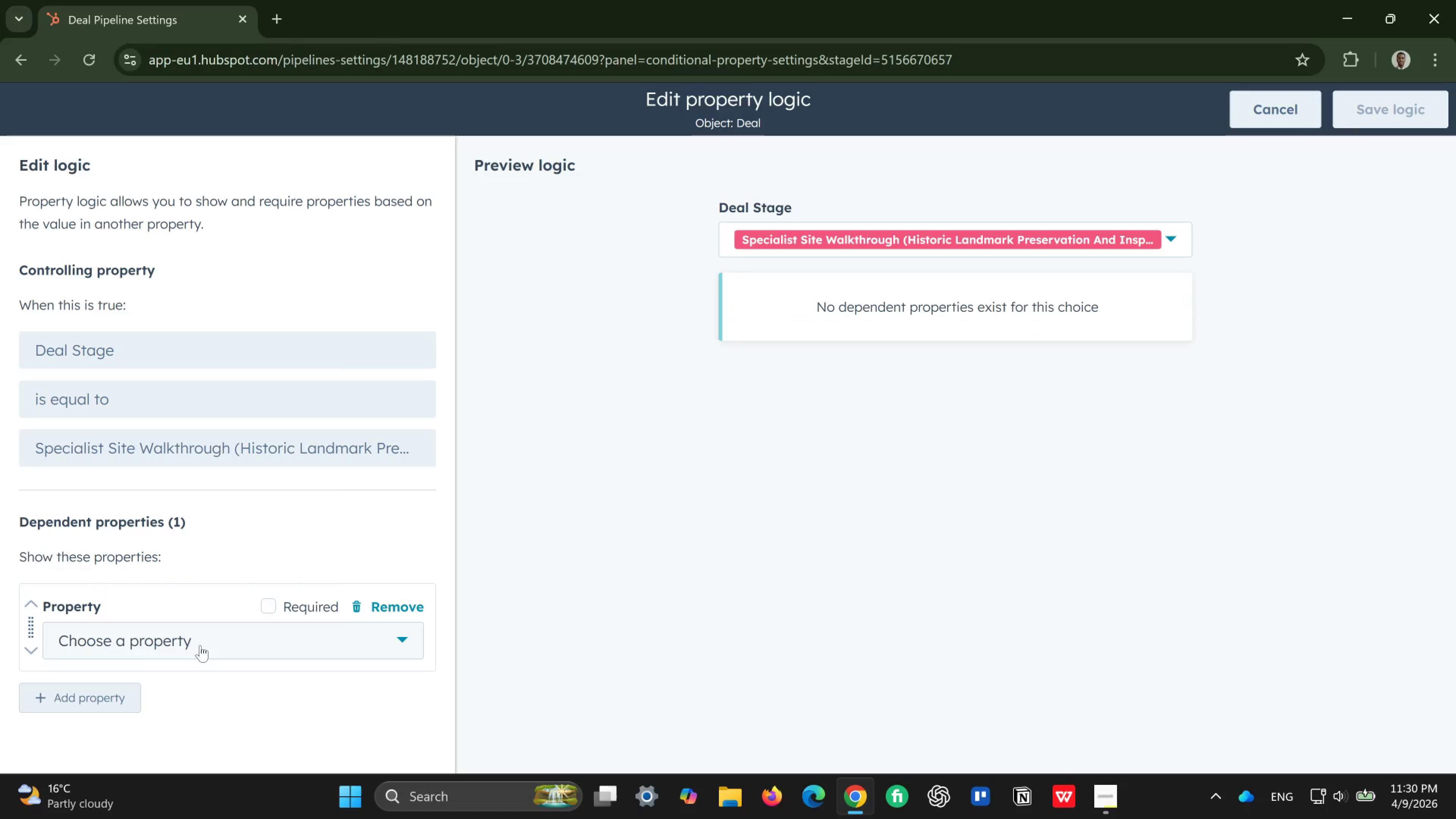 
left_click([224, 639])
 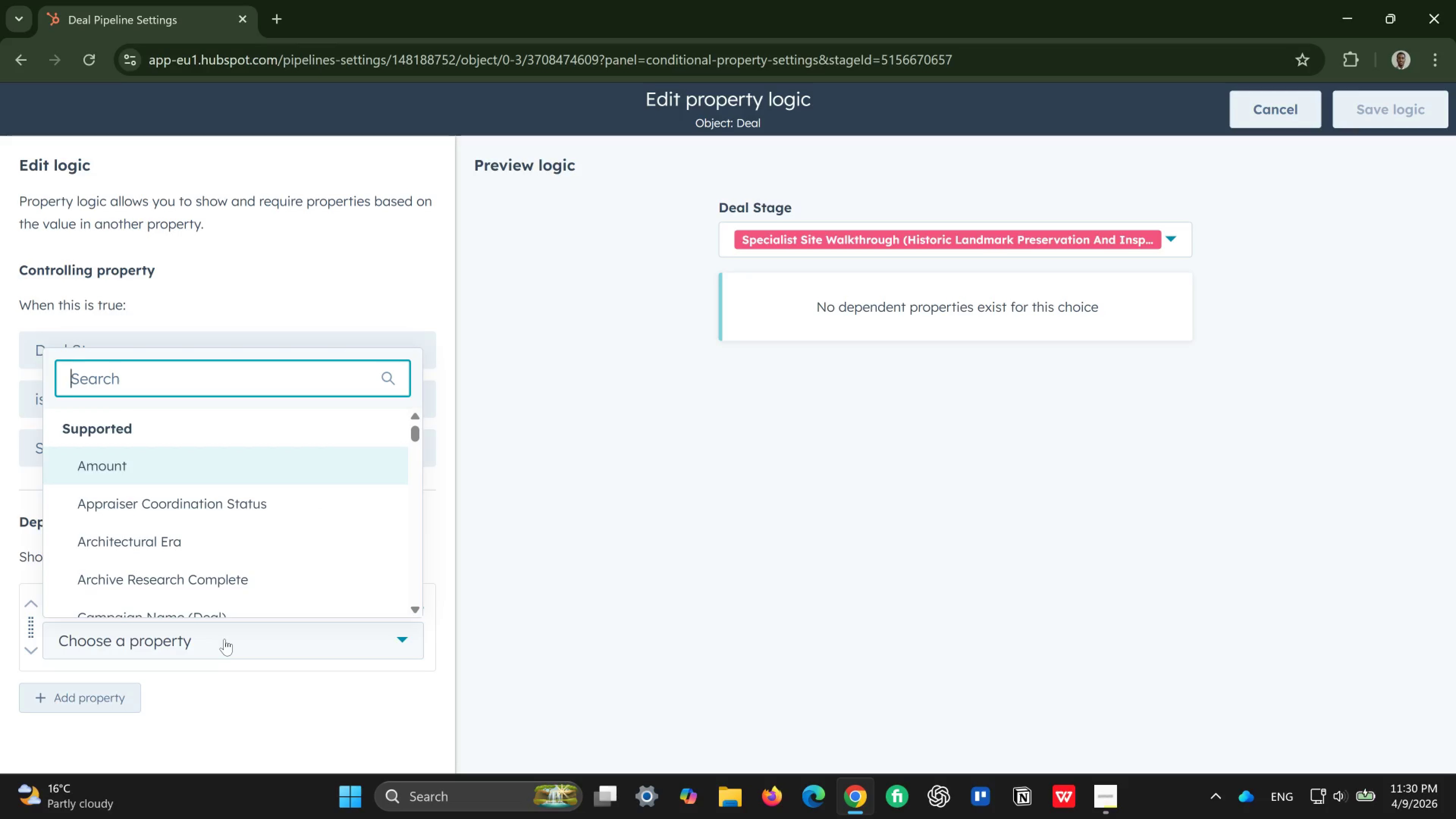 
wait(6.05)
 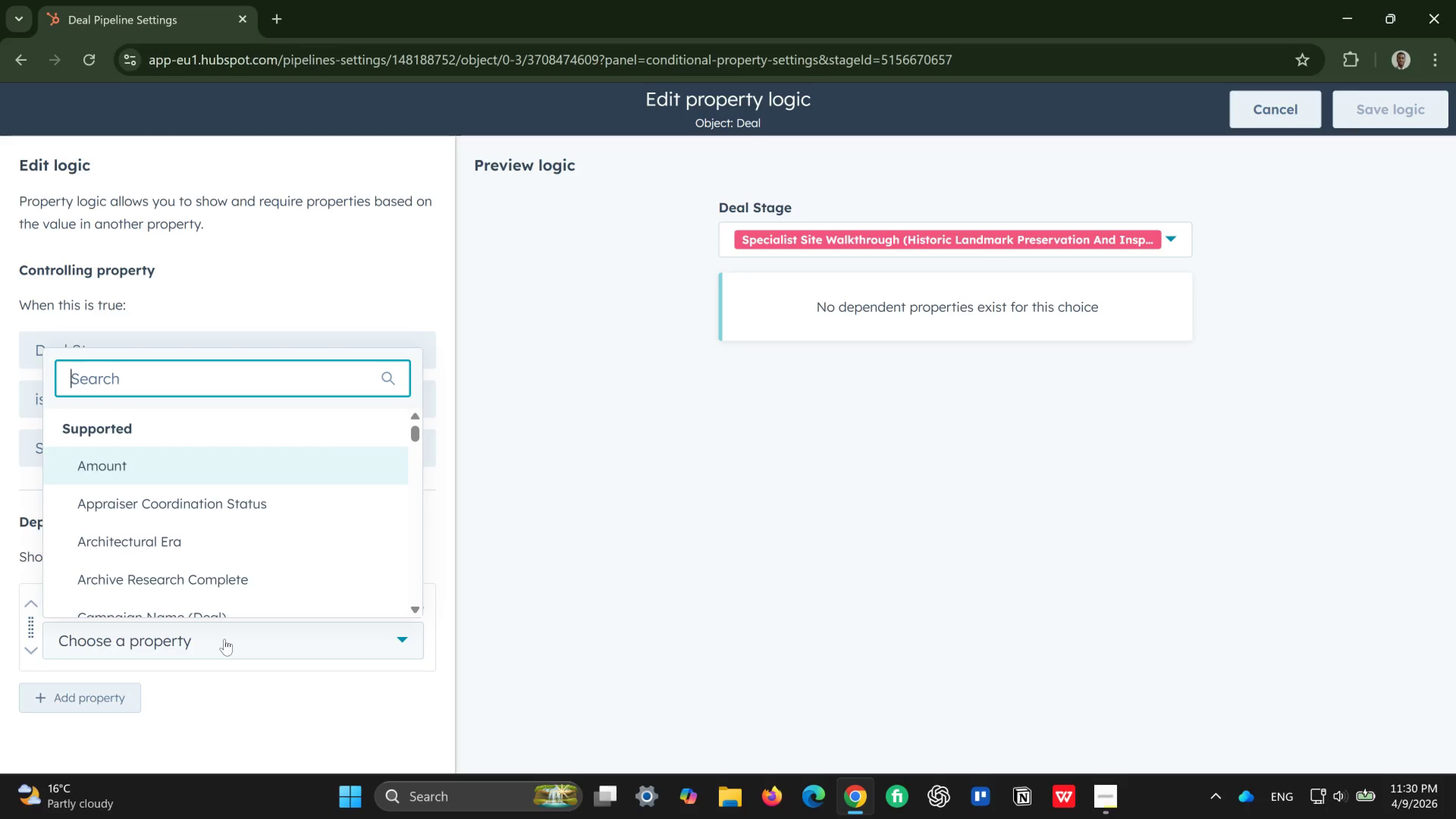 
type(spe)
 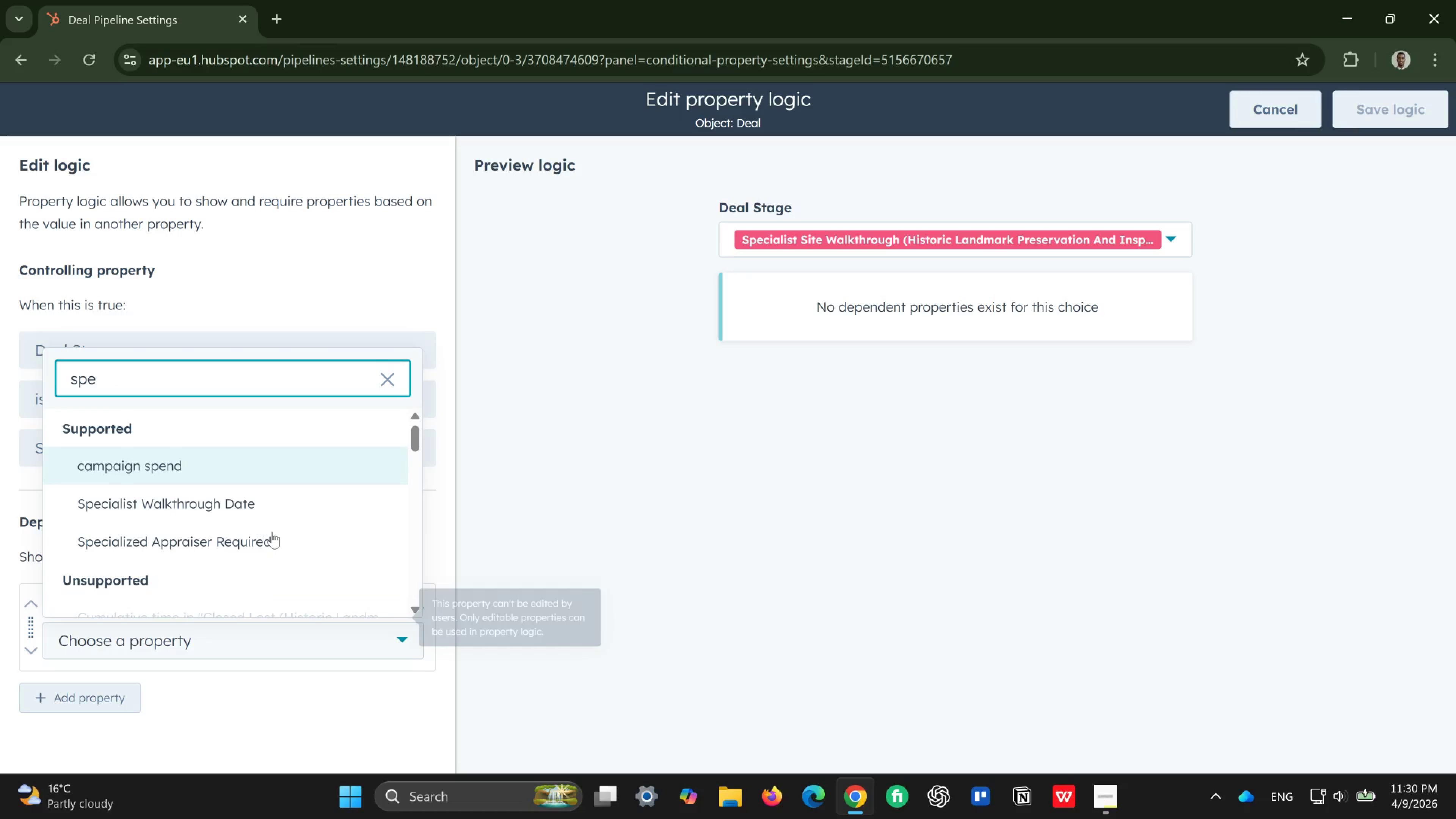 
left_click([254, 510])
 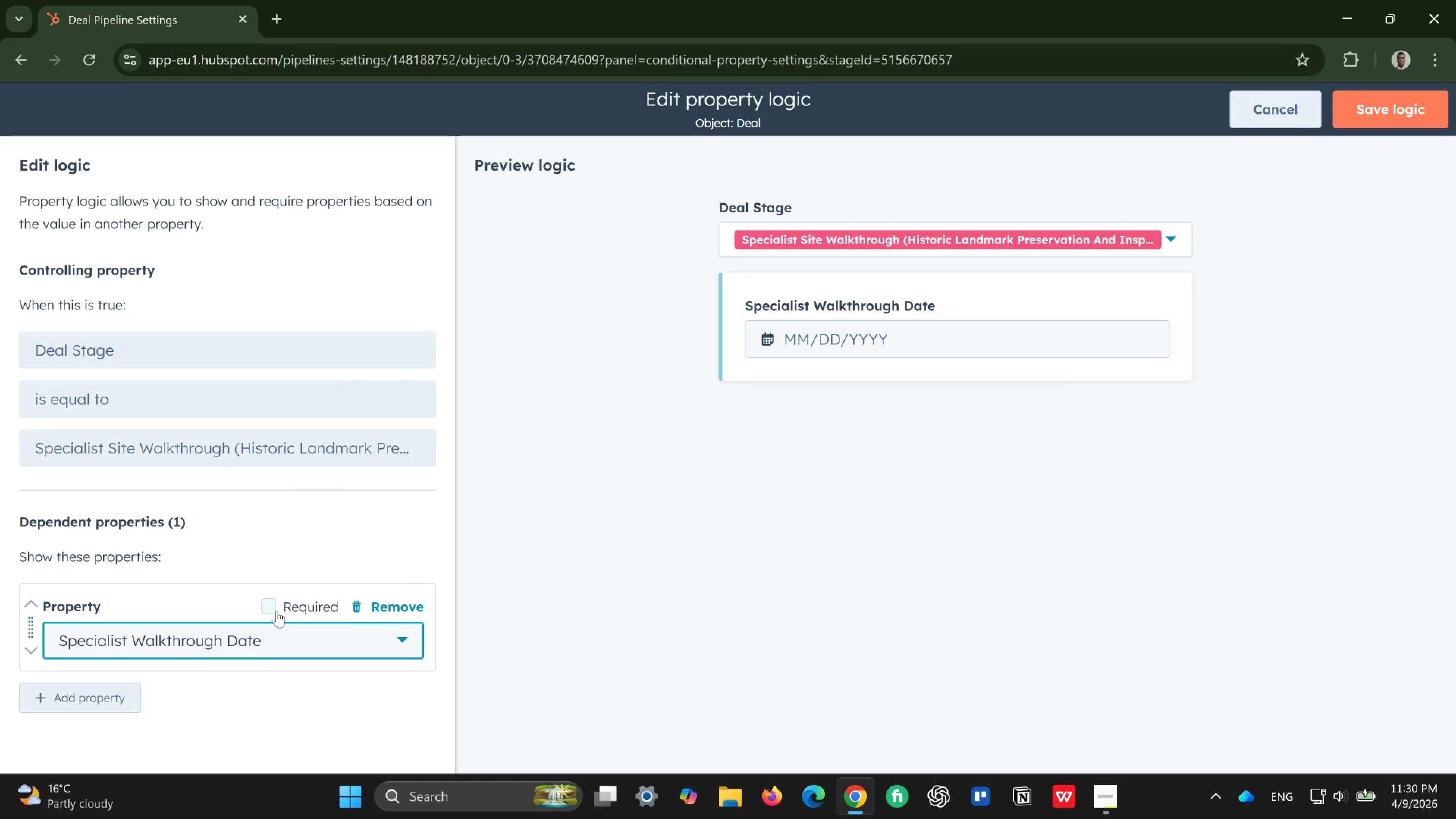 
left_click([276, 612])
 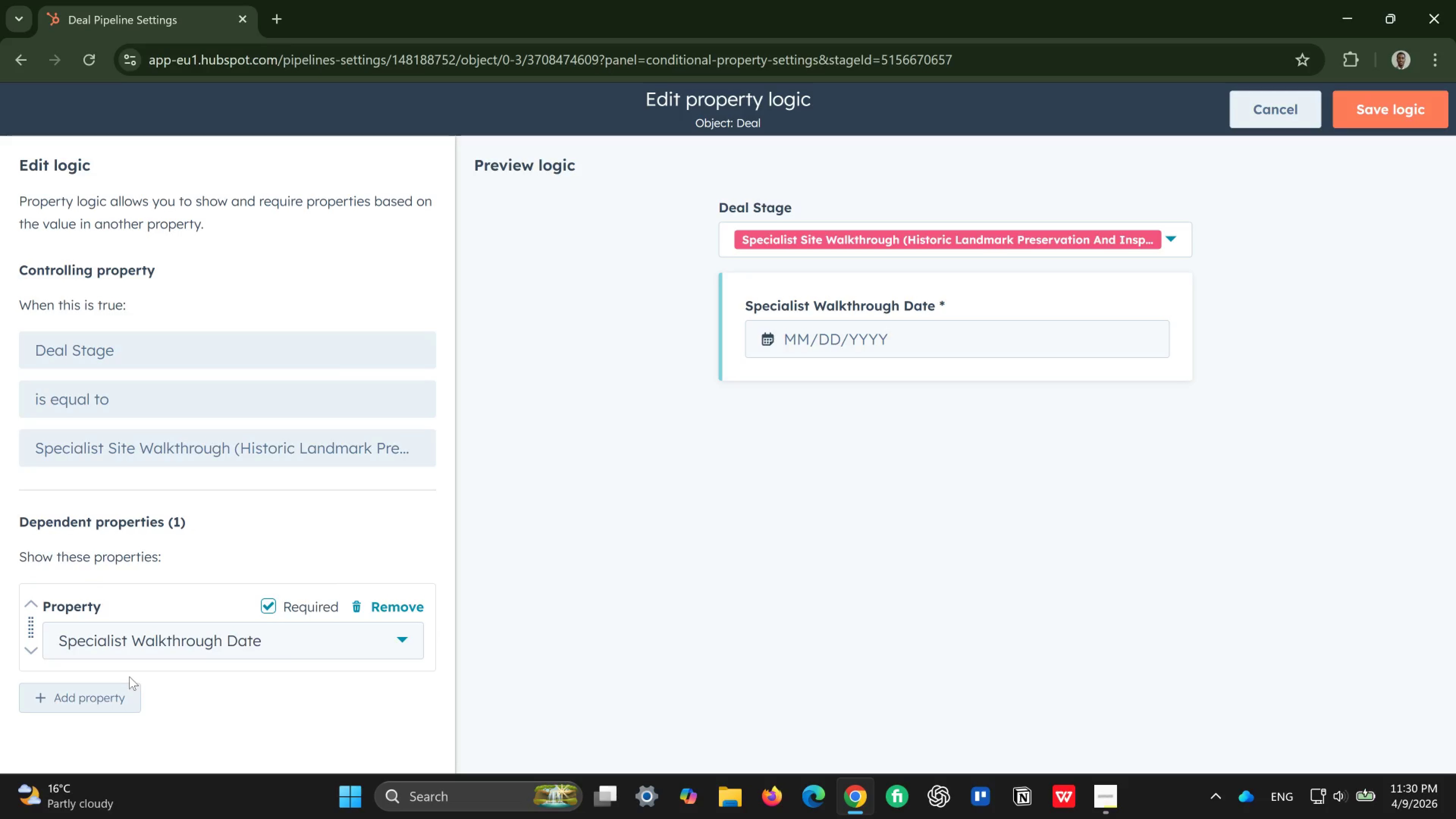 
left_click([95, 700])
 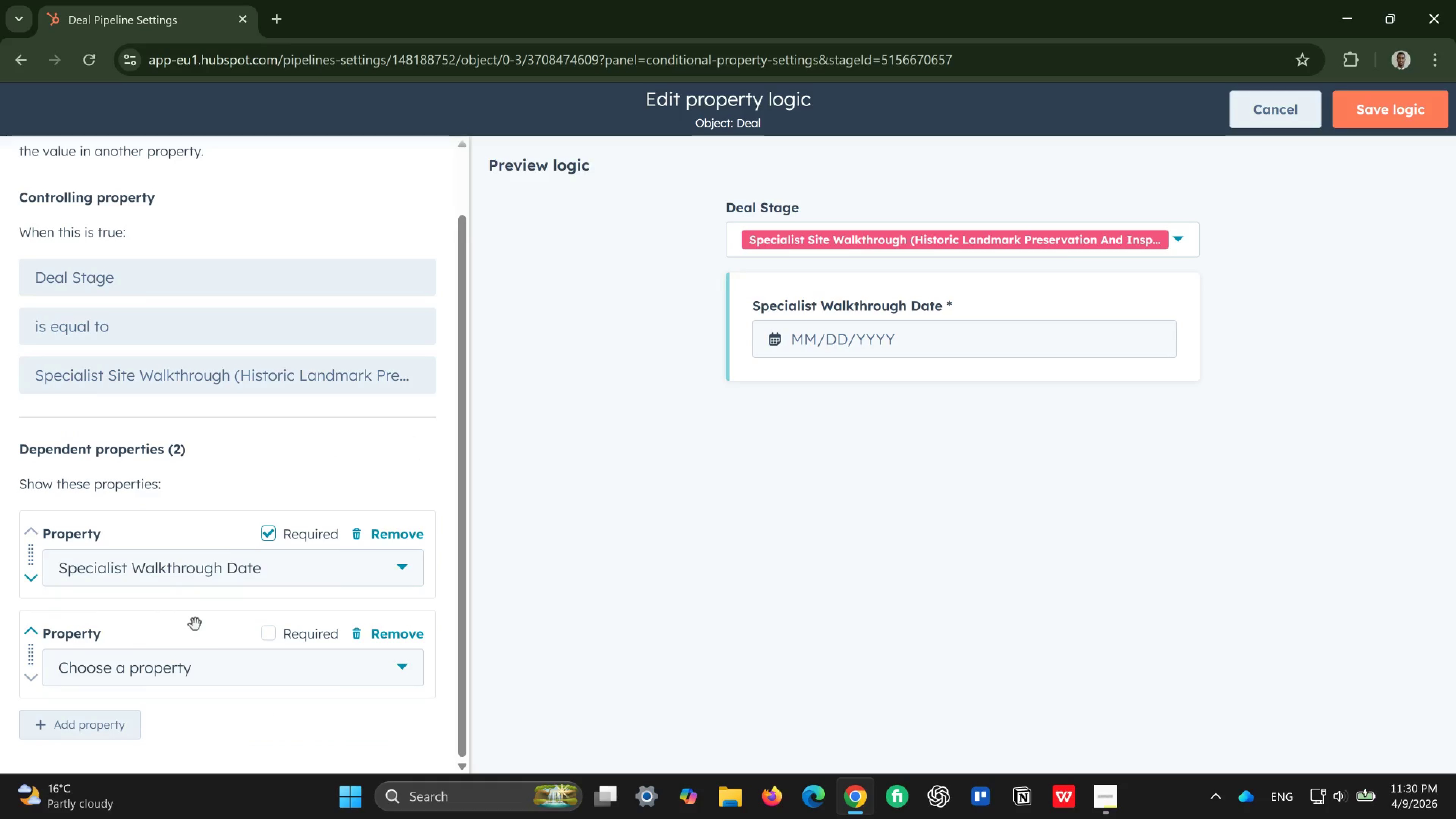 
left_click([202, 678])
 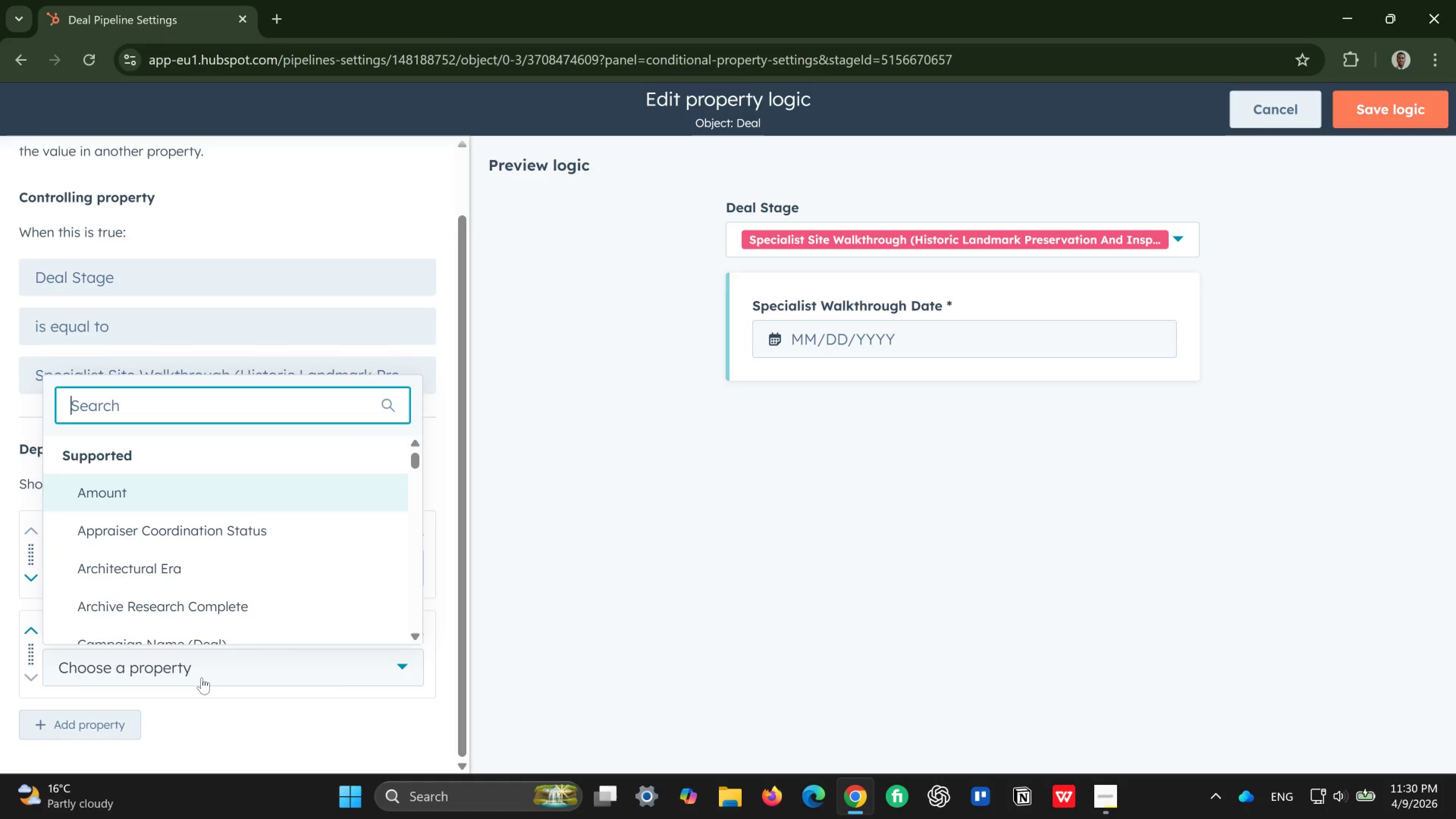 
wait(6.45)
 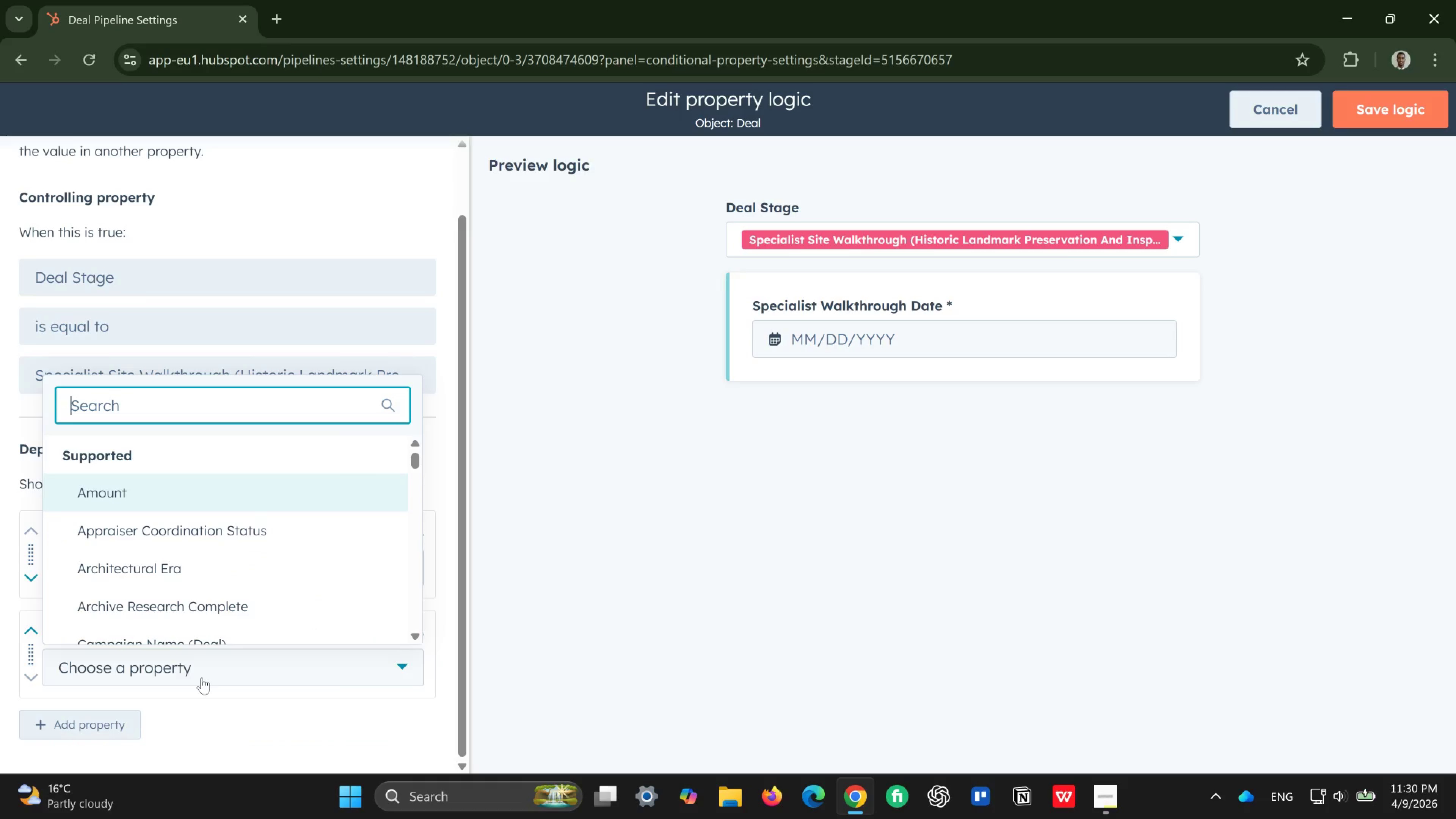 
type(lea)
 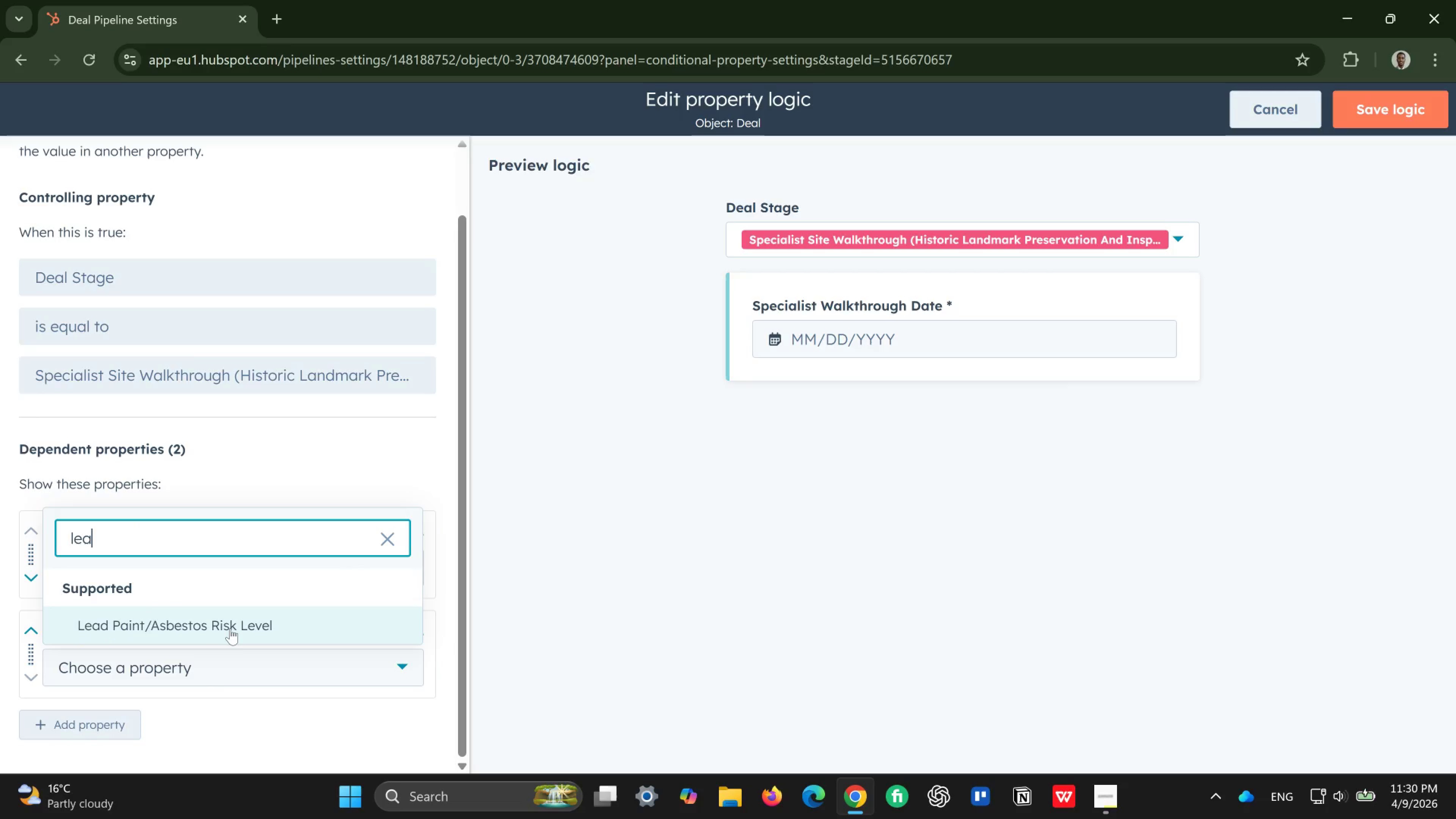 
left_click([228, 628])
 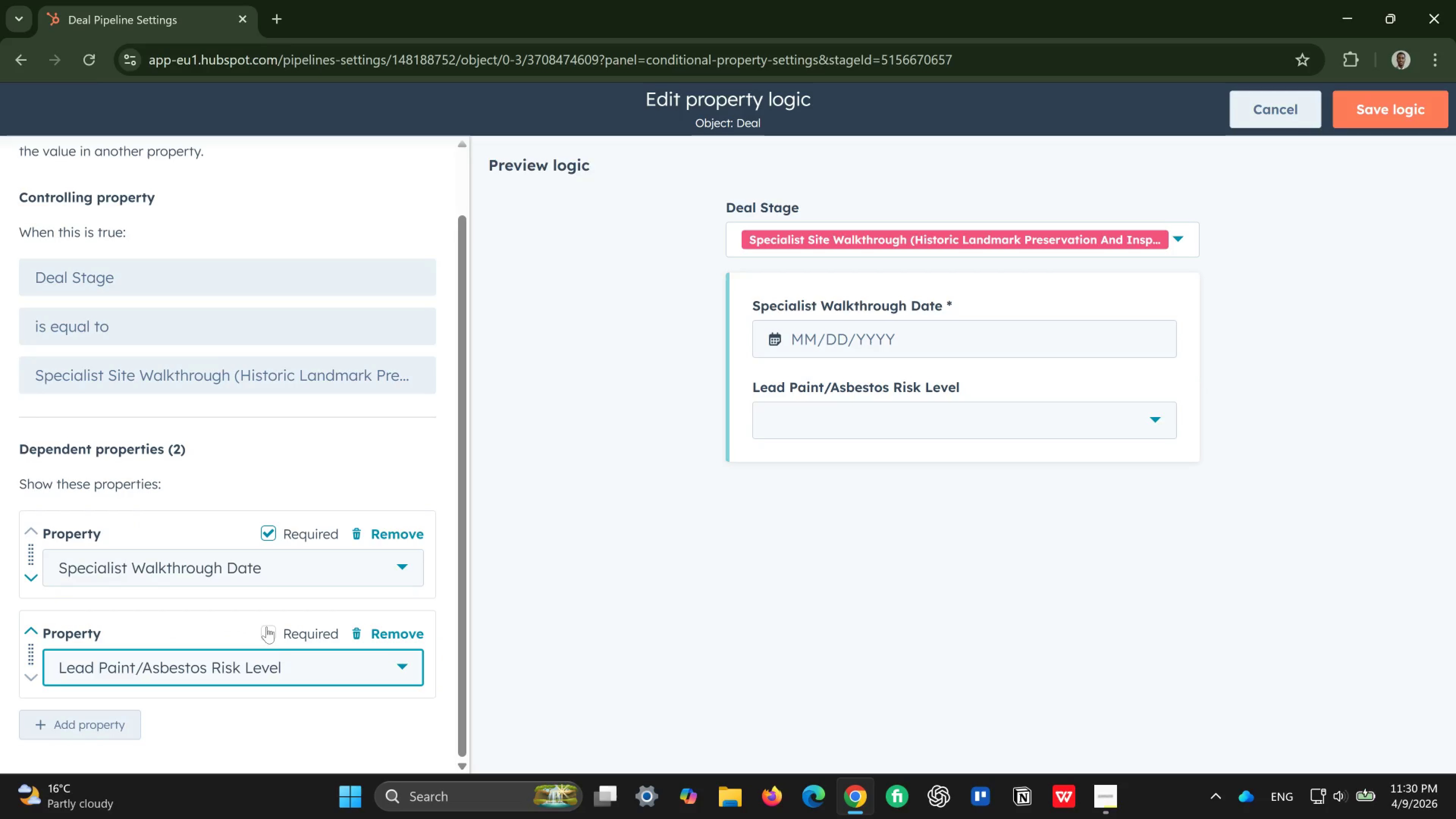 
left_click([275, 633])
 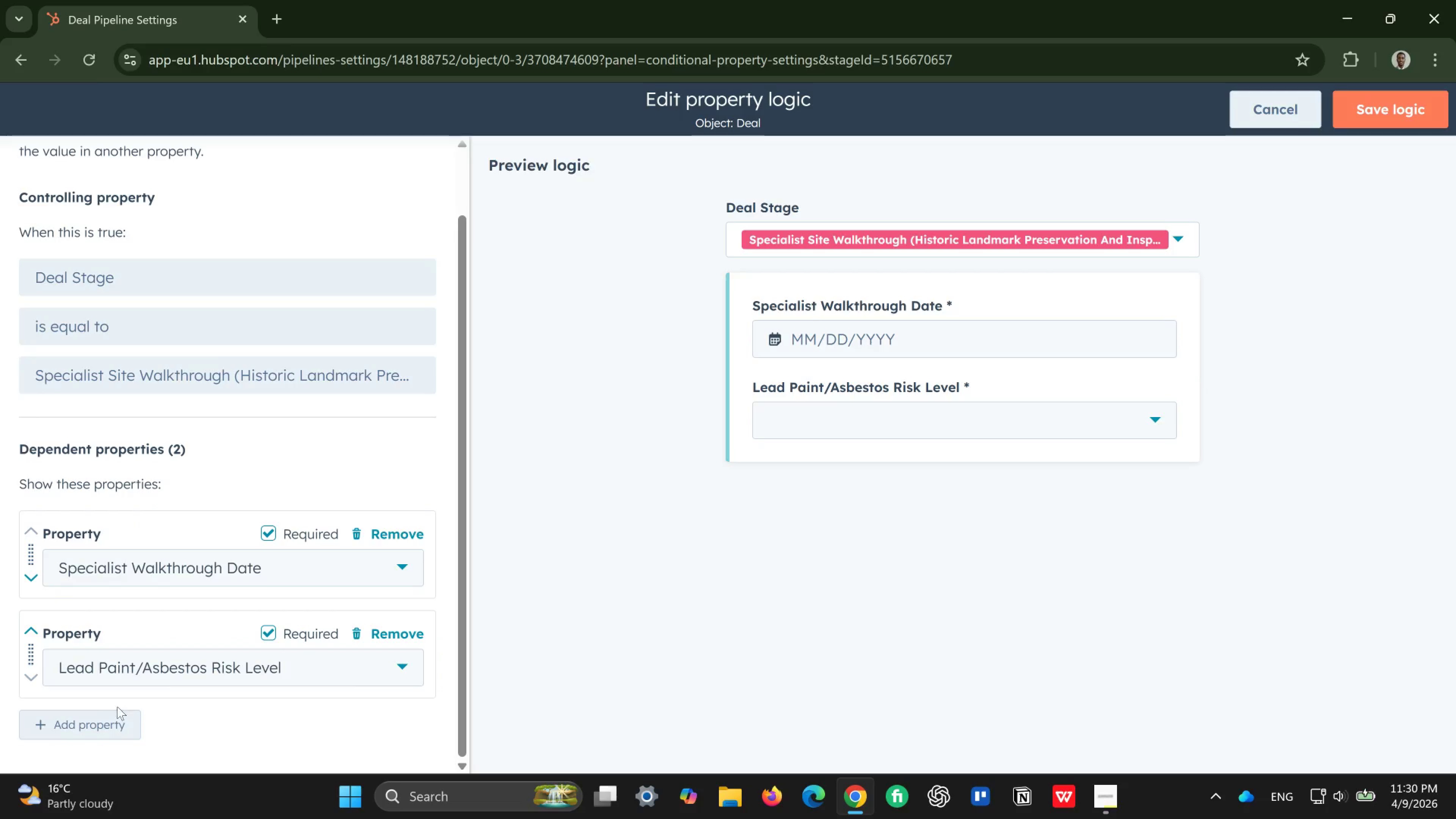 
left_click([98, 713])
 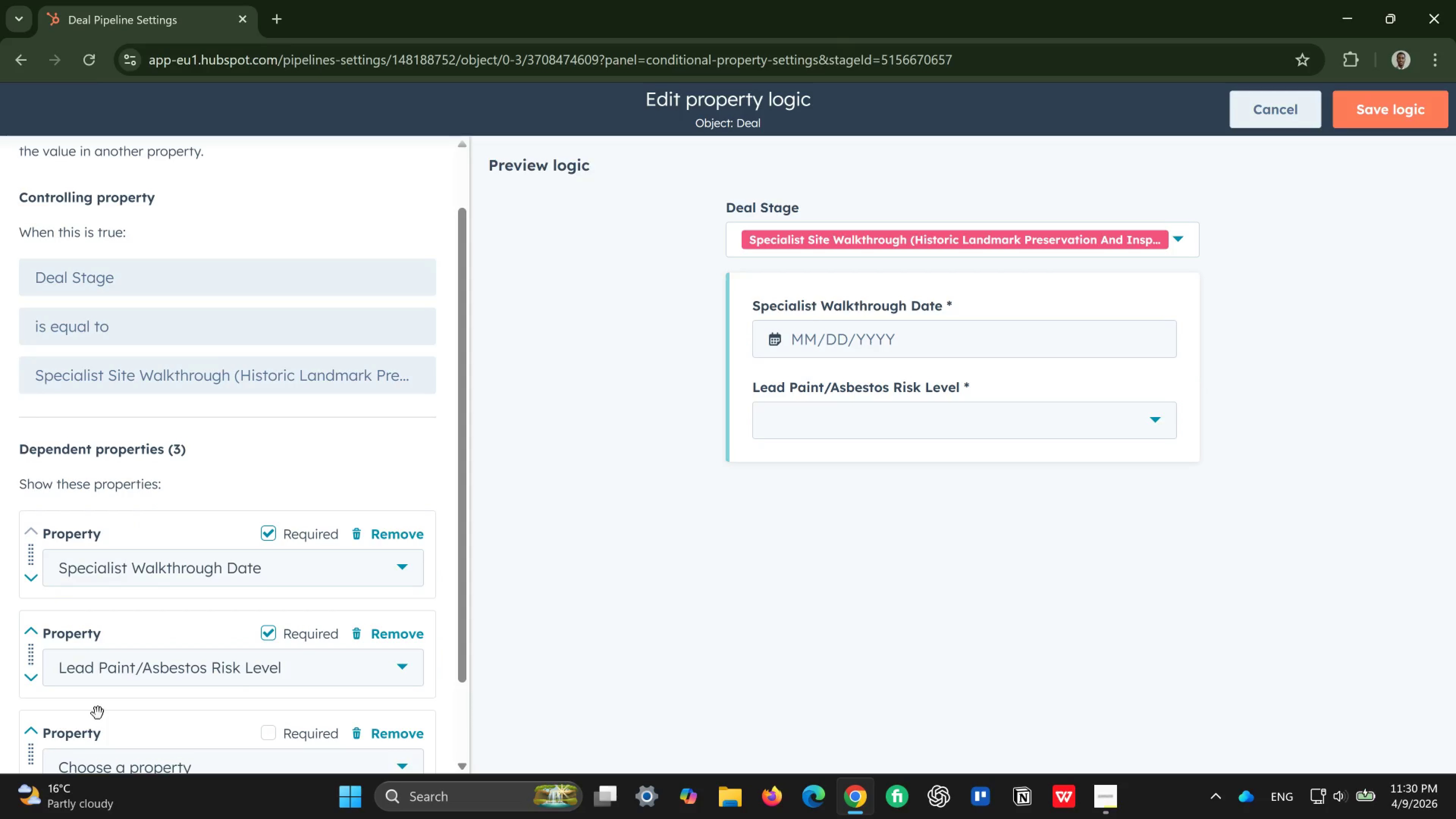 
mouse_move([161, 641])
 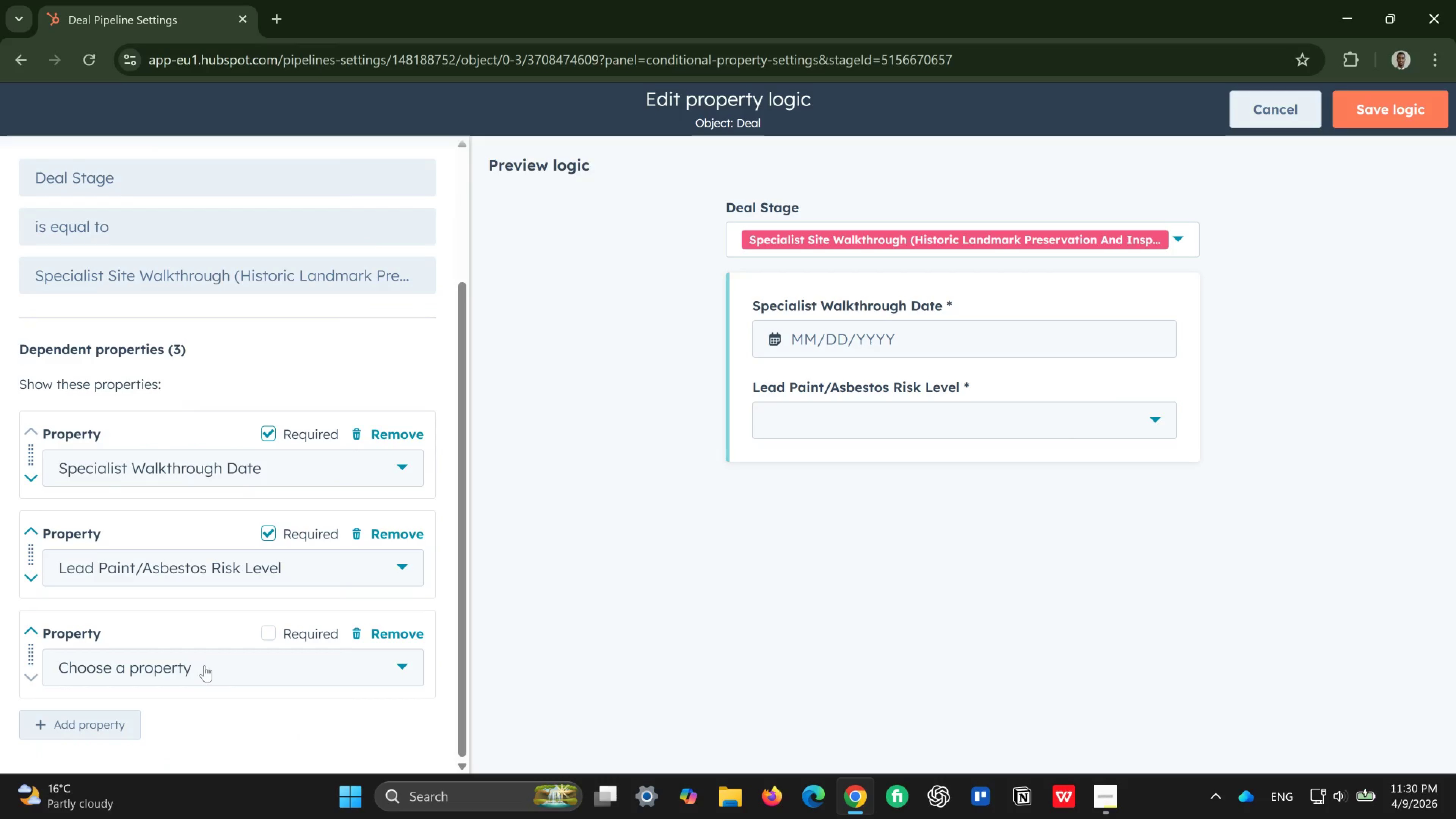 
left_click([204, 665])
 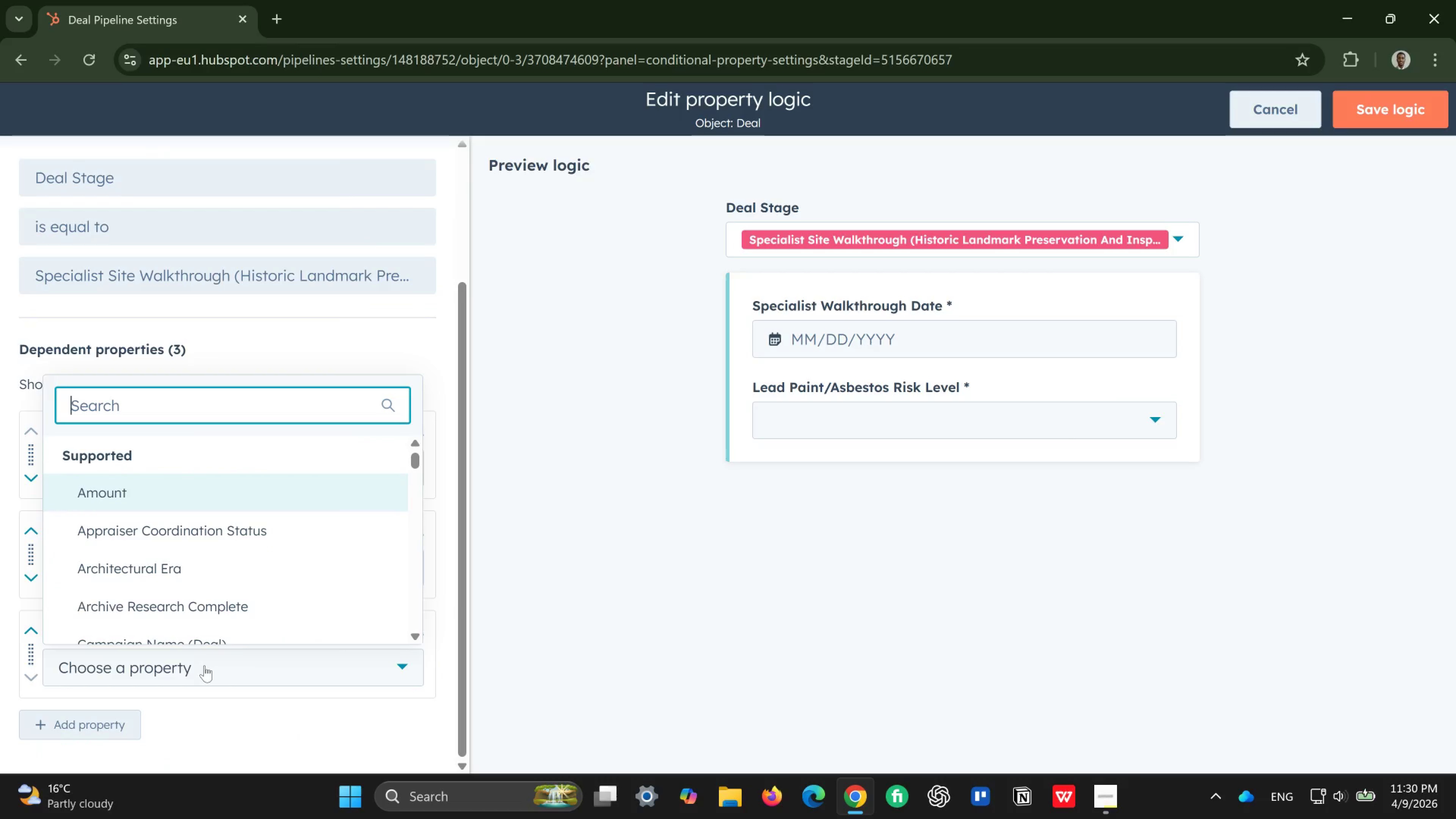 
type(str)
 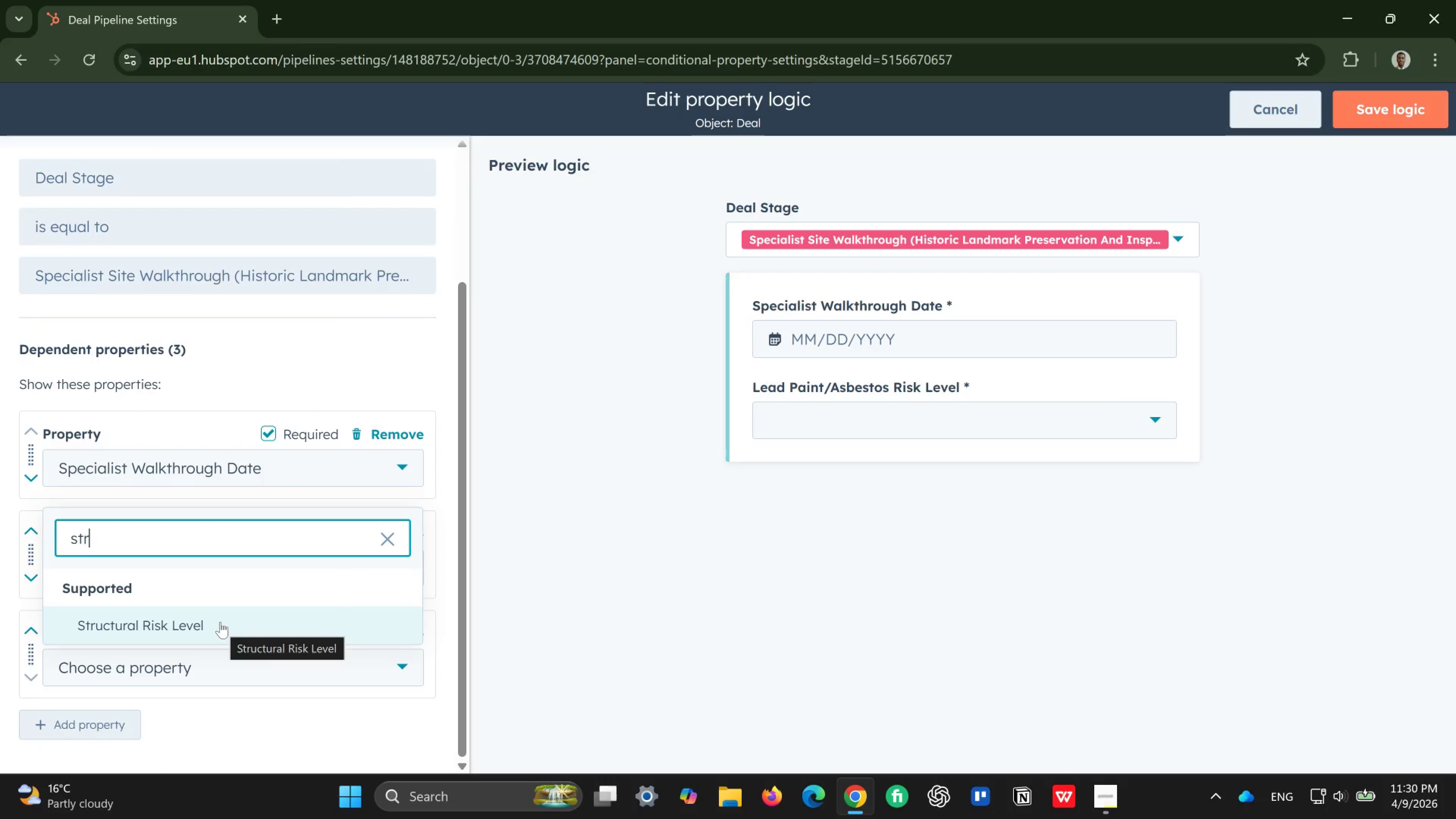 
left_click([220, 622])
 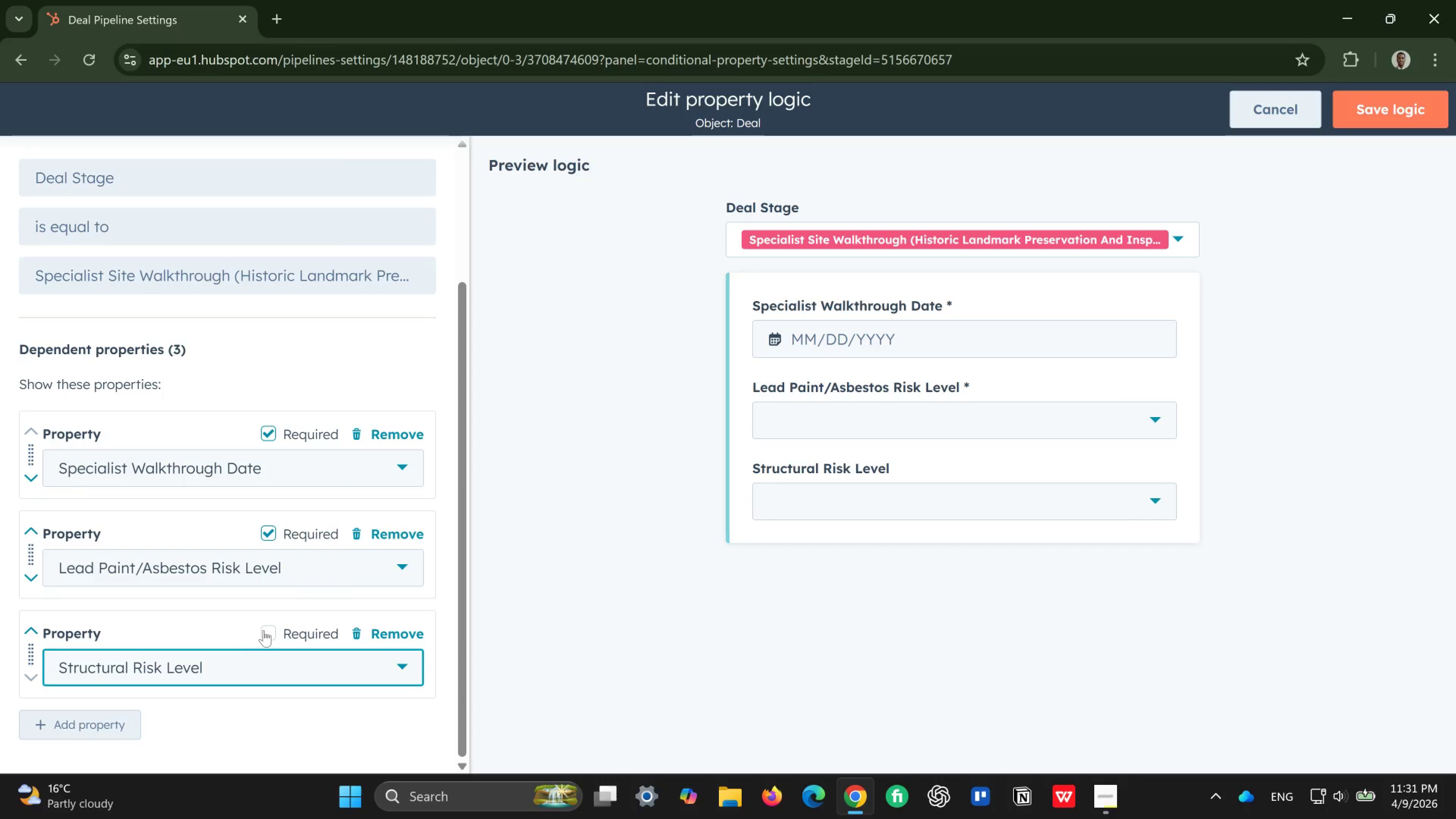 
left_click([271, 632])
 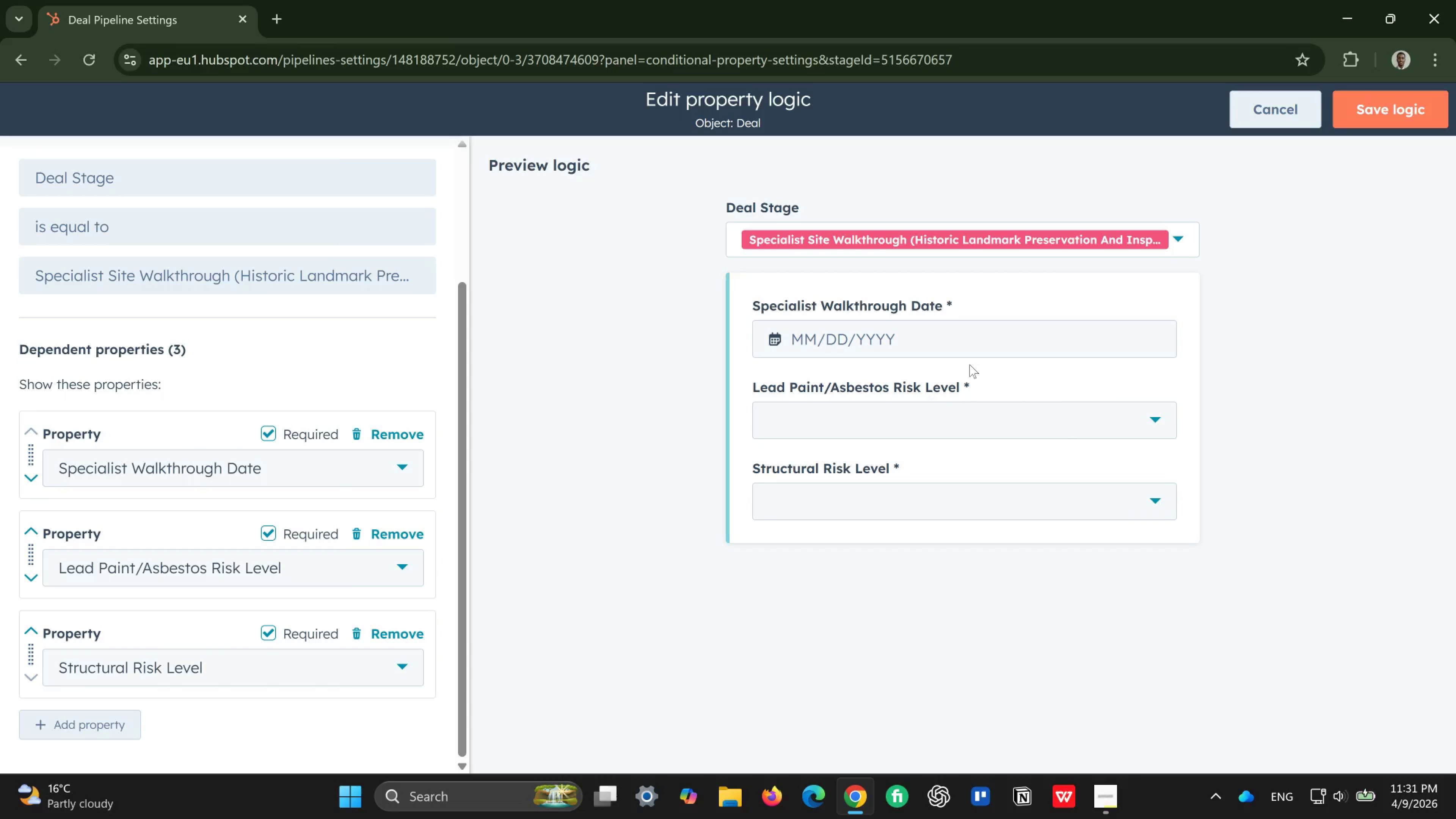 
left_click([998, 341])
 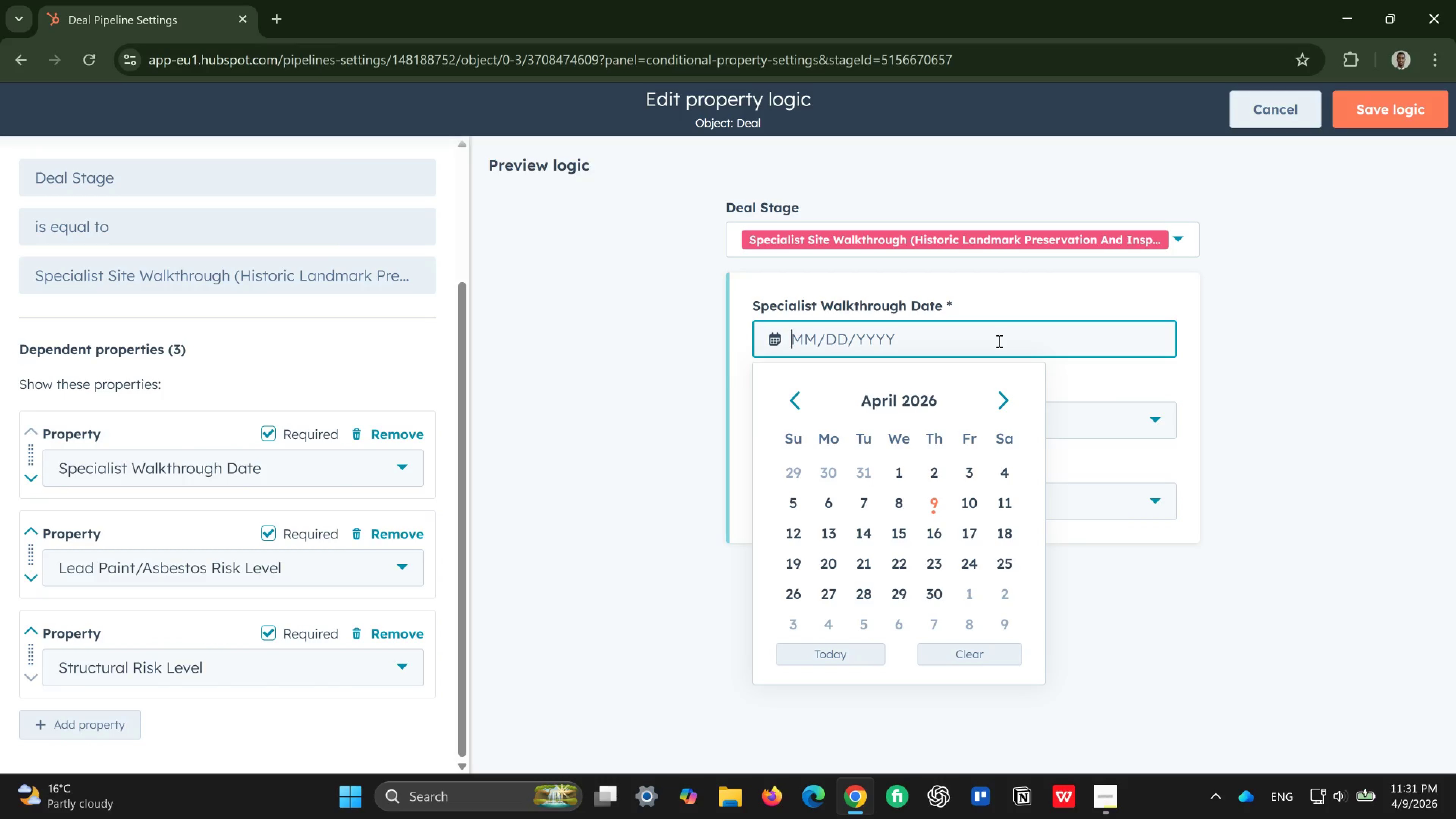 
left_click([998, 341])
 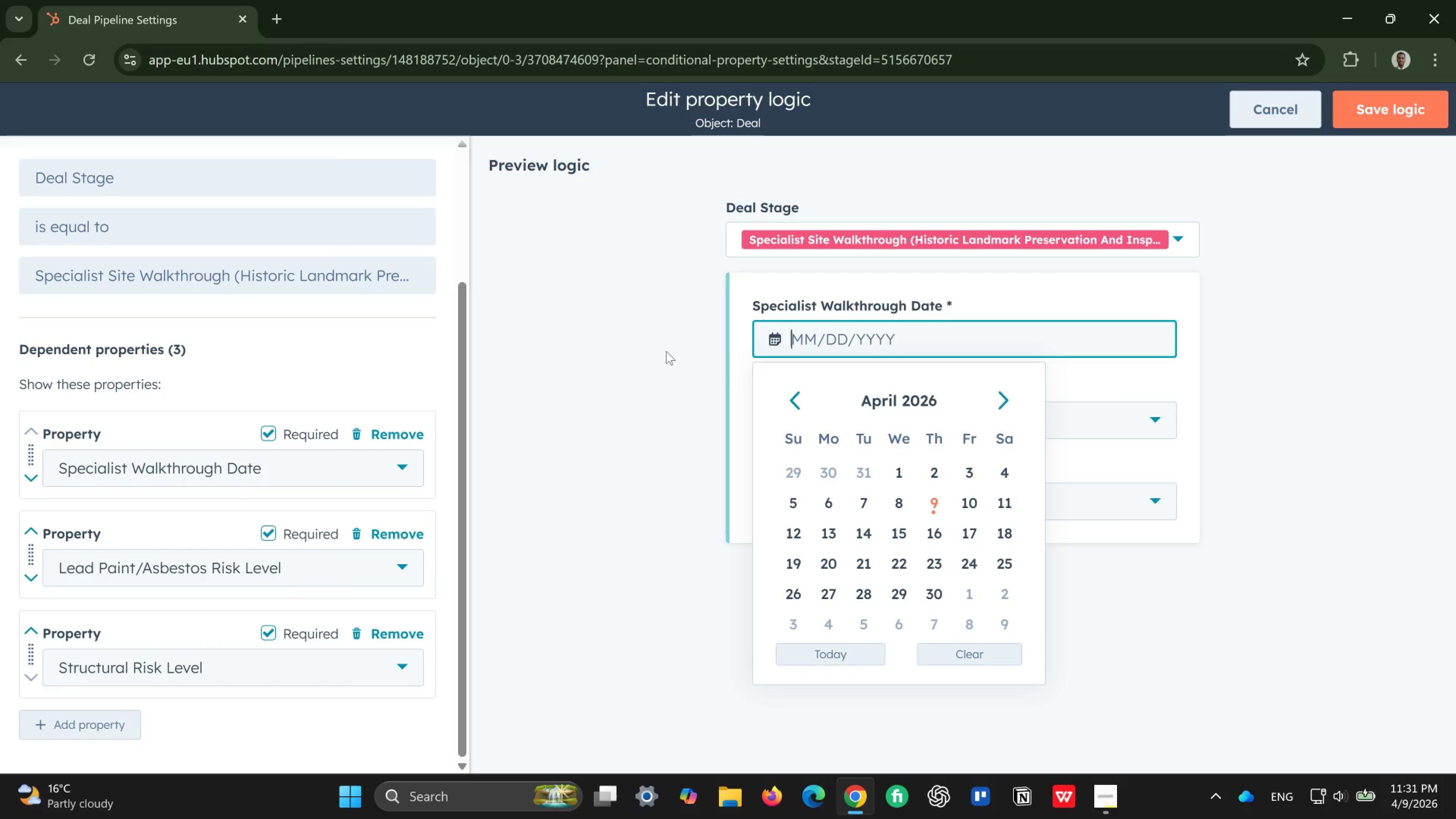 
left_click([666, 351])
 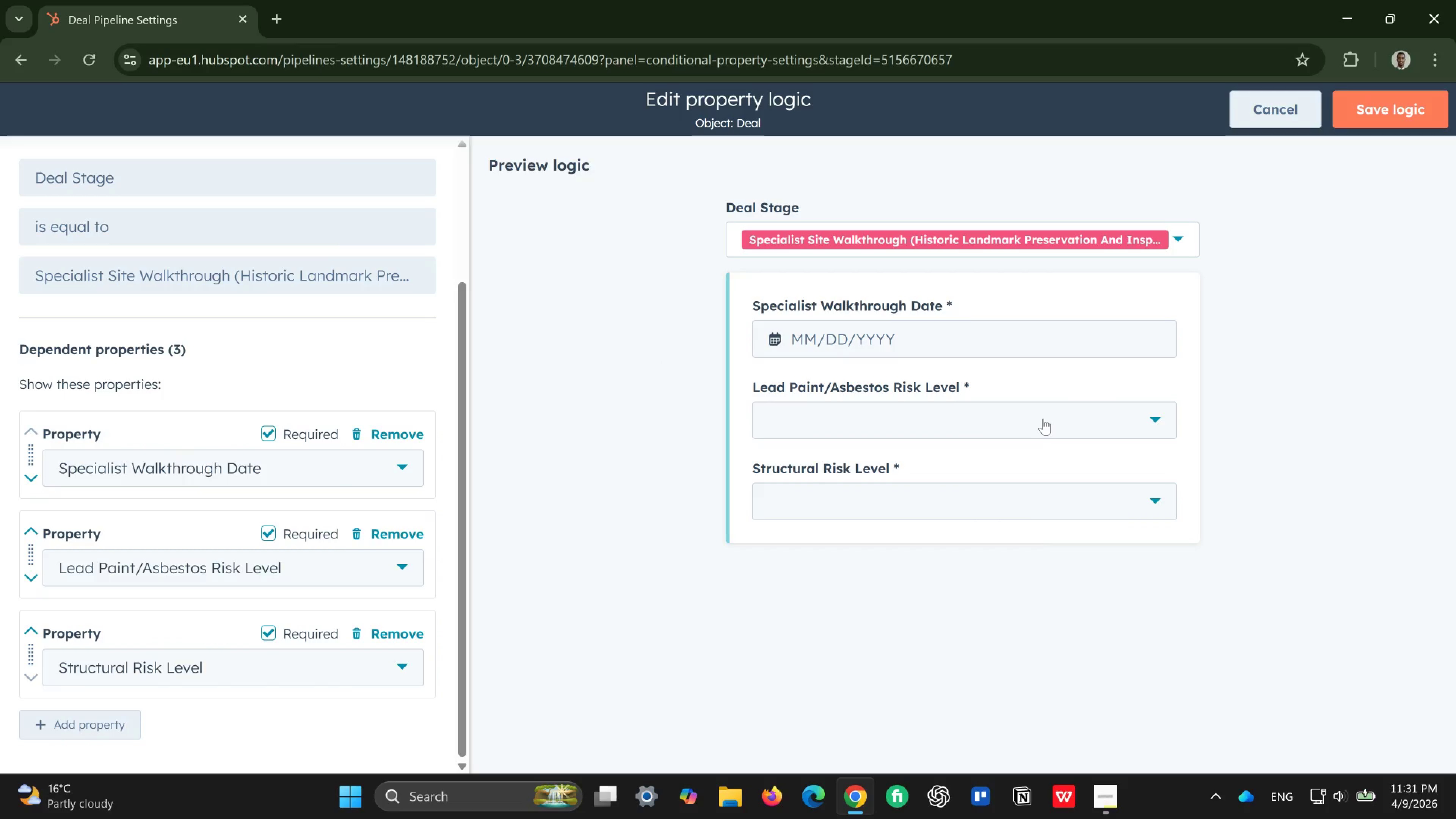 
left_click([1043, 419])
 